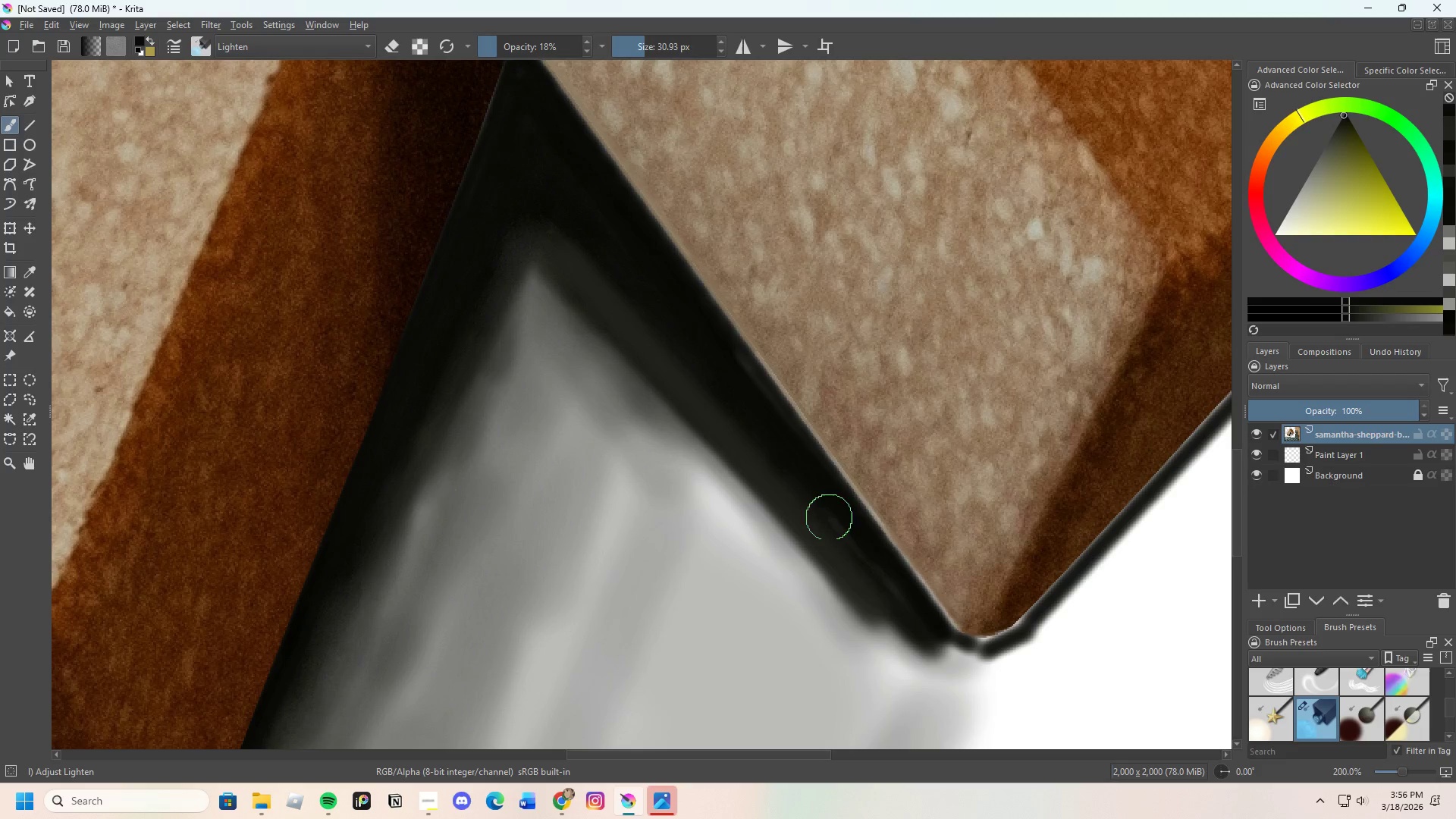 
left_click_drag(start_coordinate=[843, 538], to_coordinate=[844, 532])
 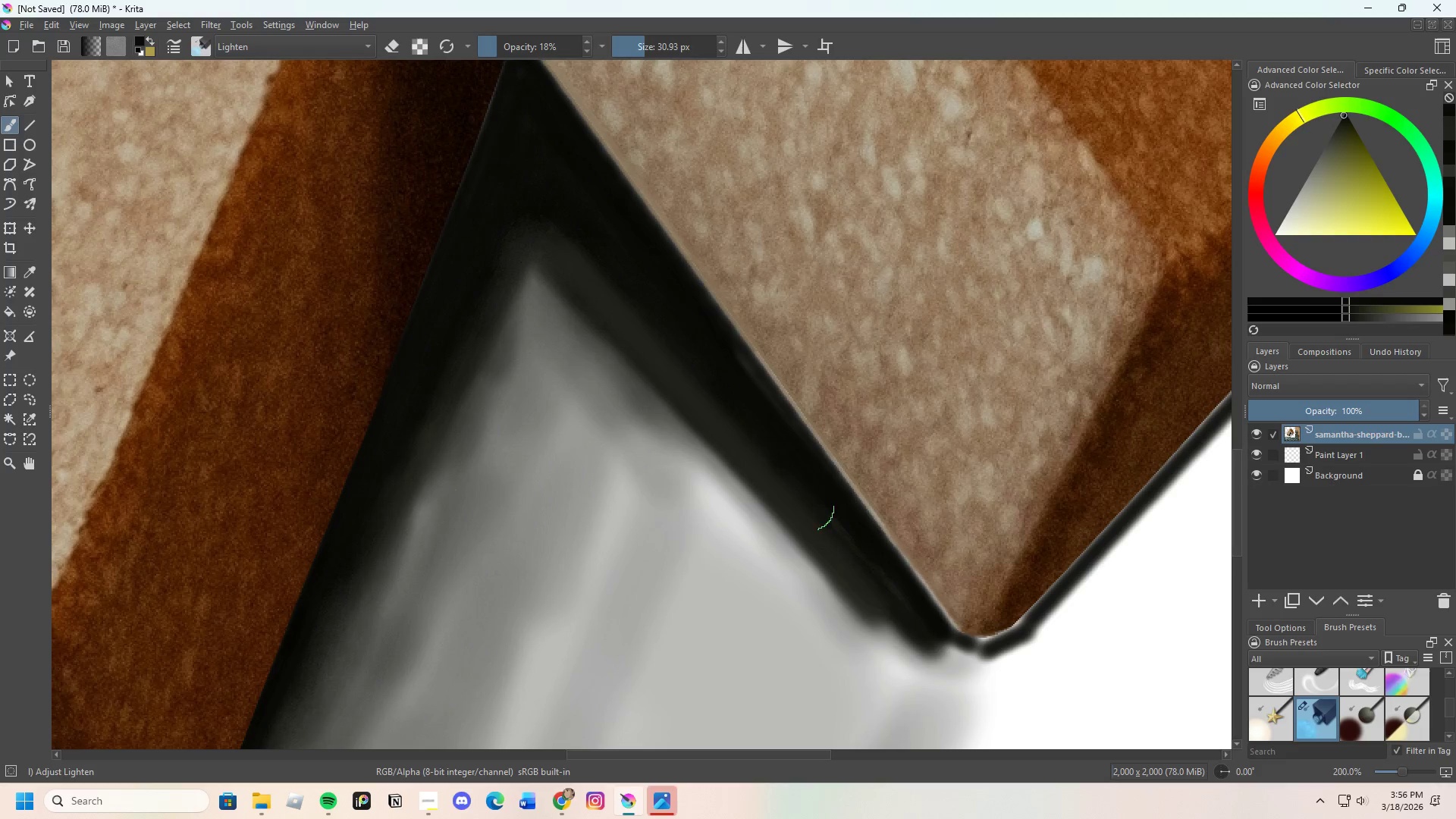 
left_click_drag(start_coordinate=[814, 517], to_coordinate=[861, 563])
 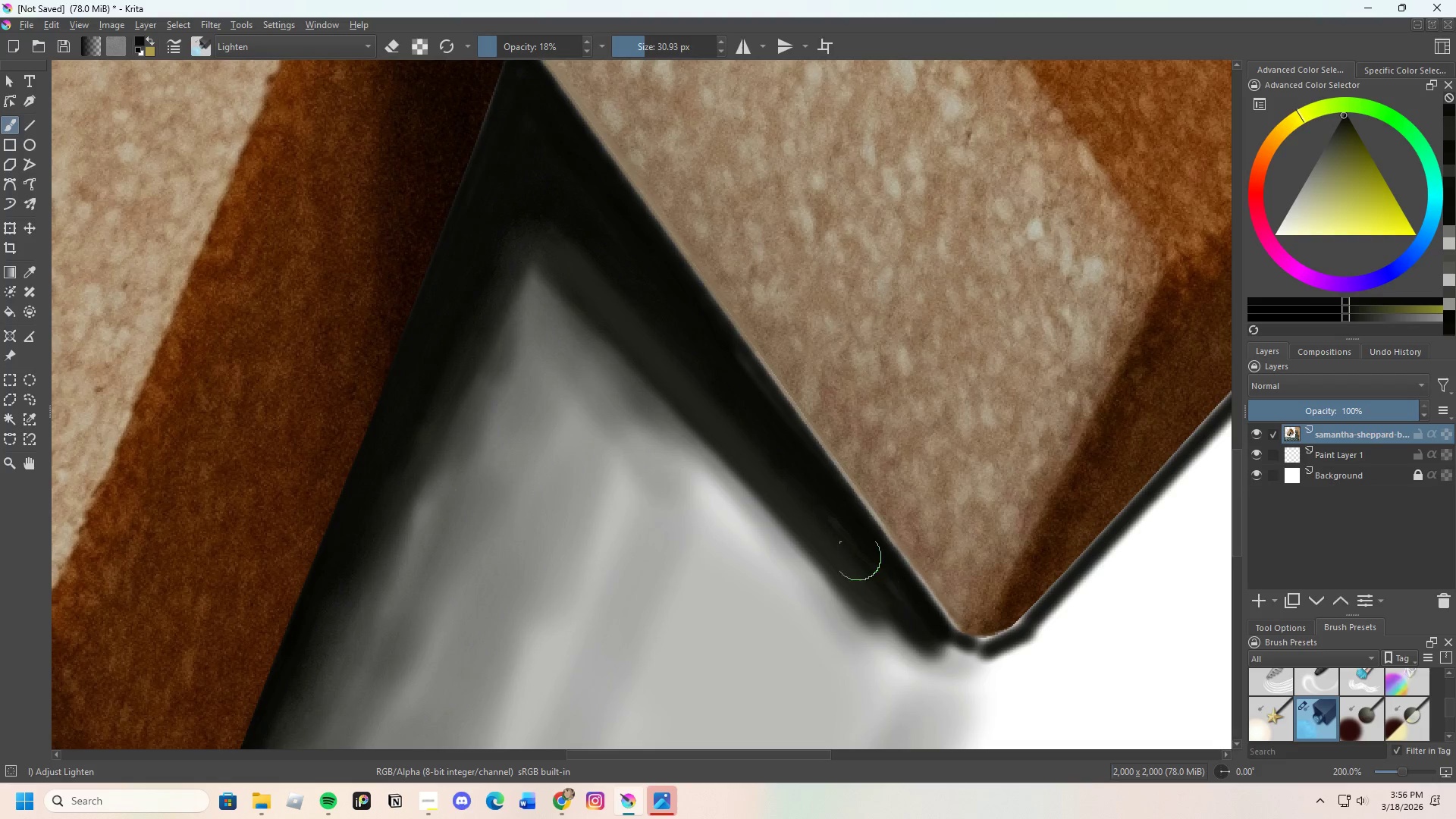 
left_click_drag(start_coordinate=[863, 573], to_coordinate=[898, 613])
 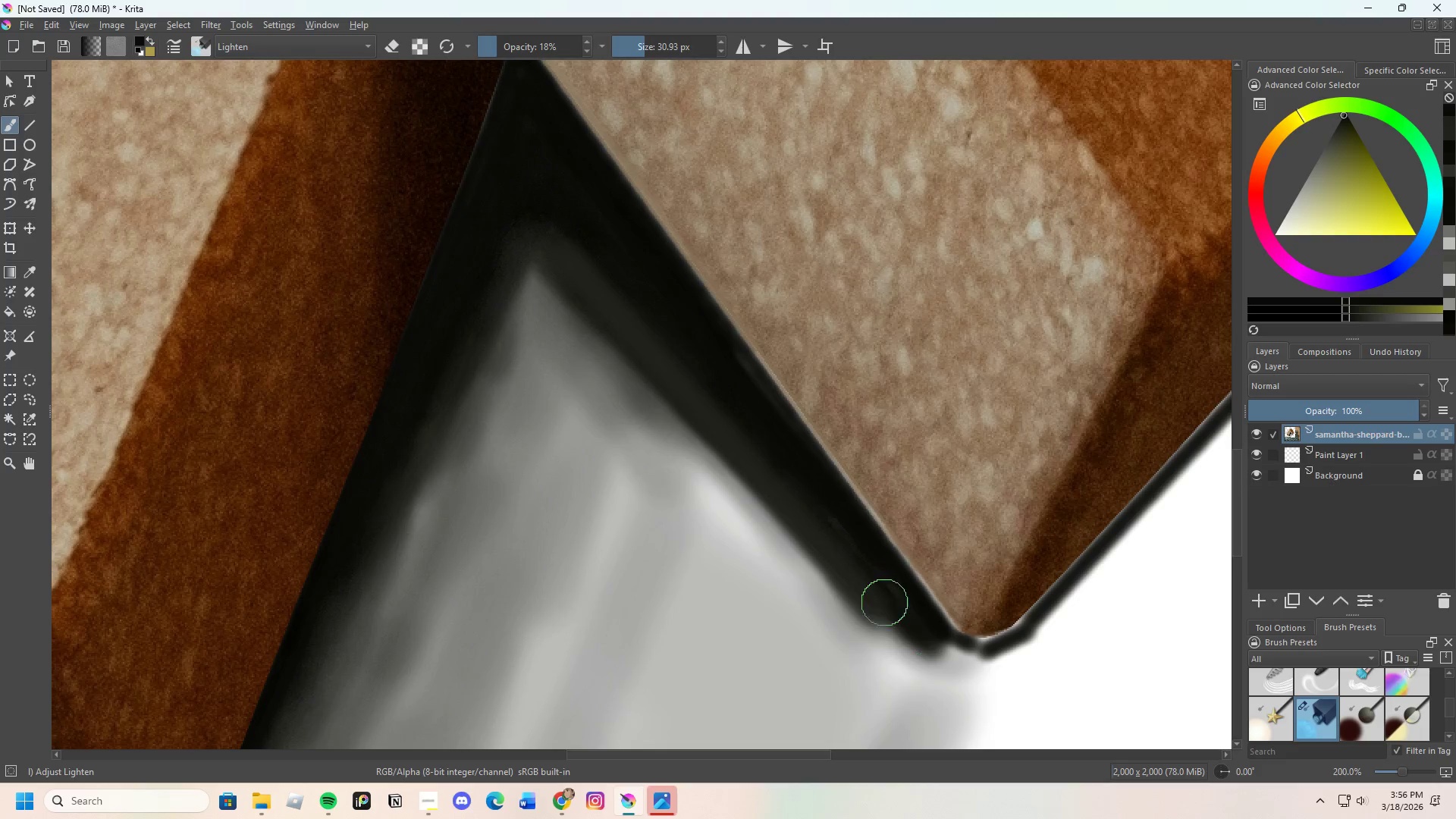 
left_click_drag(start_coordinate=[895, 618], to_coordinate=[929, 642])
 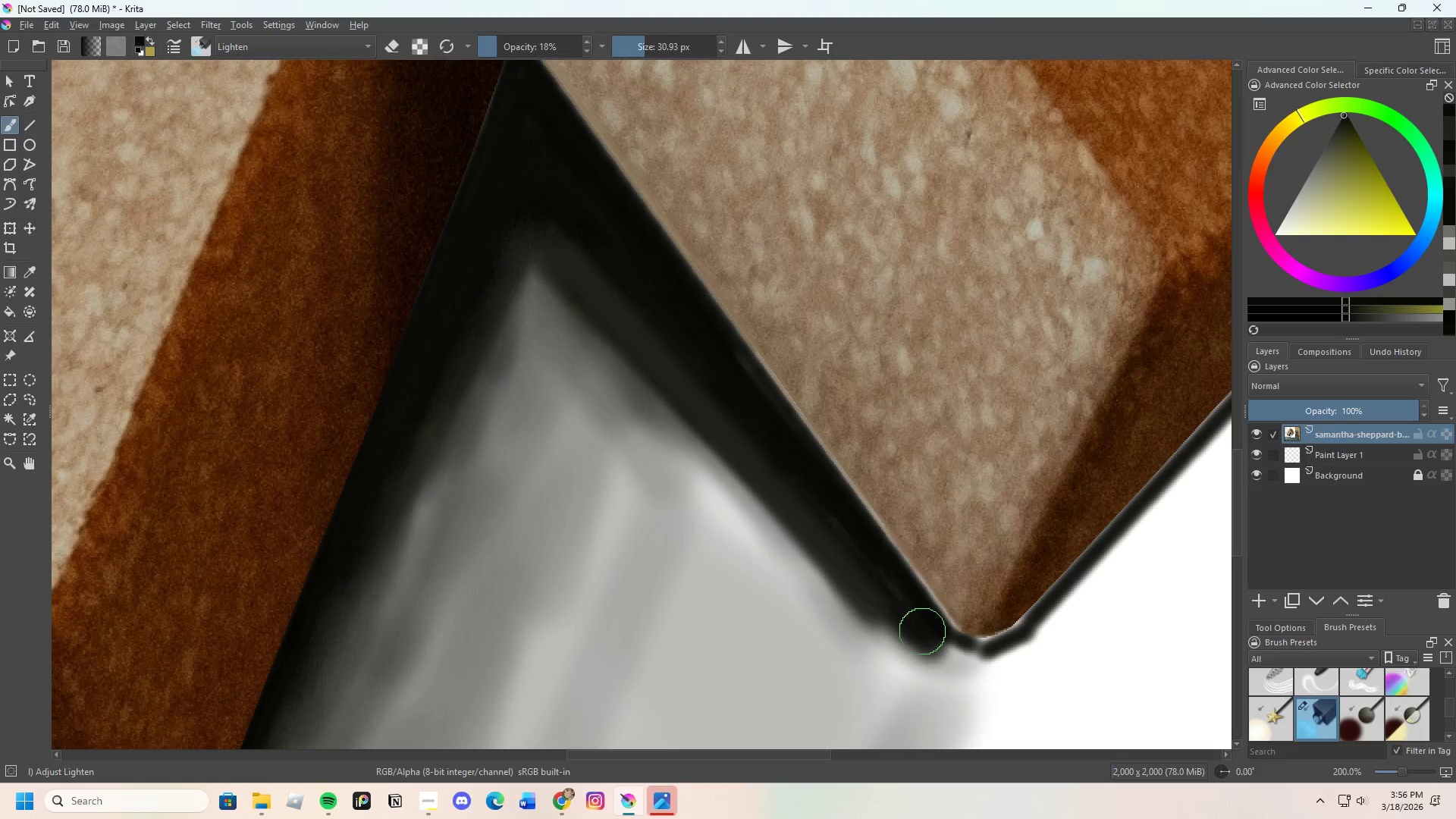 
left_click_drag(start_coordinate=[942, 646], to_coordinate=[965, 648])
 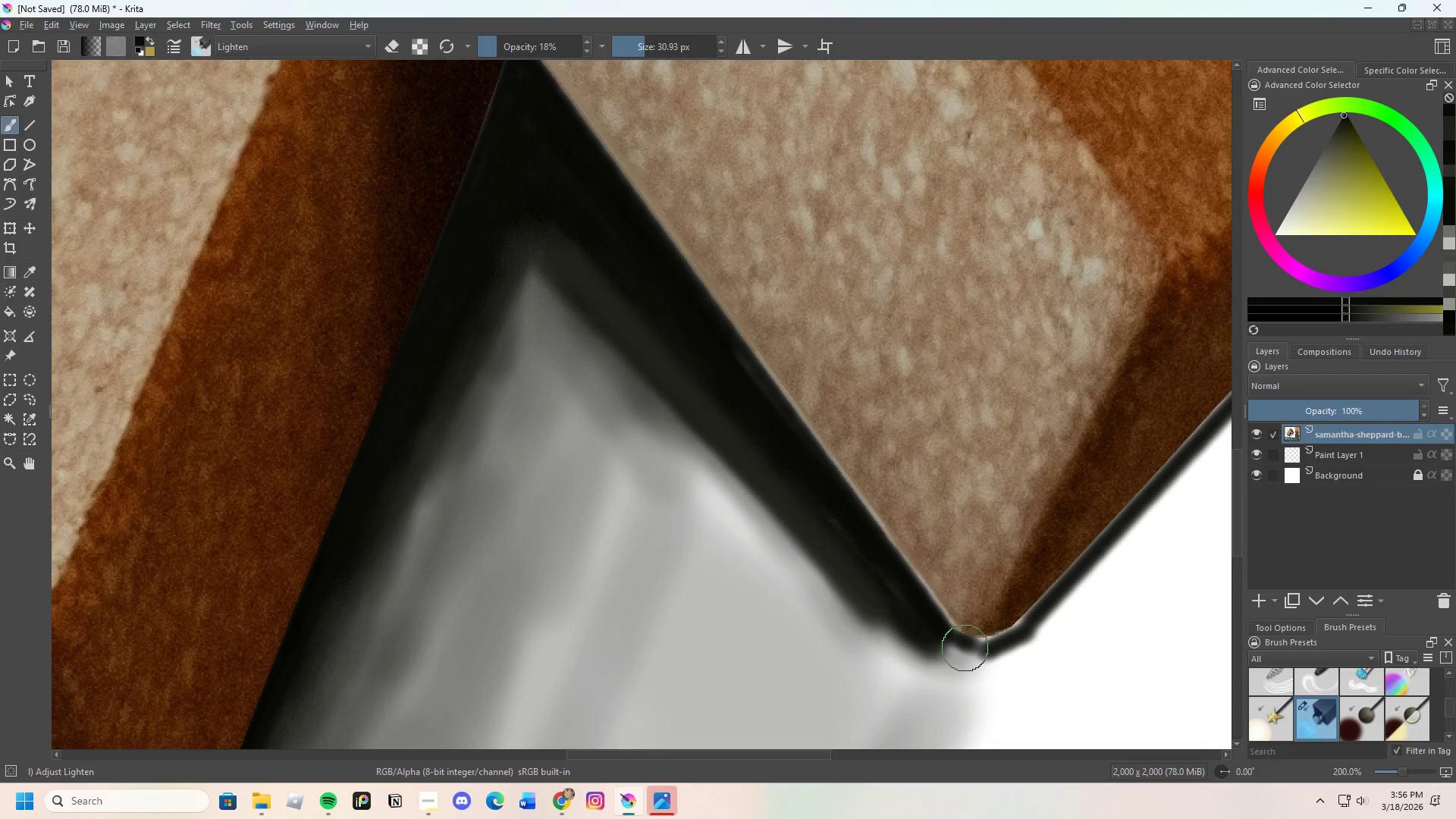 
left_click_drag(start_coordinate=[965, 648], to_coordinate=[776, 434])
 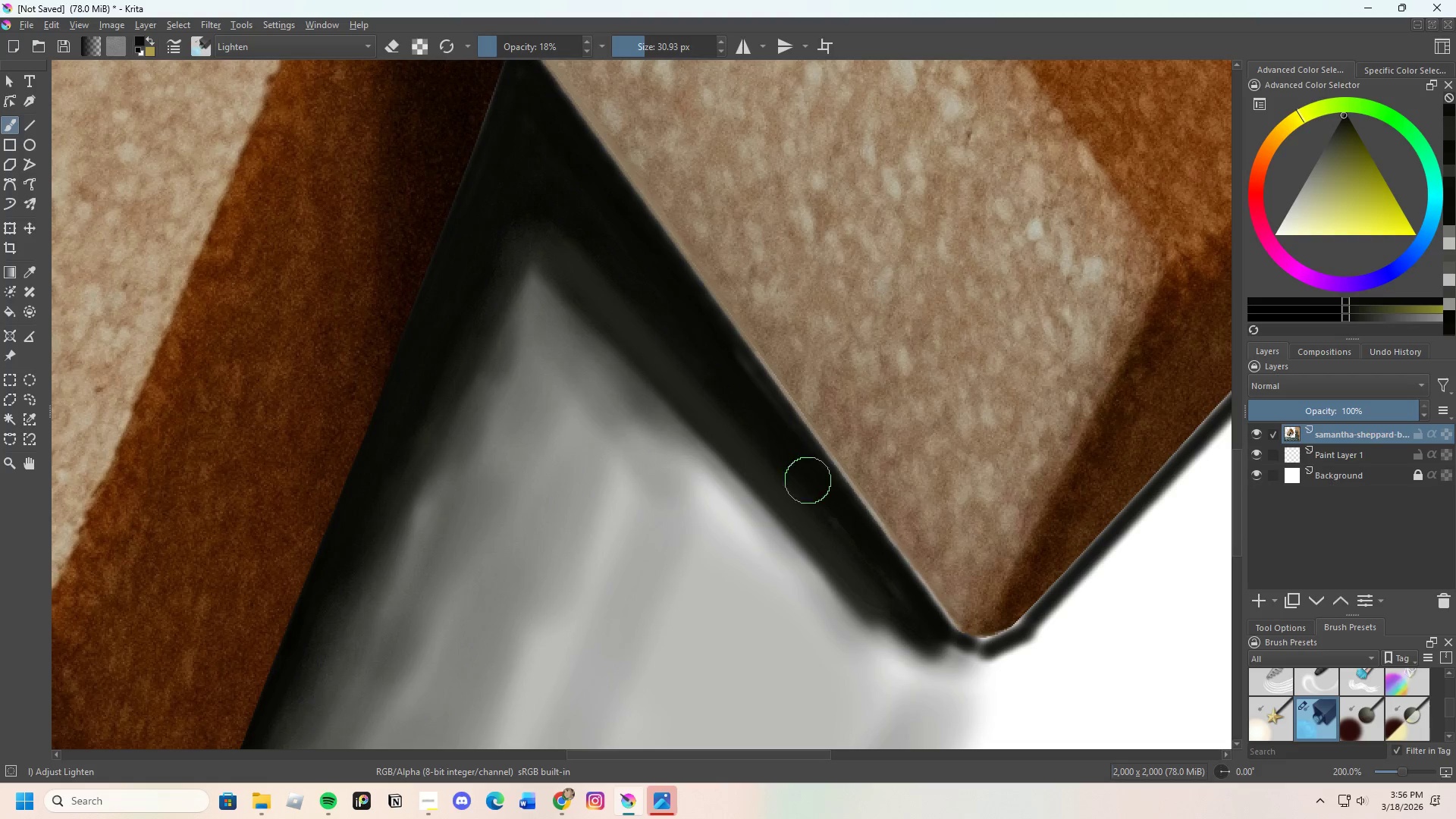 
left_click_drag(start_coordinate=[837, 519], to_coordinate=[843, 516])
 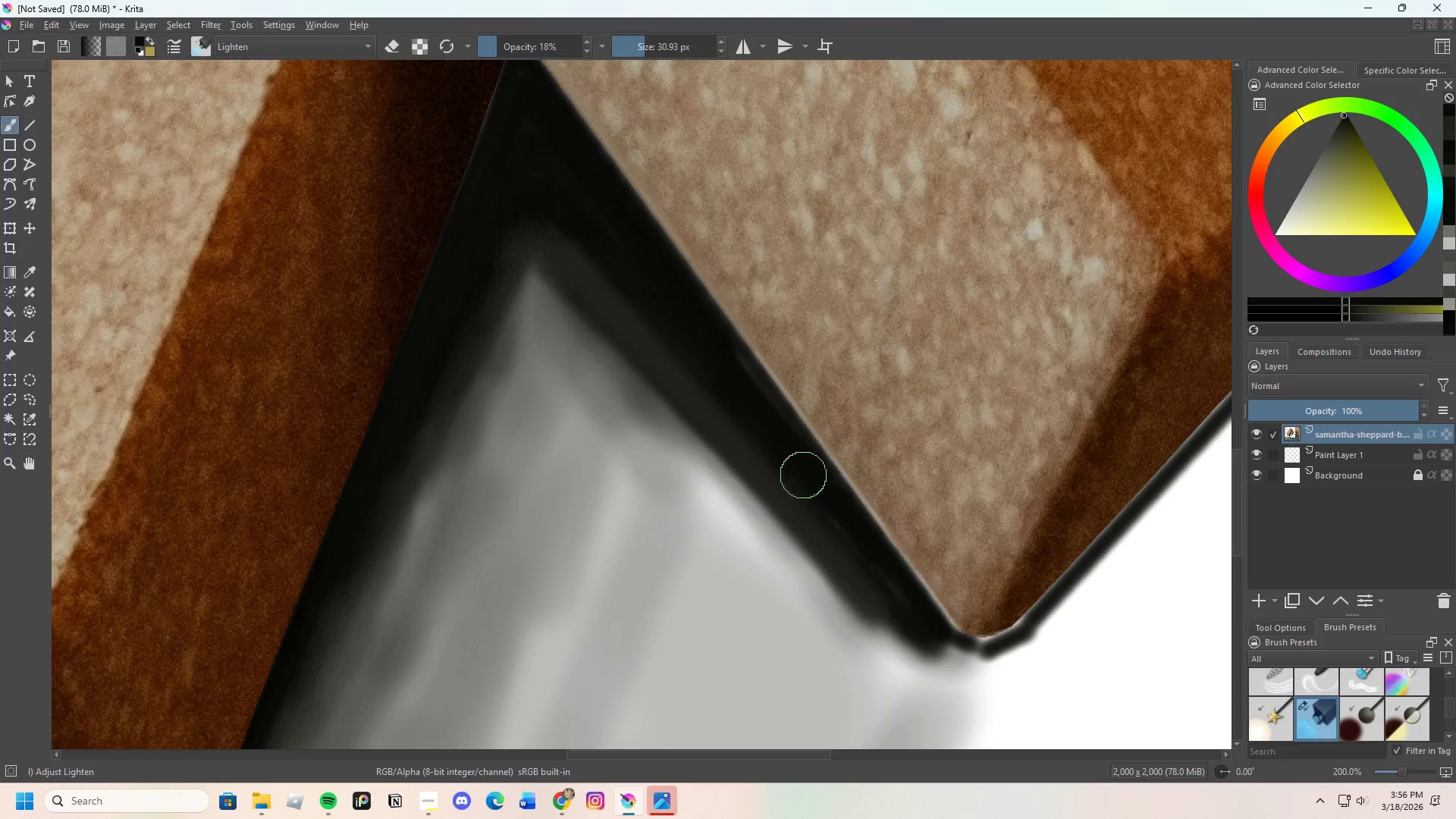 
left_click_drag(start_coordinate=[811, 504], to_coordinate=[802, 507])
 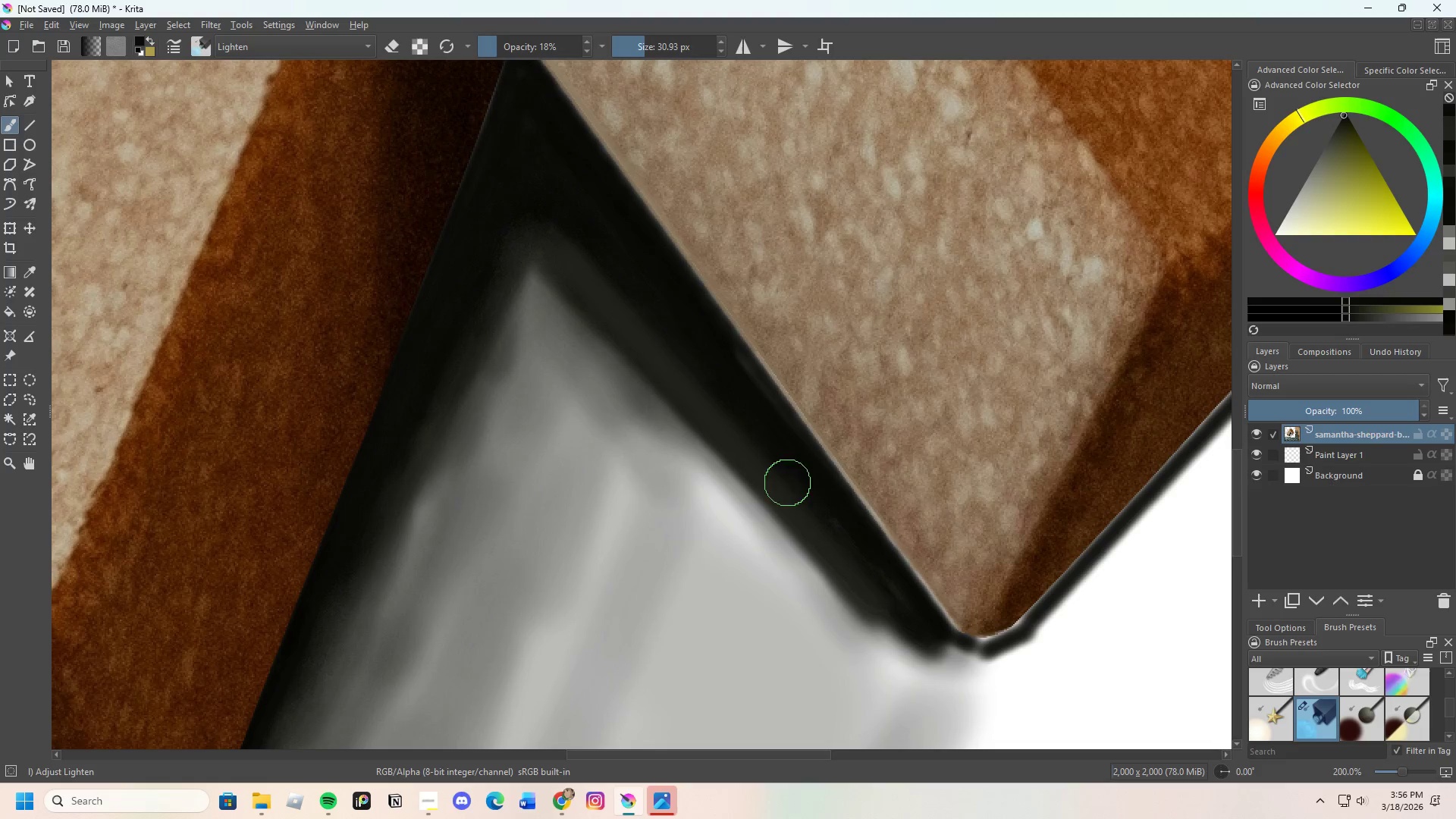 
left_click_drag(start_coordinate=[802, 500], to_coordinate=[862, 578])
 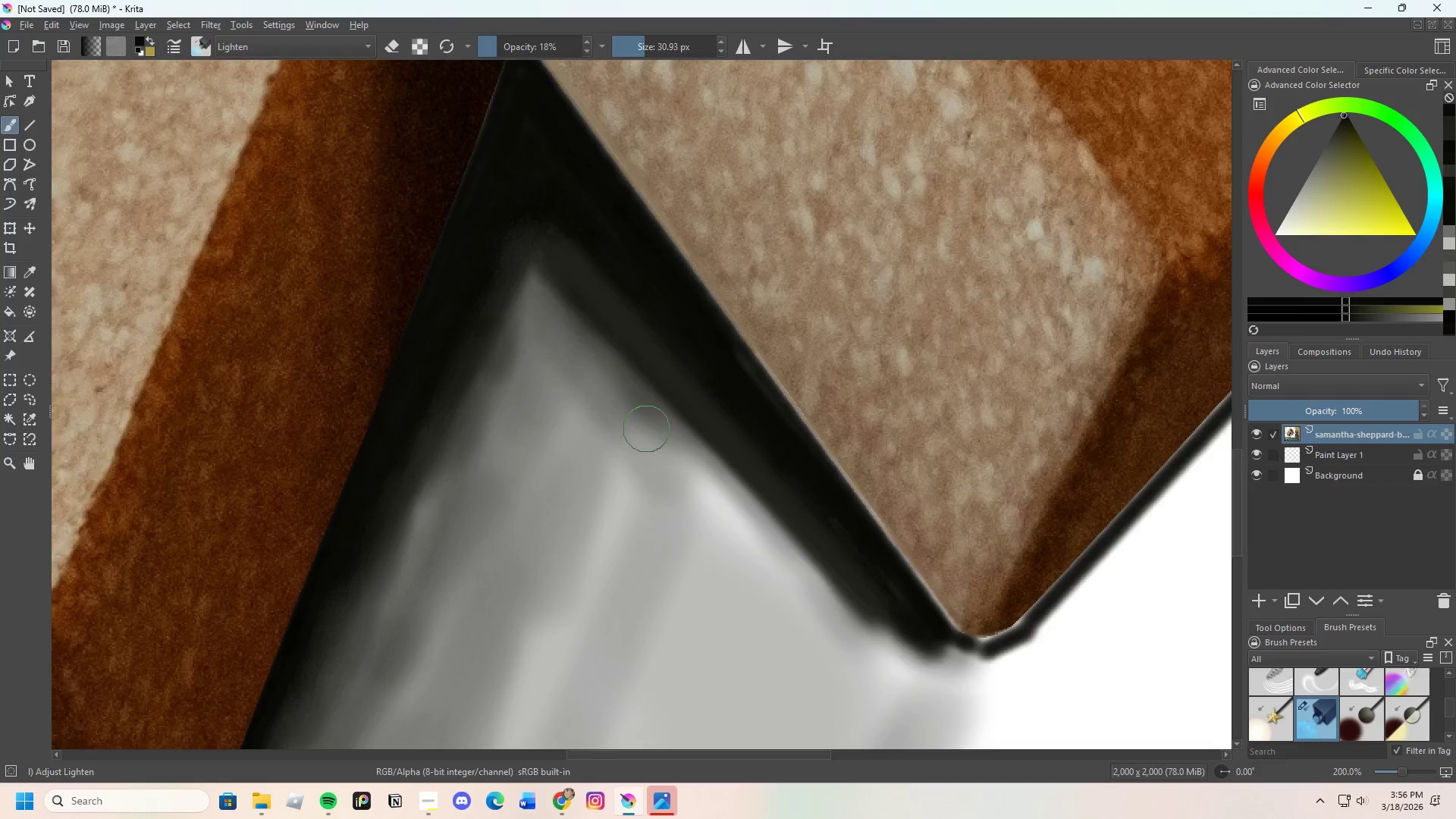 
scroll: coordinate [647, 428], scroll_direction: down, amount: 3.0
 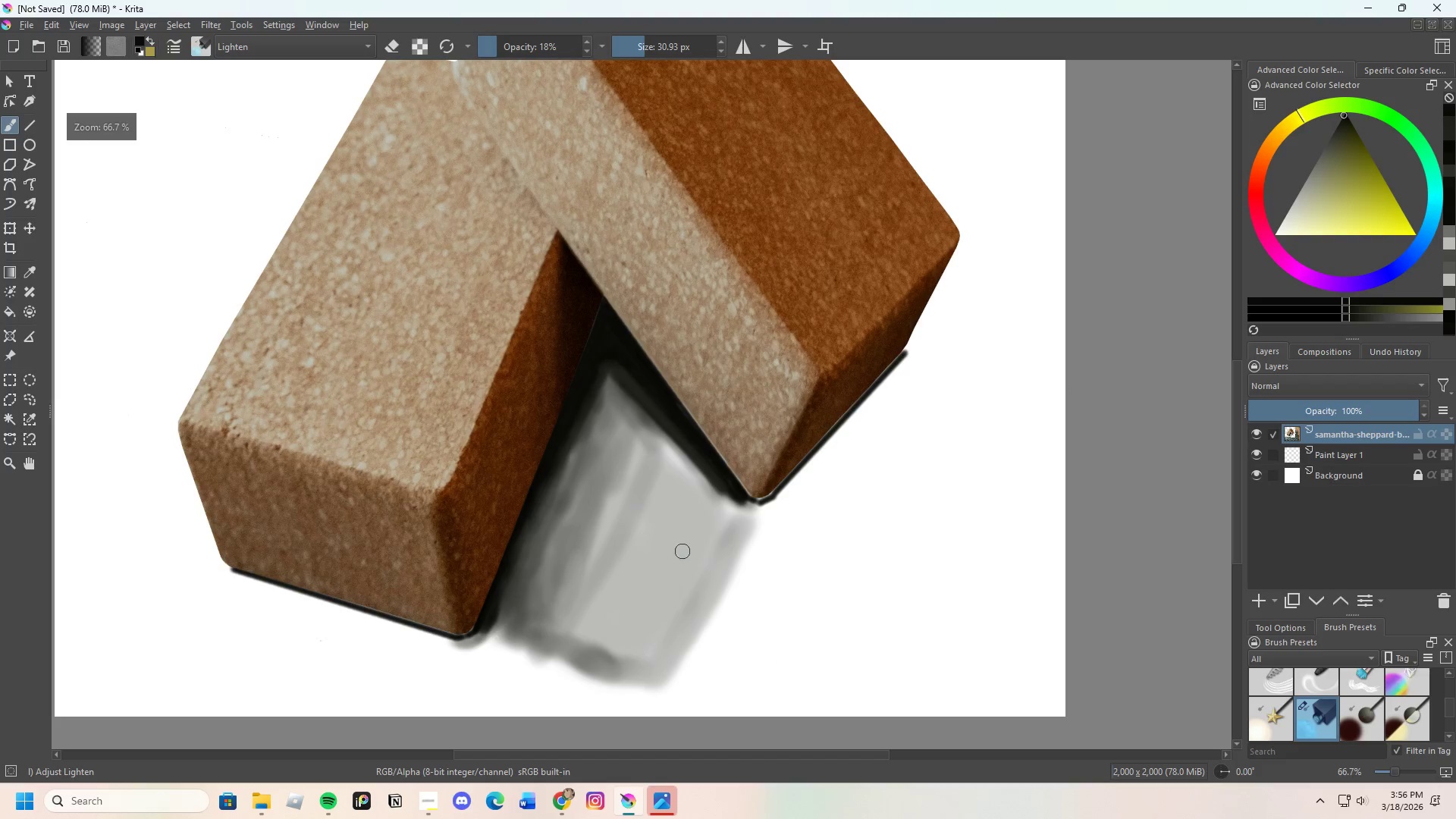 
scroll: coordinate [661, 412], scroll_direction: up, amount: 2.0
 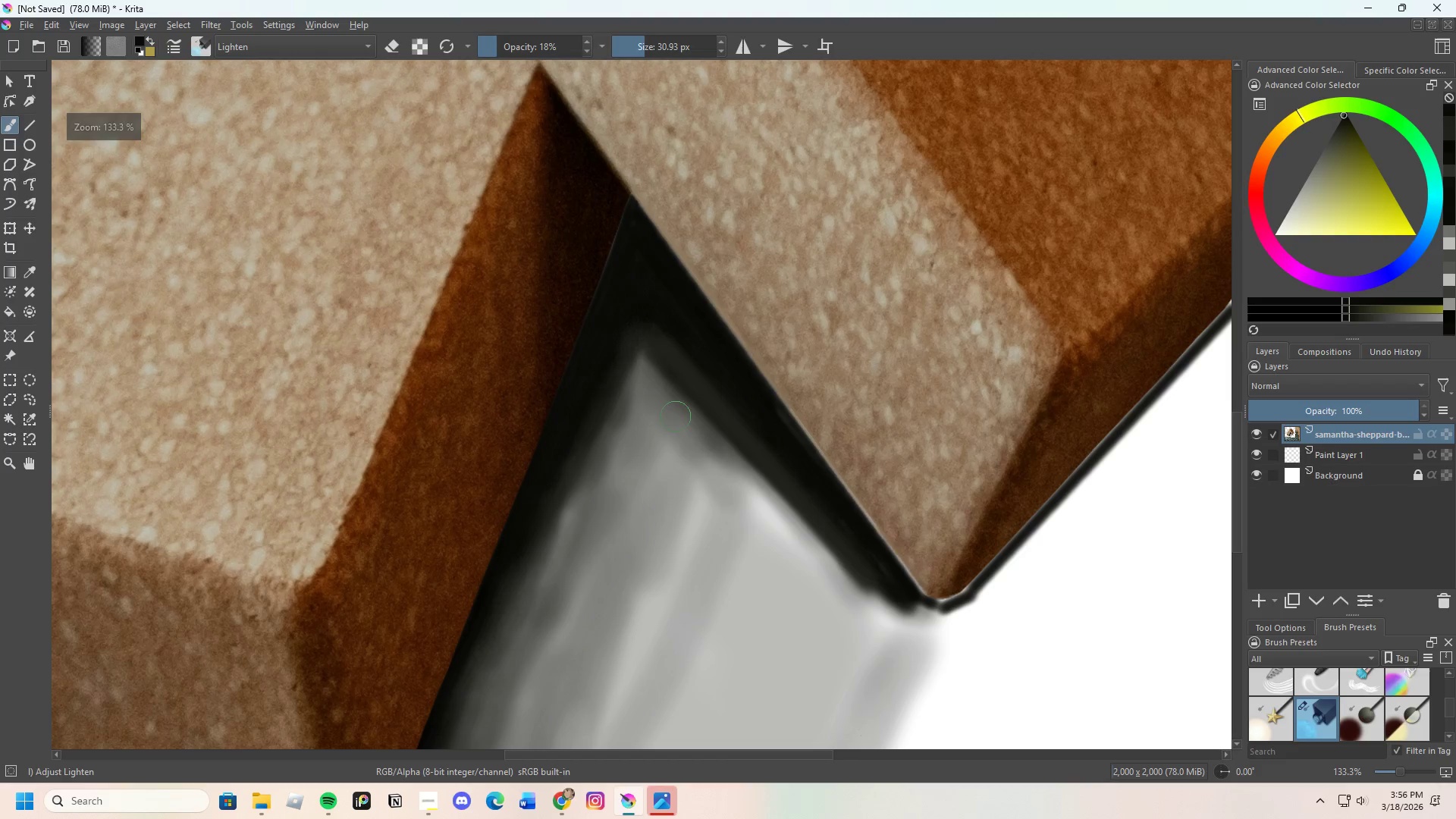 
key(Control+ControlLeft)
 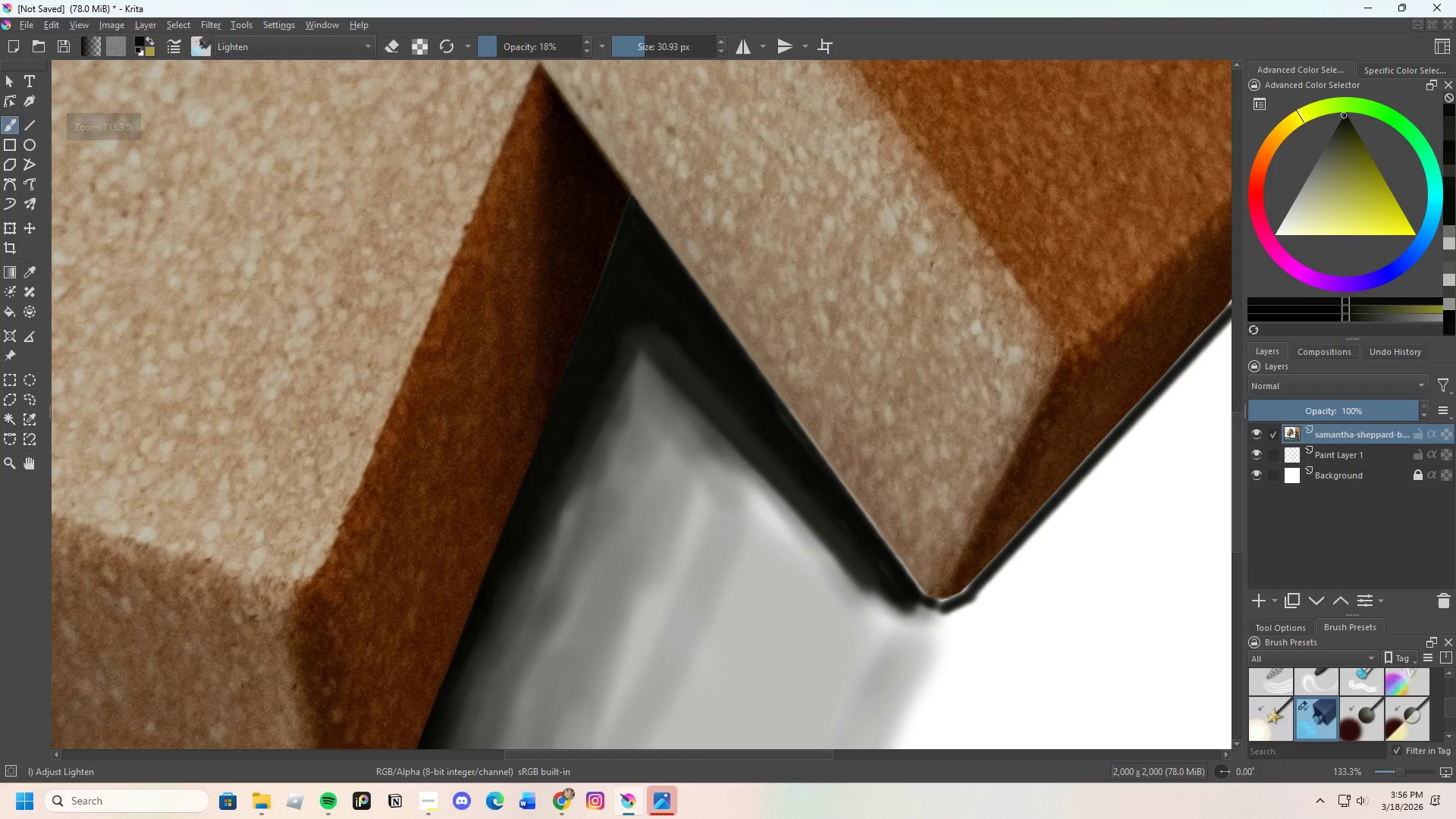 
left_click_drag(start_coordinate=[672, 403], to_coordinate=[672, 391])
 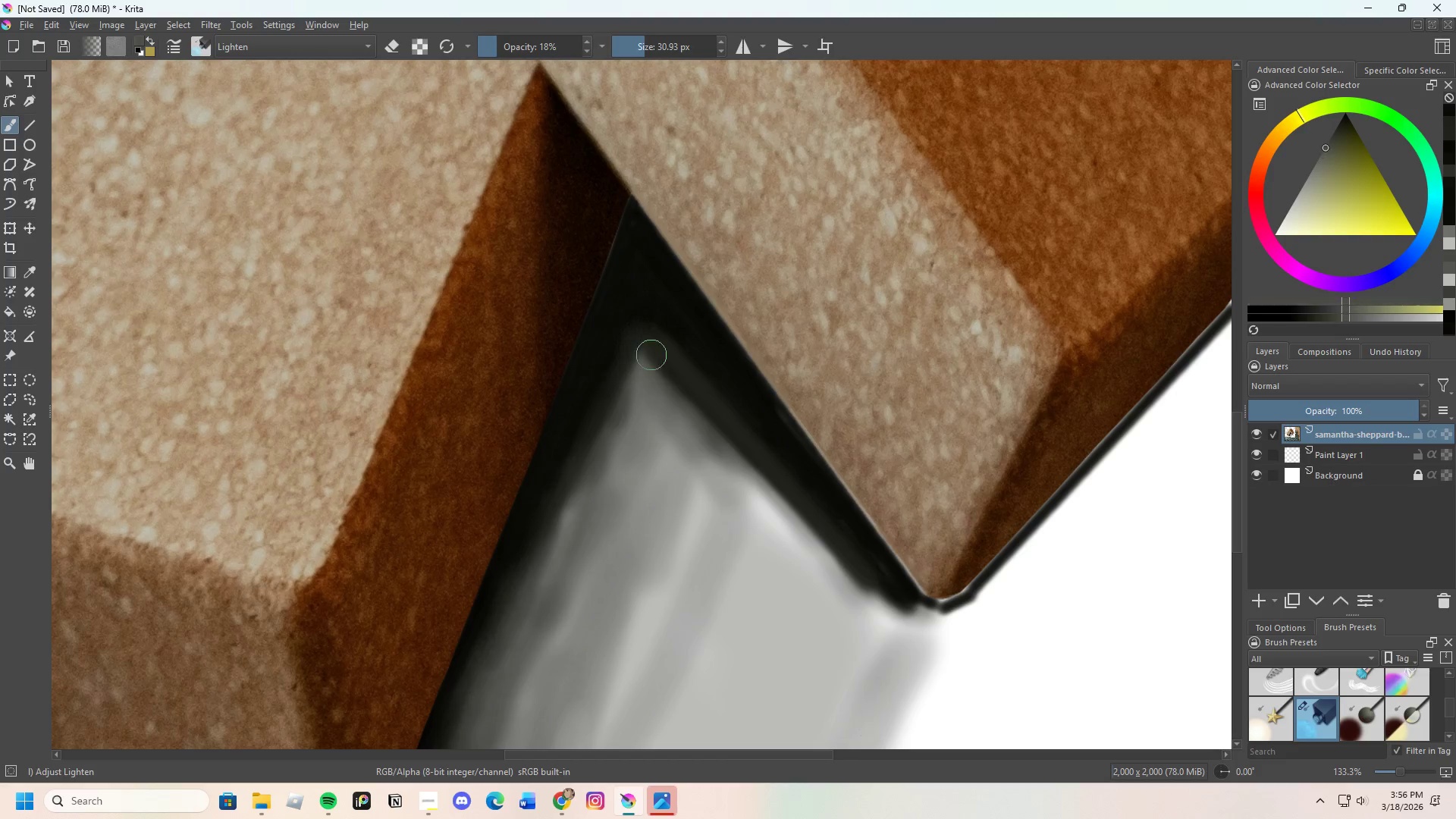 
left_click_drag(start_coordinate=[657, 361], to_coordinate=[721, 460])
 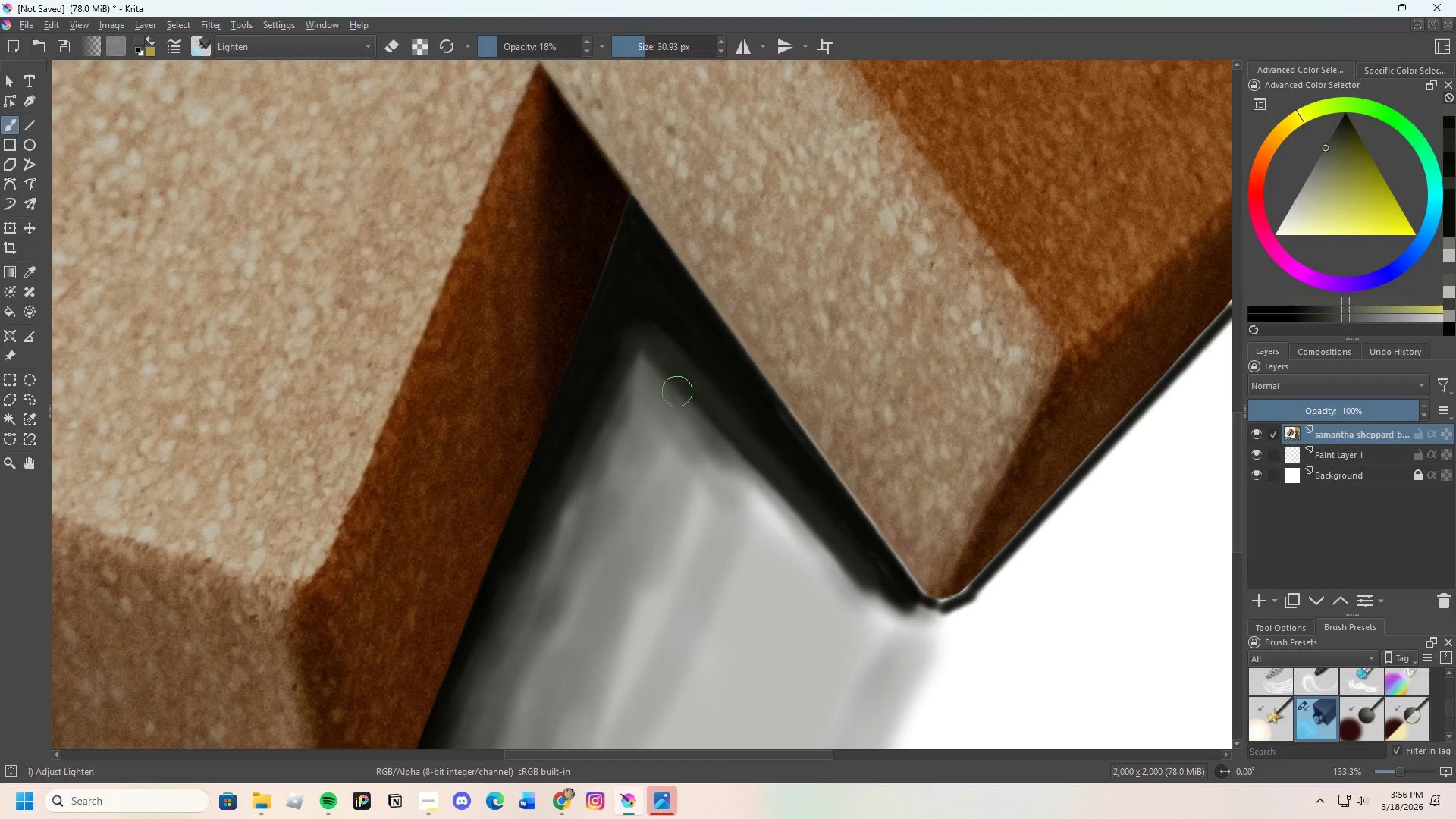 
left_click_drag(start_coordinate=[714, 422], to_coordinate=[760, 471])
 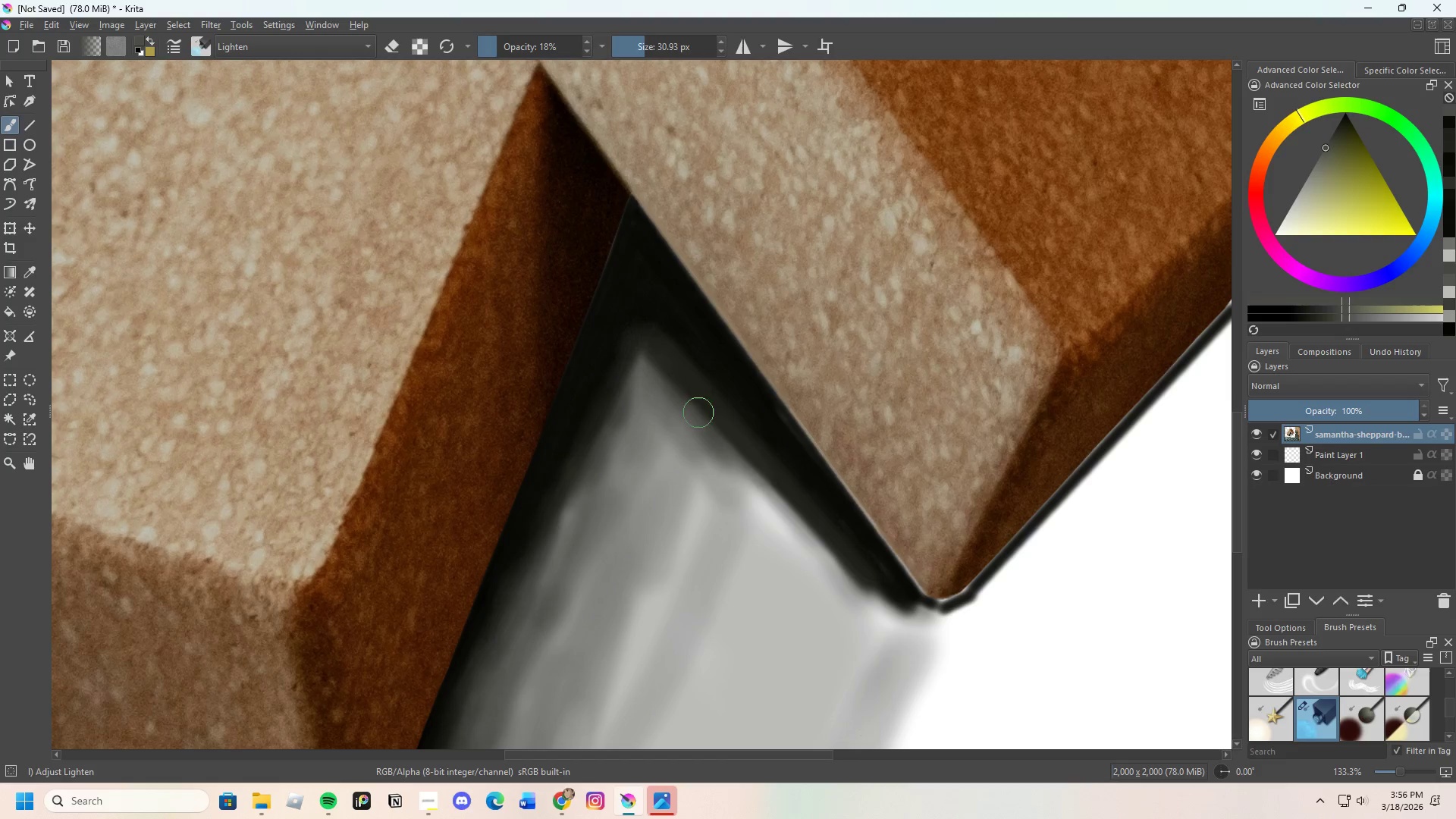 
left_click_drag(start_coordinate=[735, 458], to_coordinate=[789, 517])
 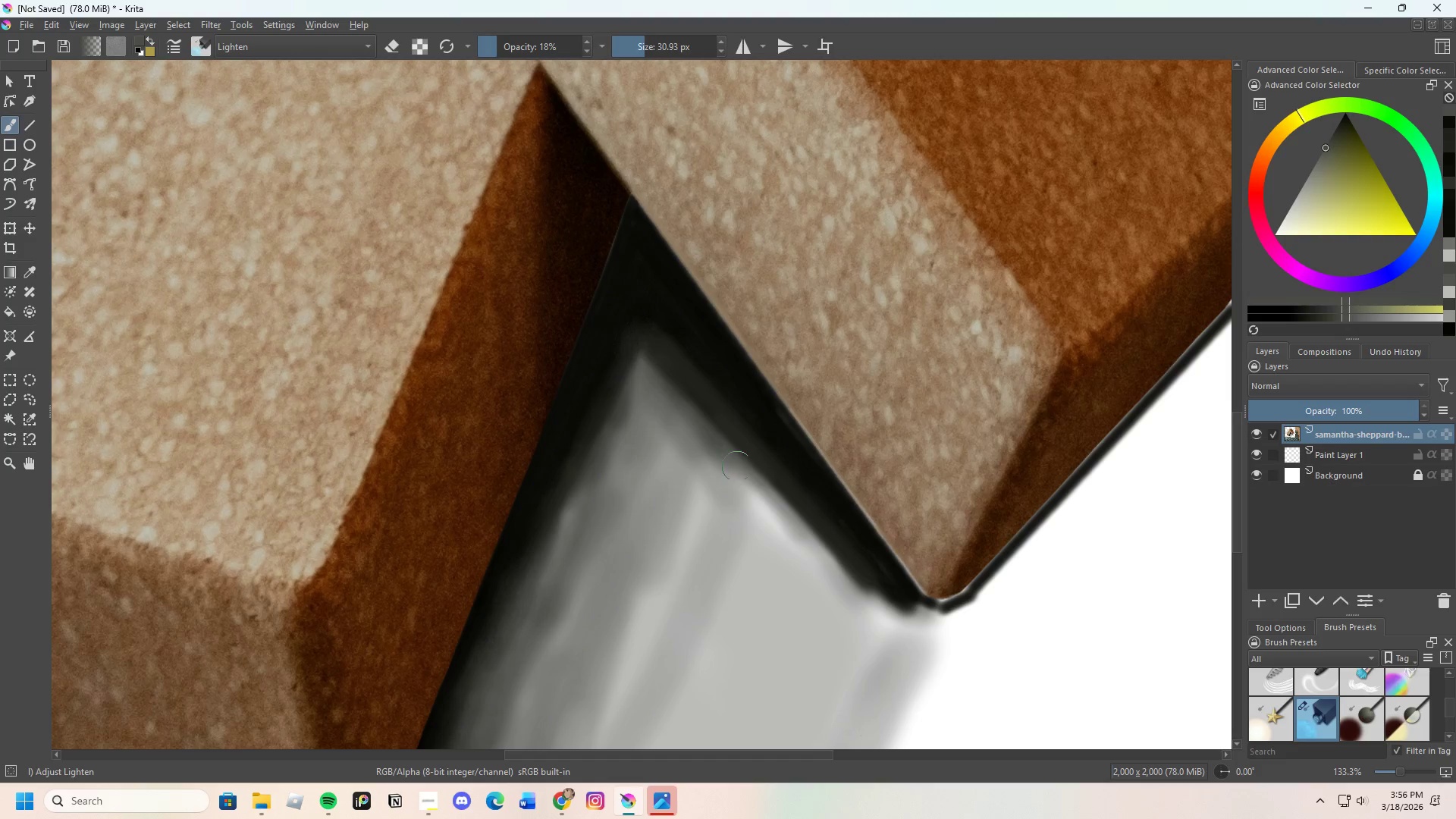 
left_click_drag(start_coordinate=[774, 497], to_coordinate=[823, 535])
 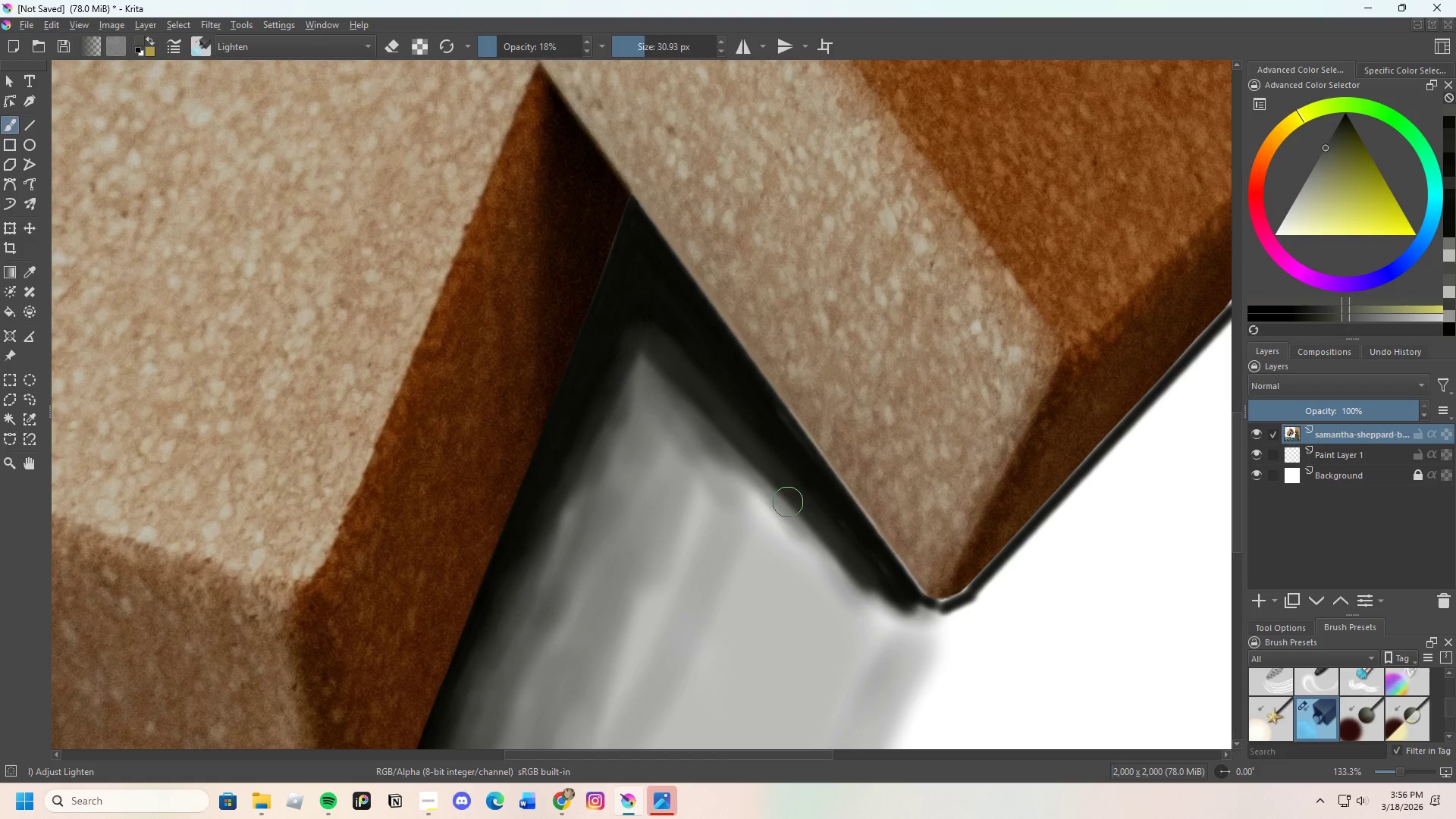 
left_click_drag(start_coordinate=[799, 524], to_coordinate=[684, 404])
 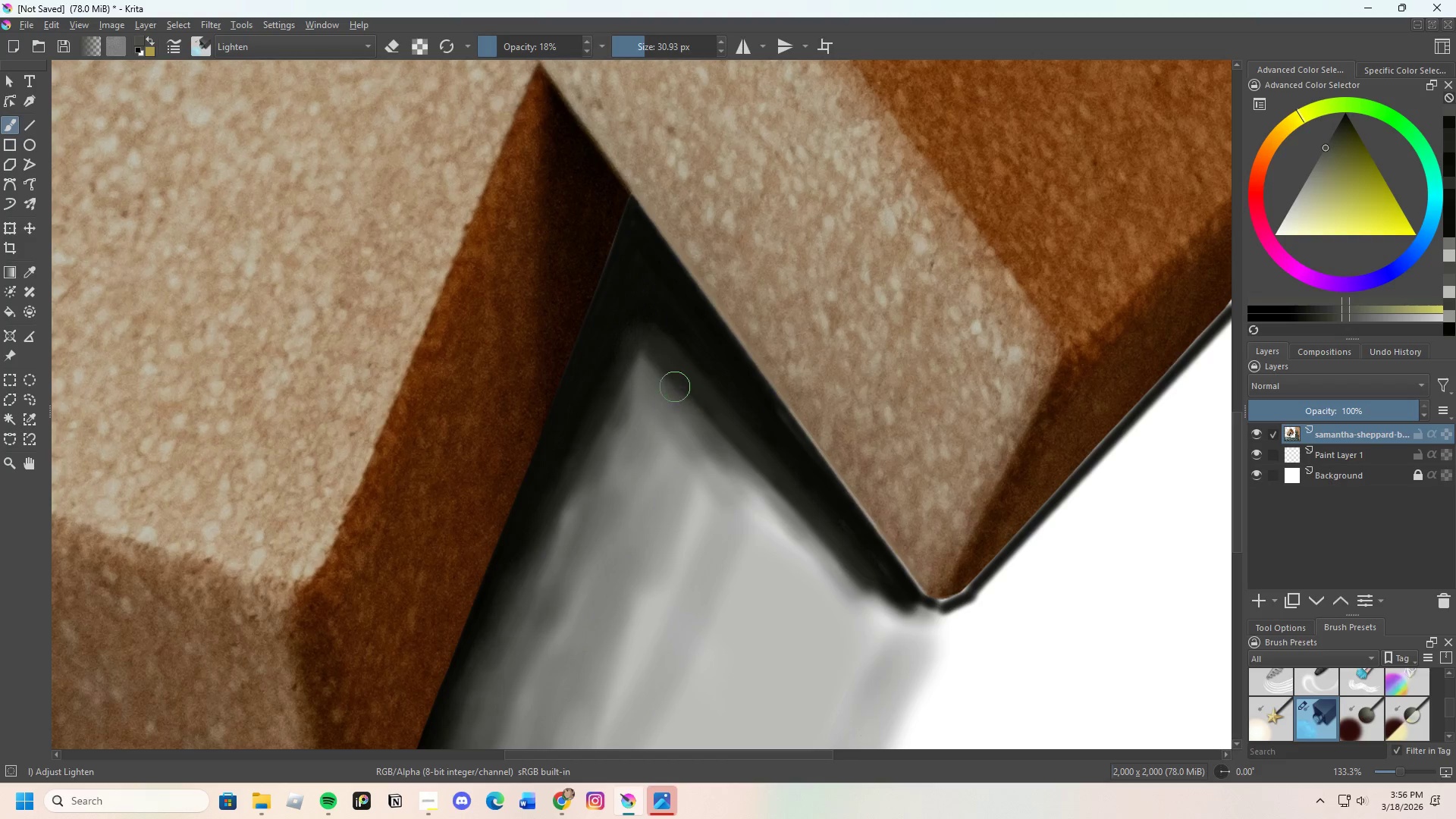 
left_click_drag(start_coordinate=[690, 398], to_coordinate=[726, 426])
 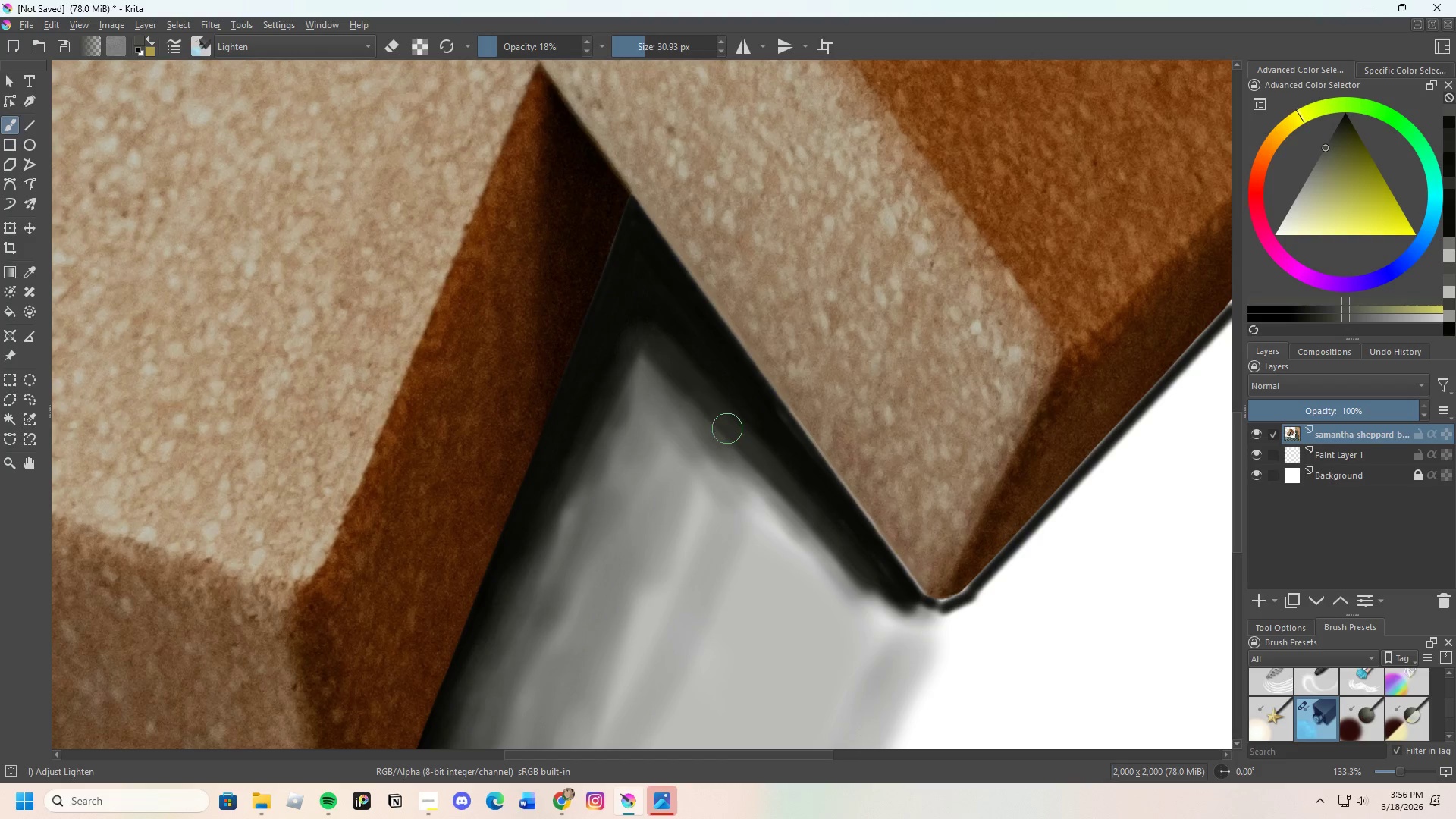 
left_click_drag(start_coordinate=[767, 476], to_coordinate=[860, 593])
 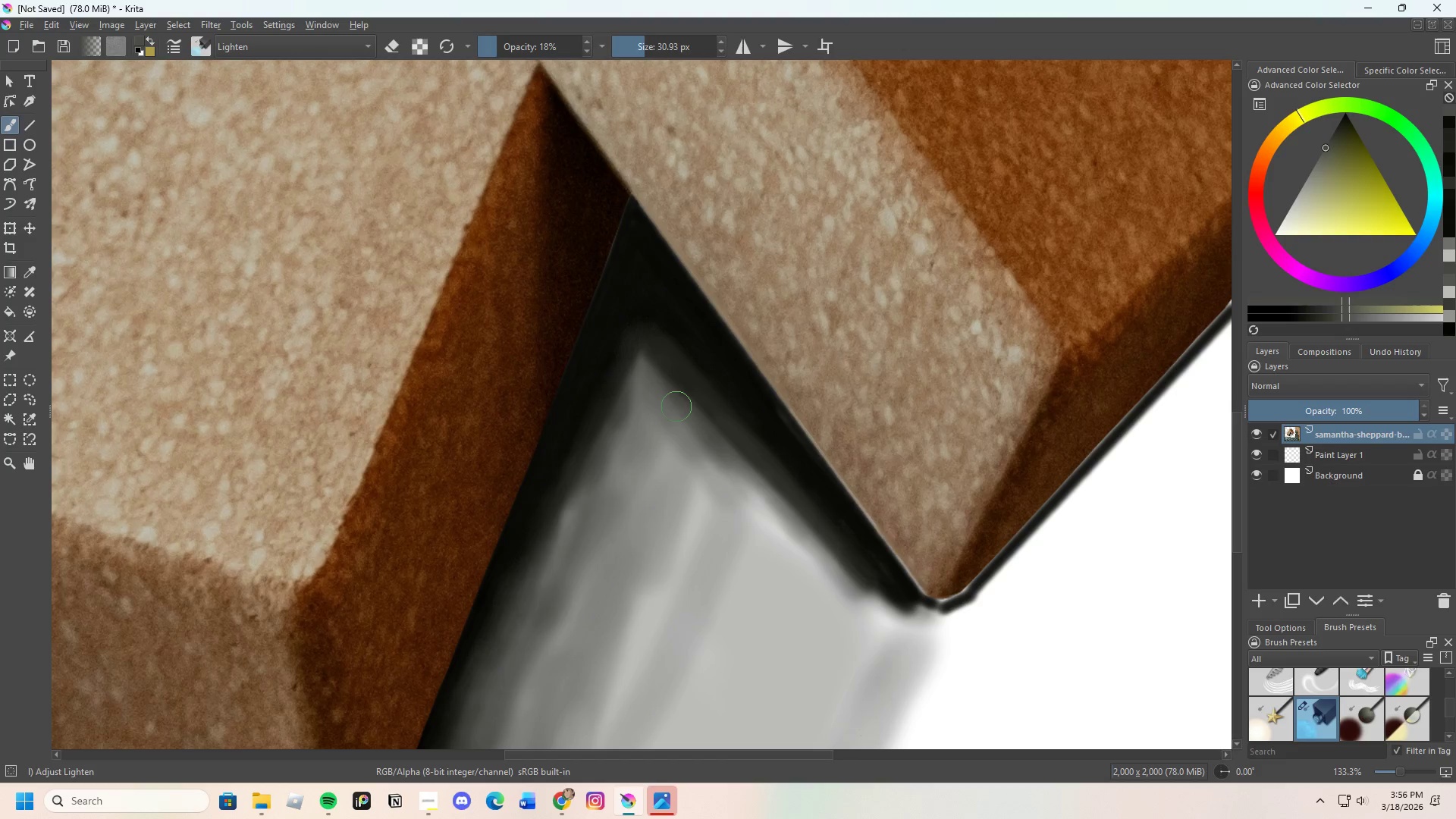 
hold_key(key=ControlLeft, duration=0.5)
left_click_drag(start_coordinate=[683, 368], to_coordinate=[679, 367])
 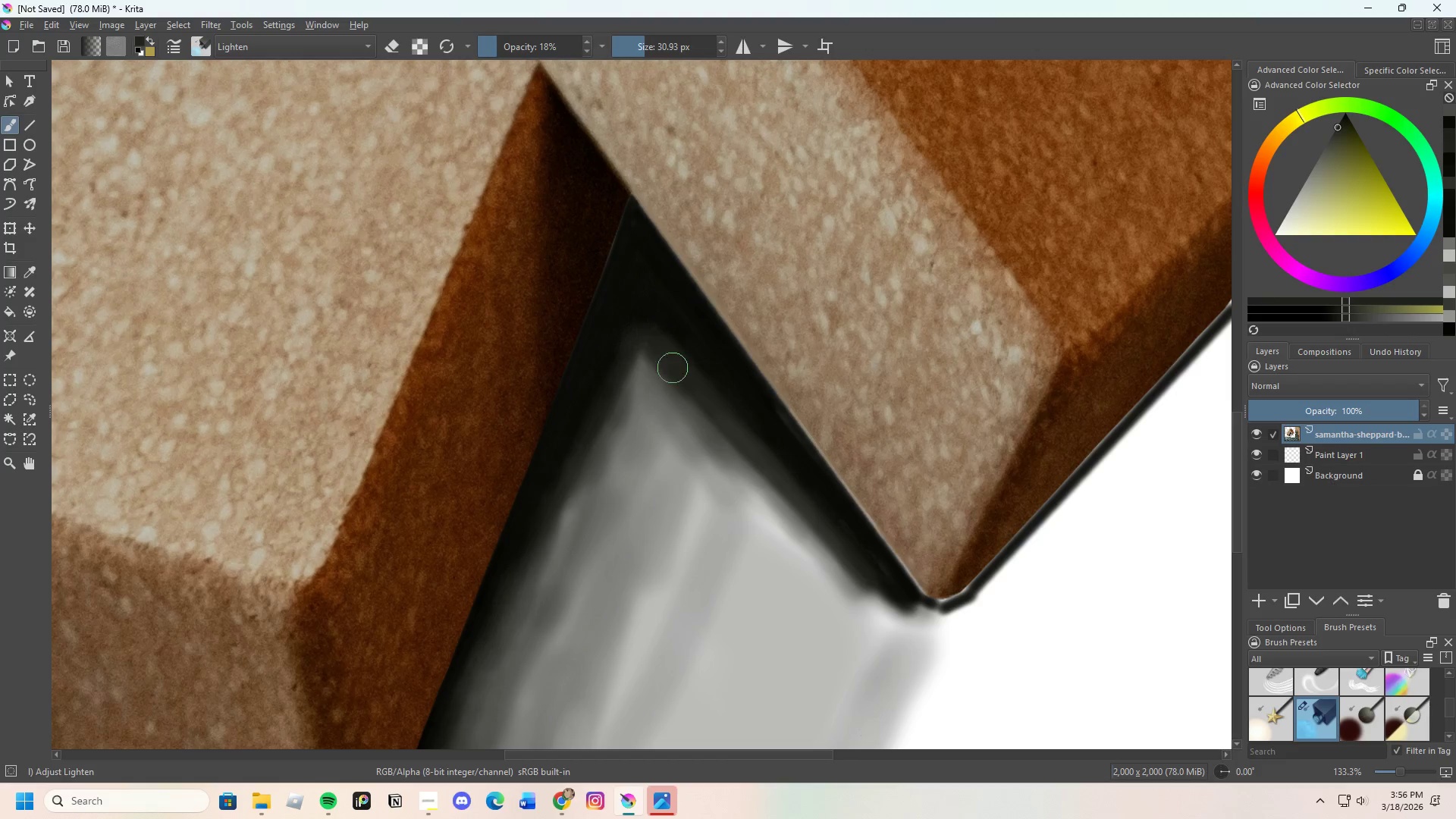 
left_click_drag(start_coordinate=[673, 368], to_coordinate=[755, 460])
 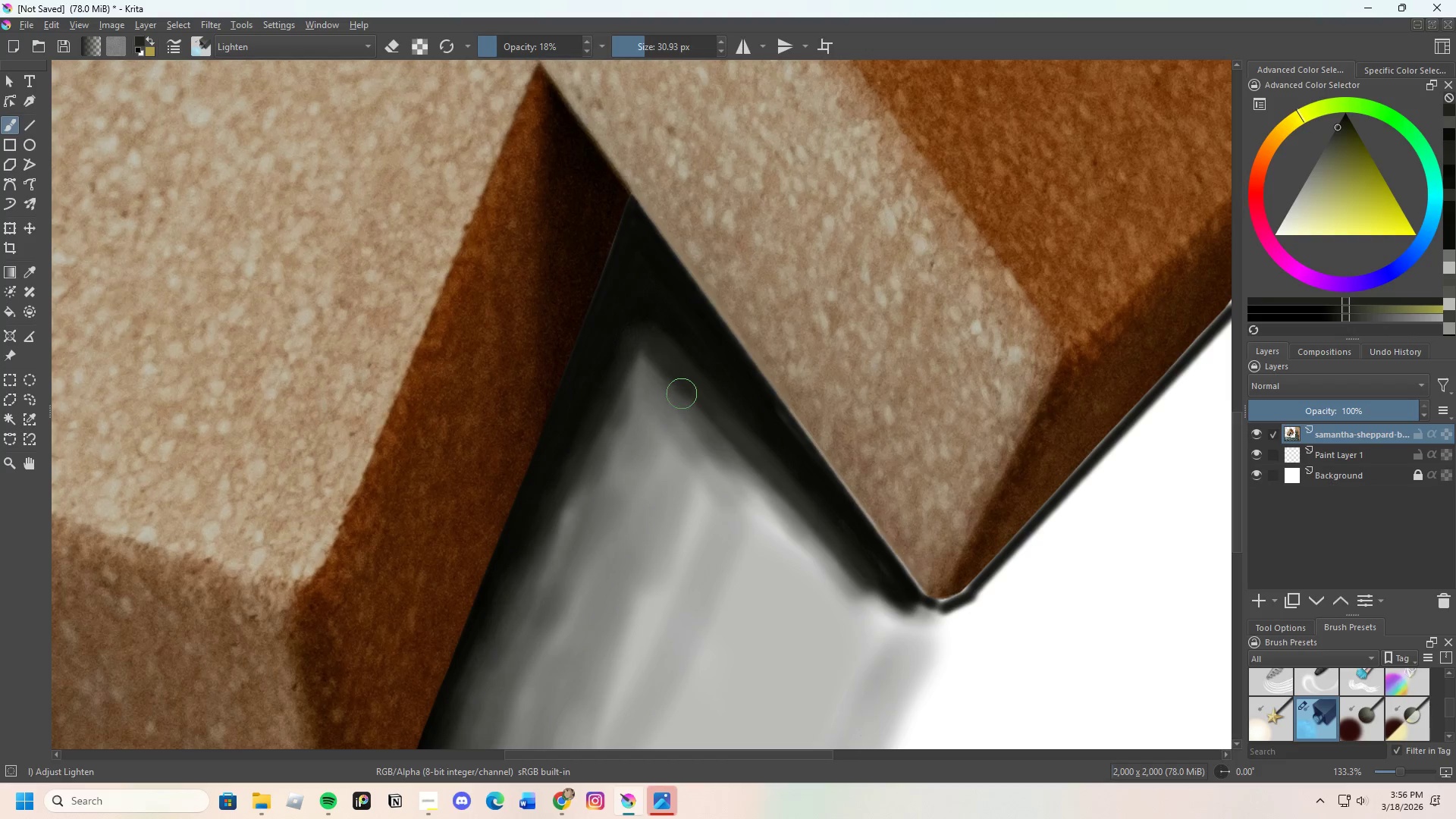 
left_click_drag(start_coordinate=[702, 419], to_coordinate=[736, 437])
 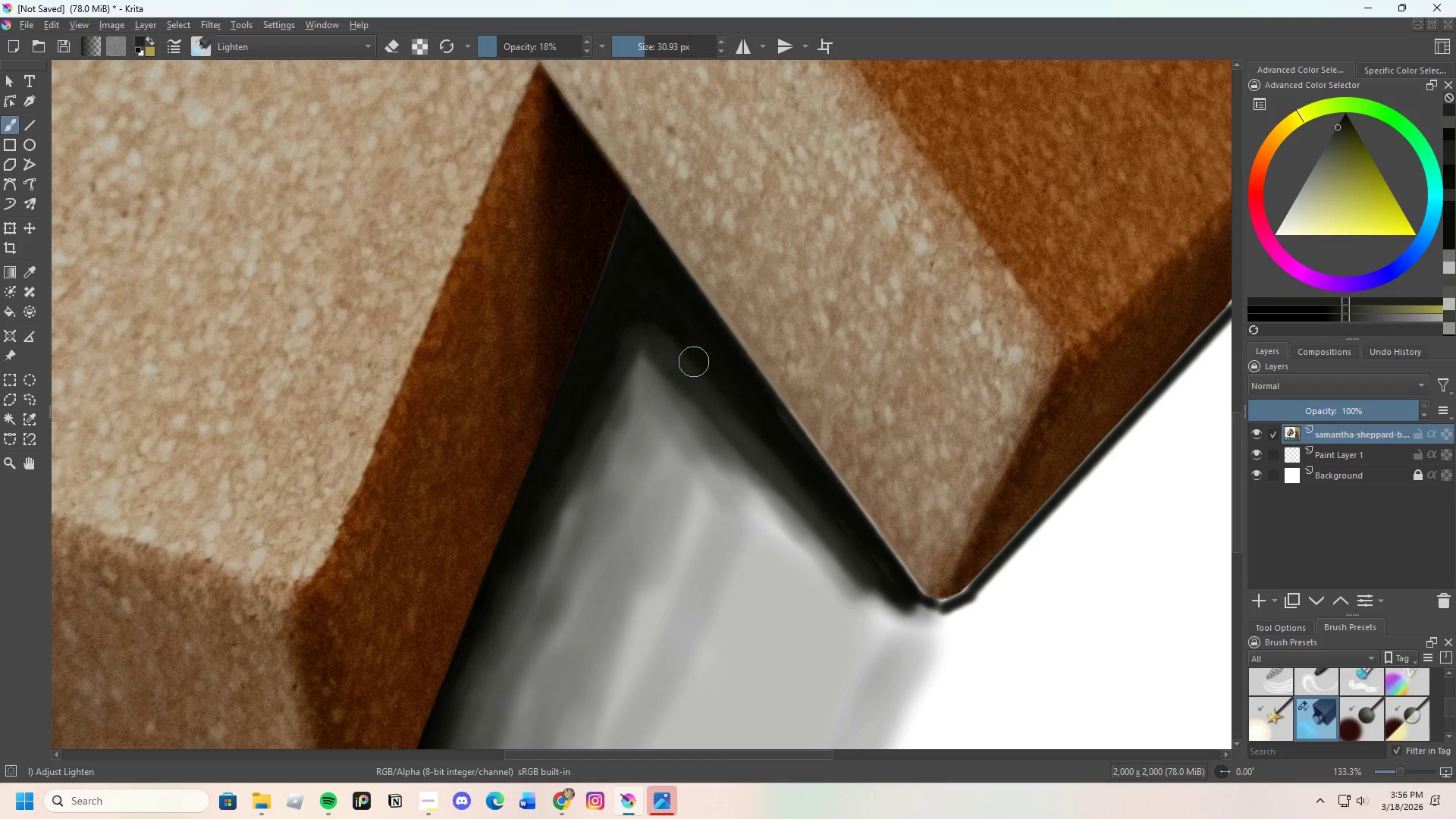 
hold_key(key=ControlLeft, duration=0.44)
left_click([677, 354])
 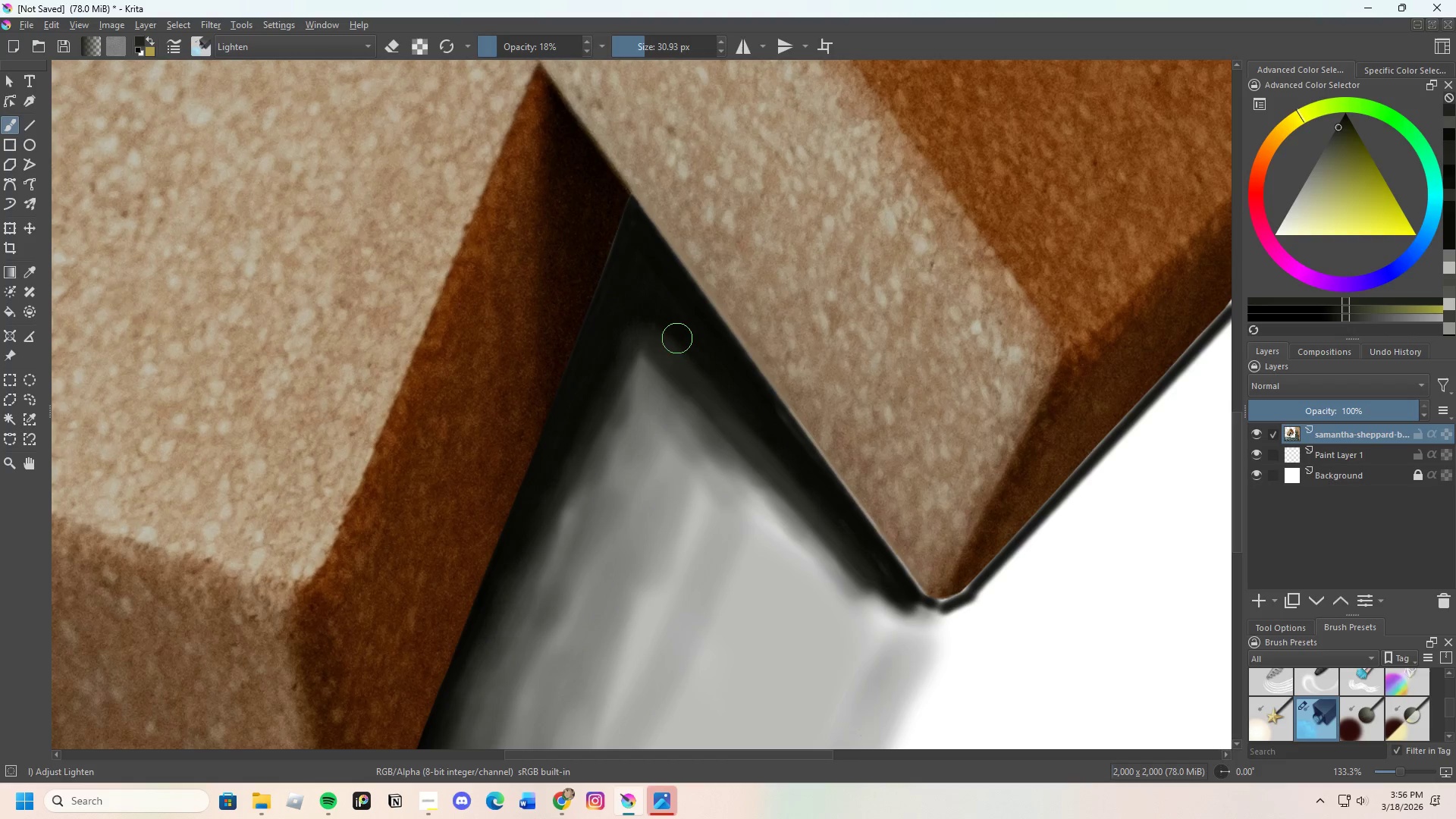 
left_click_drag(start_coordinate=[702, 363], to_coordinate=[787, 475])
 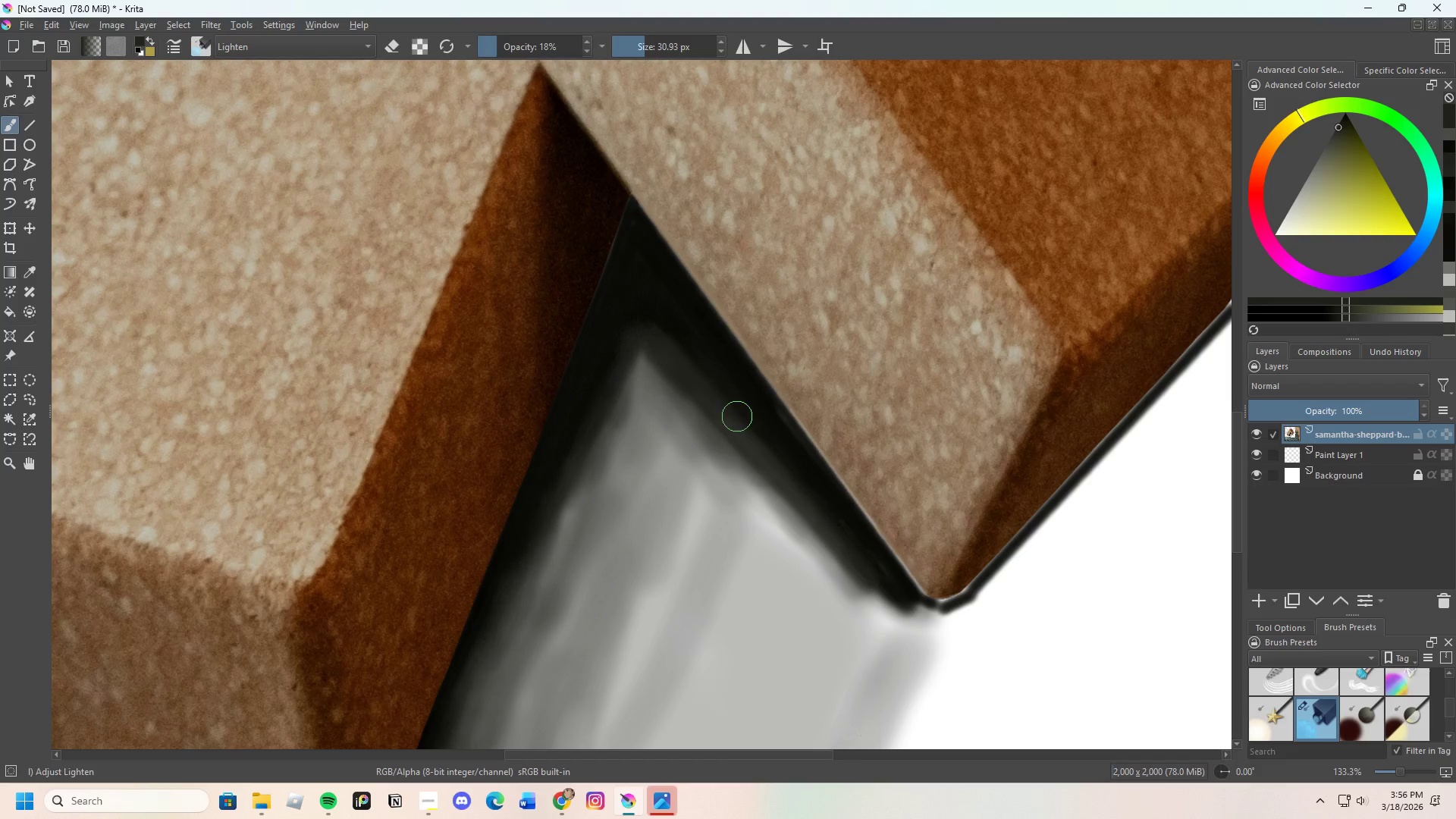 
left_click_drag(start_coordinate=[769, 444], to_coordinate=[852, 554])
 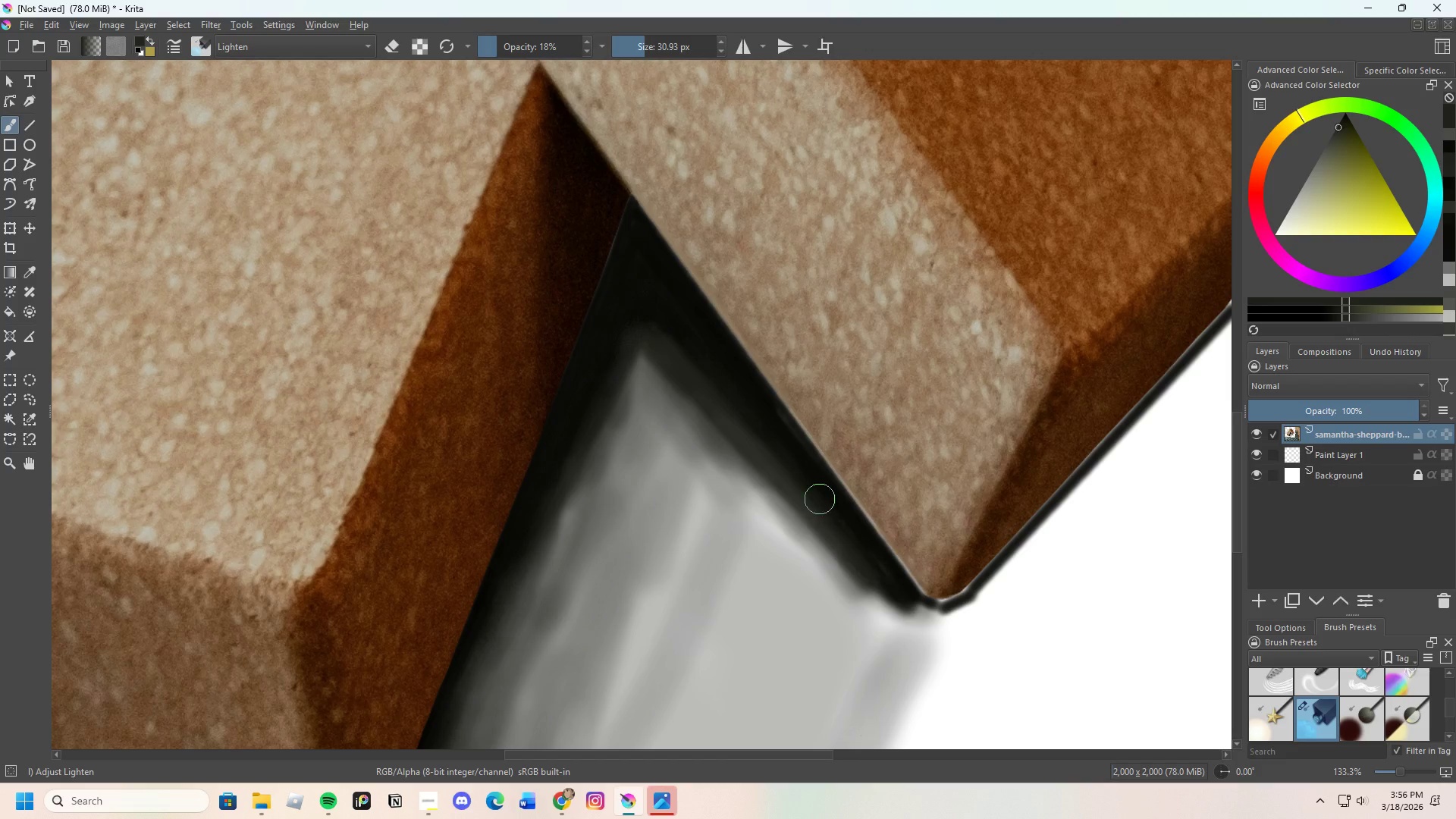 
left_click_drag(start_coordinate=[858, 538], to_coordinate=[874, 555])
 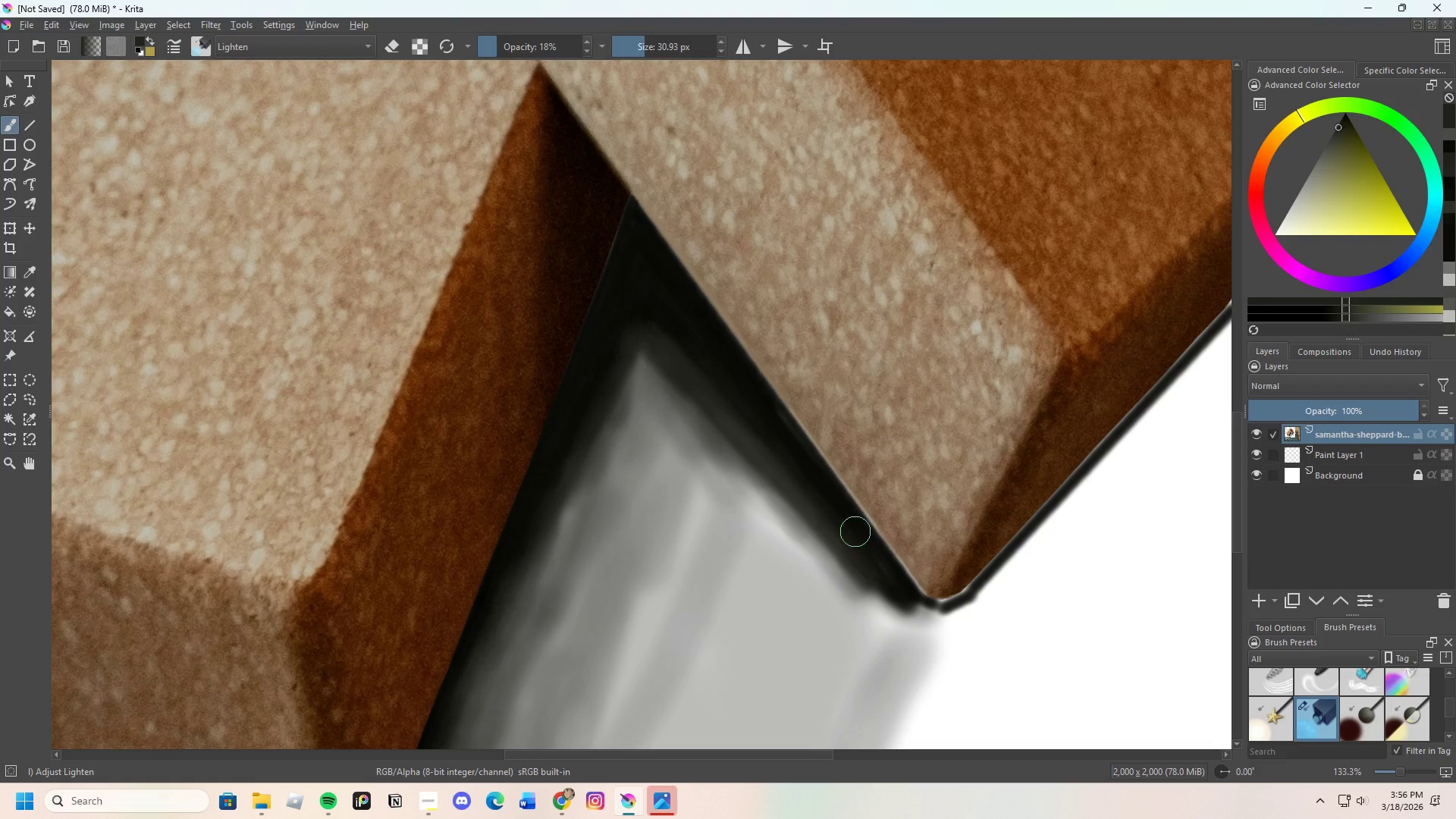 
left_click_drag(start_coordinate=[859, 543], to_coordinate=[664, 358])
 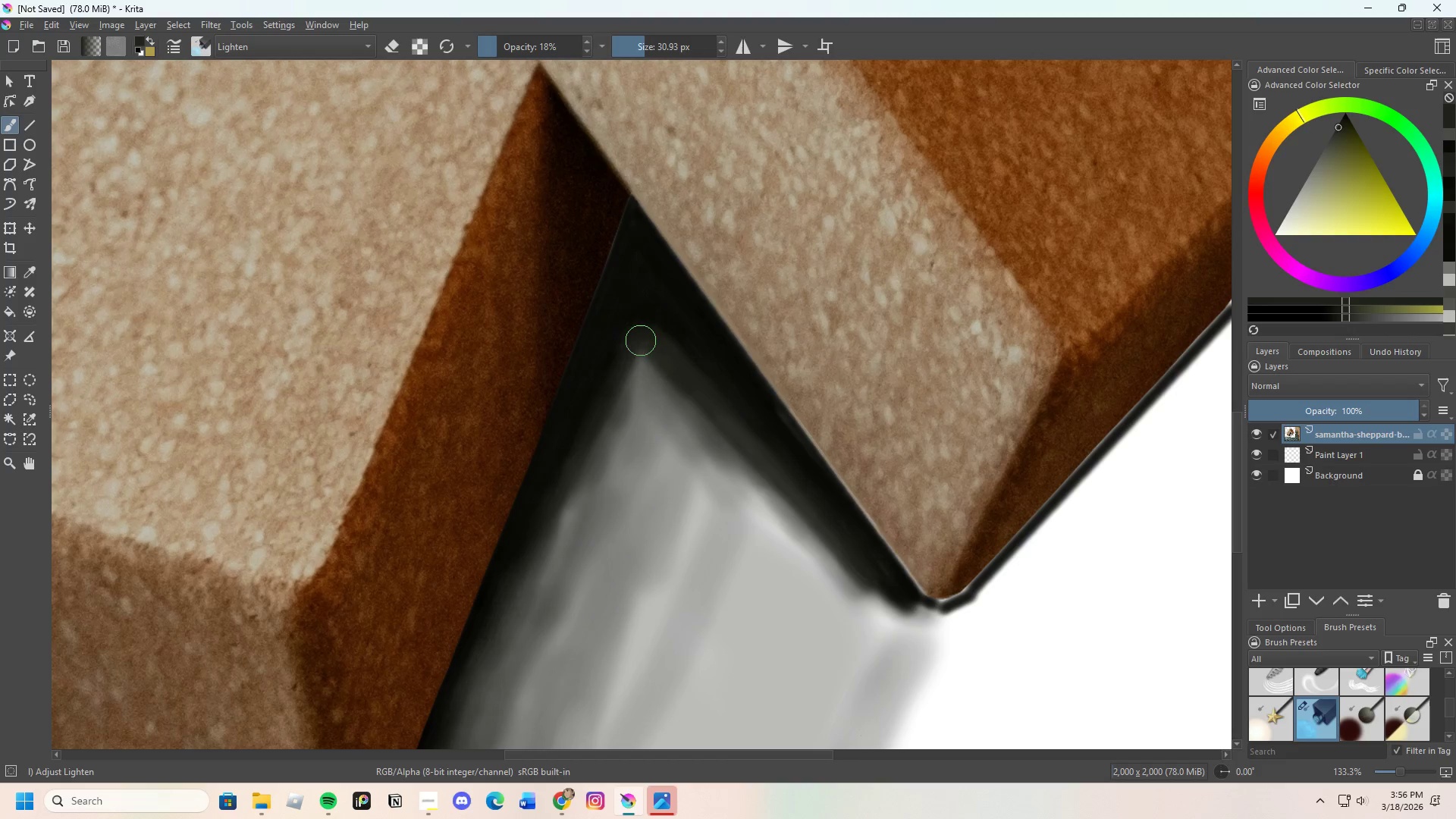 
left_click_drag(start_coordinate=[645, 368], to_coordinate=[647, 378])
 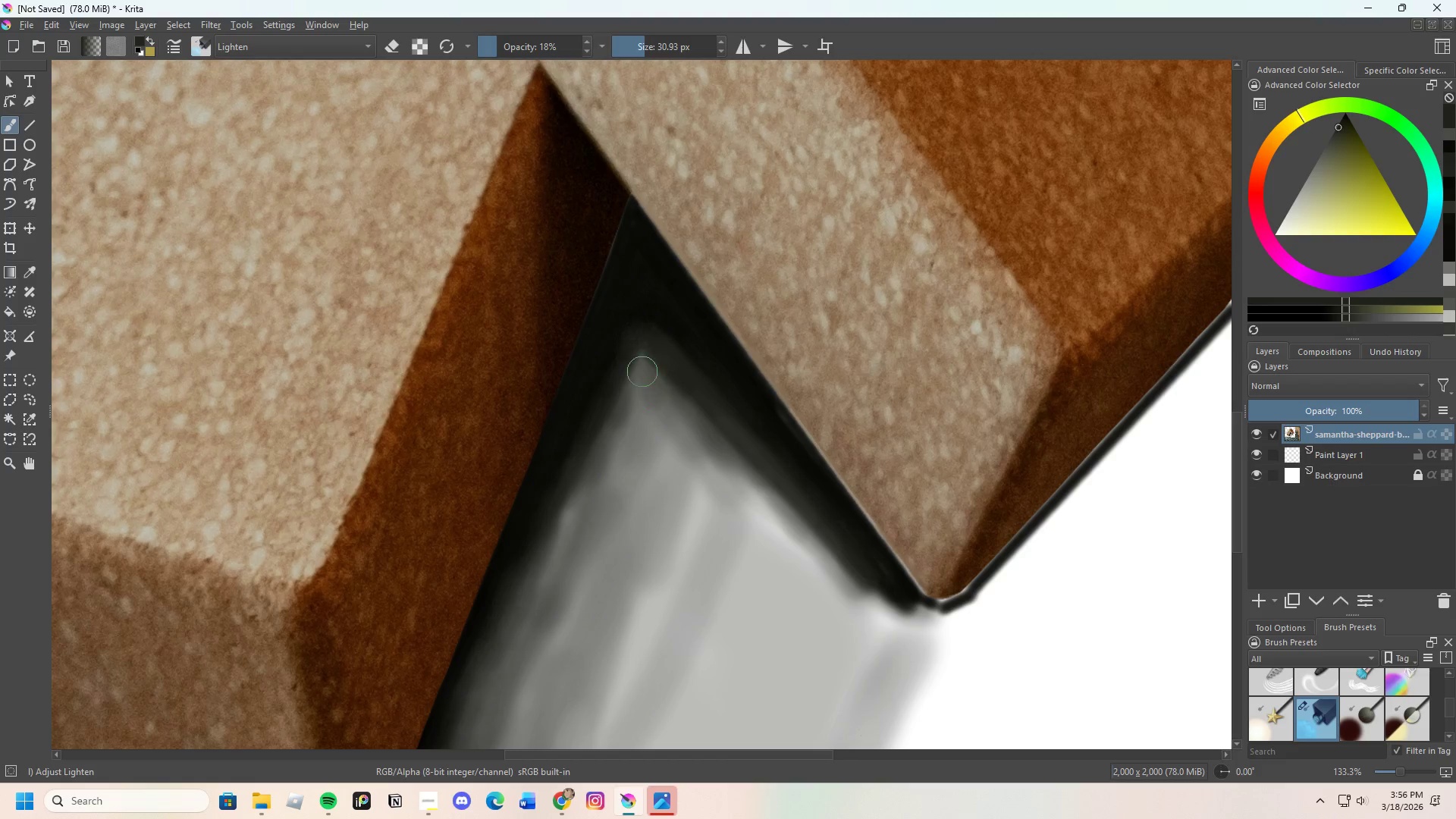 
left_click_drag(start_coordinate=[629, 387], to_coordinate=[579, 494])
 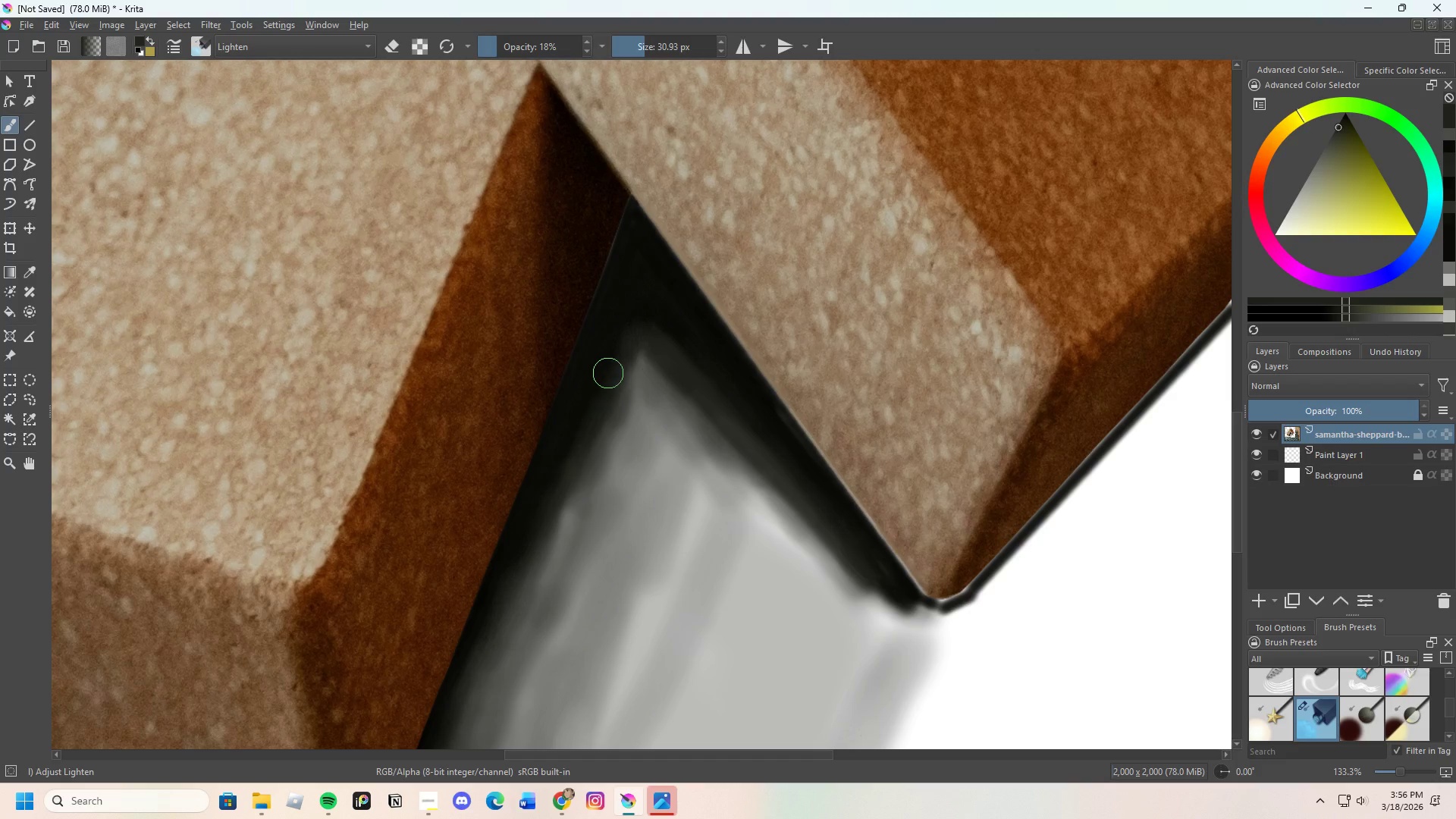 
hold_key(key=ControlLeft, duration=0.48)
left_click([615, 354])
 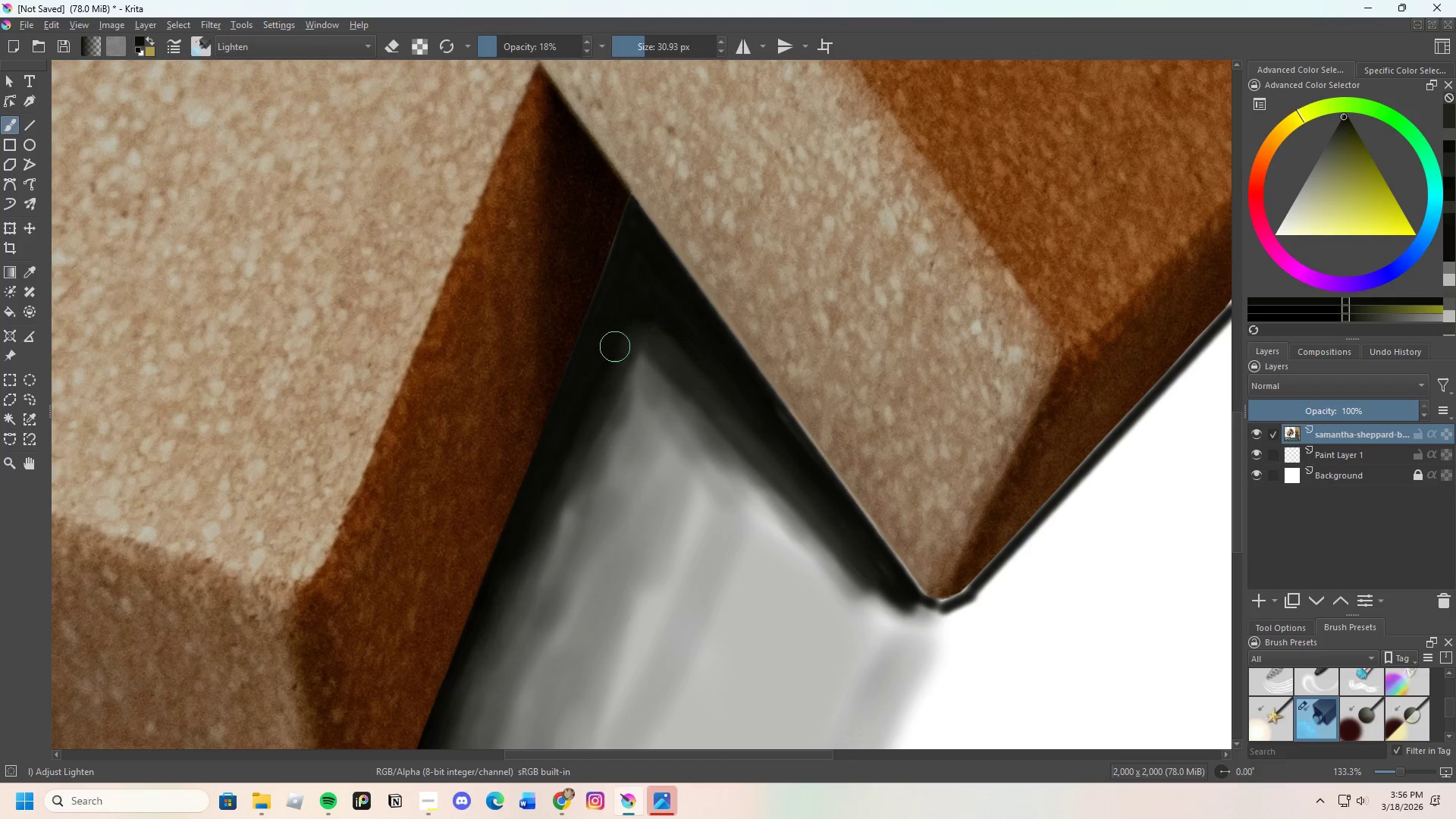 
left_click_drag(start_coordinate=[608, 352], to_coordinate=[560, 441])
 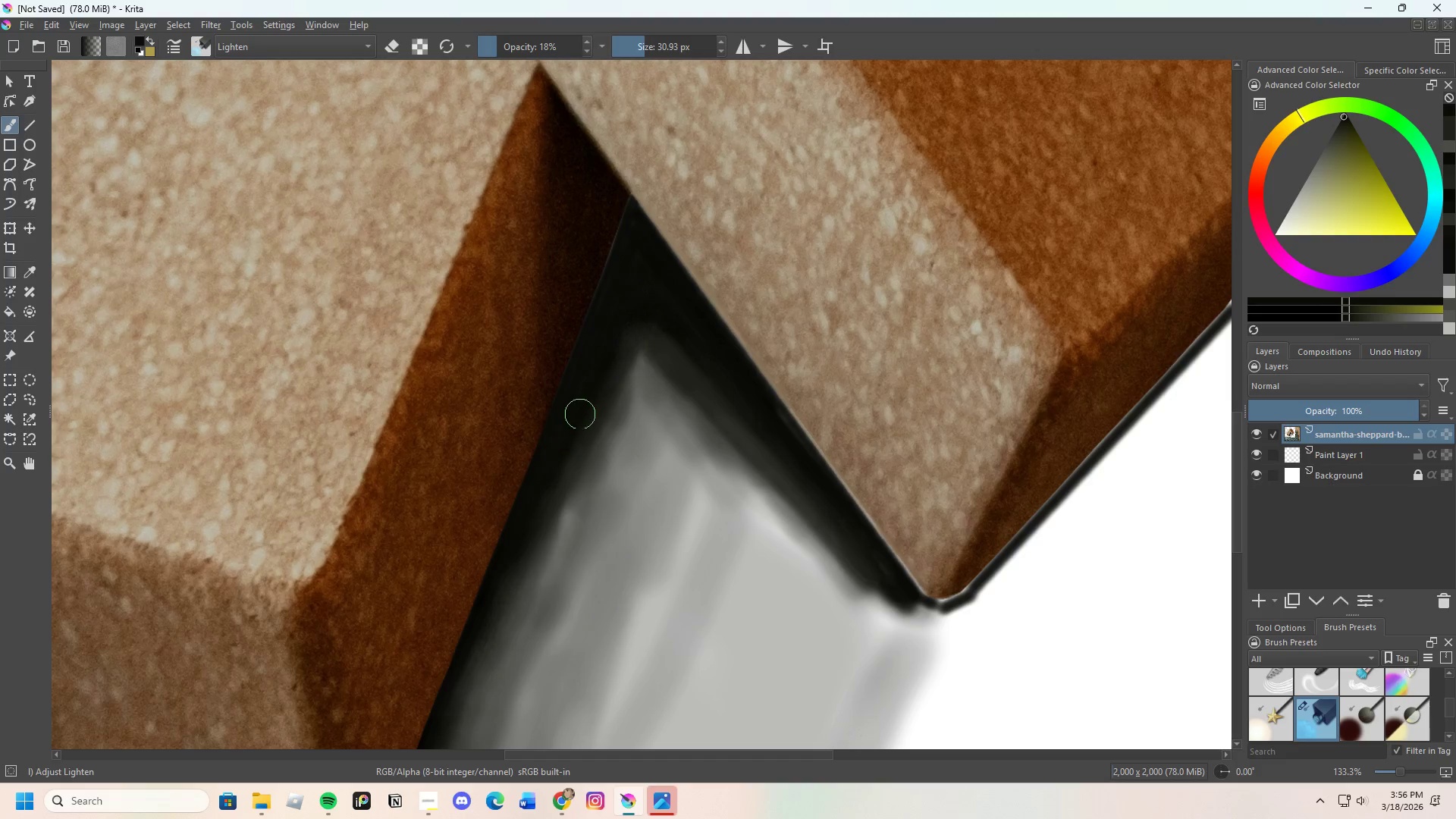 
left_click_drag(start_coordinate=[575, 428], to_coordinate=[550, 494])
 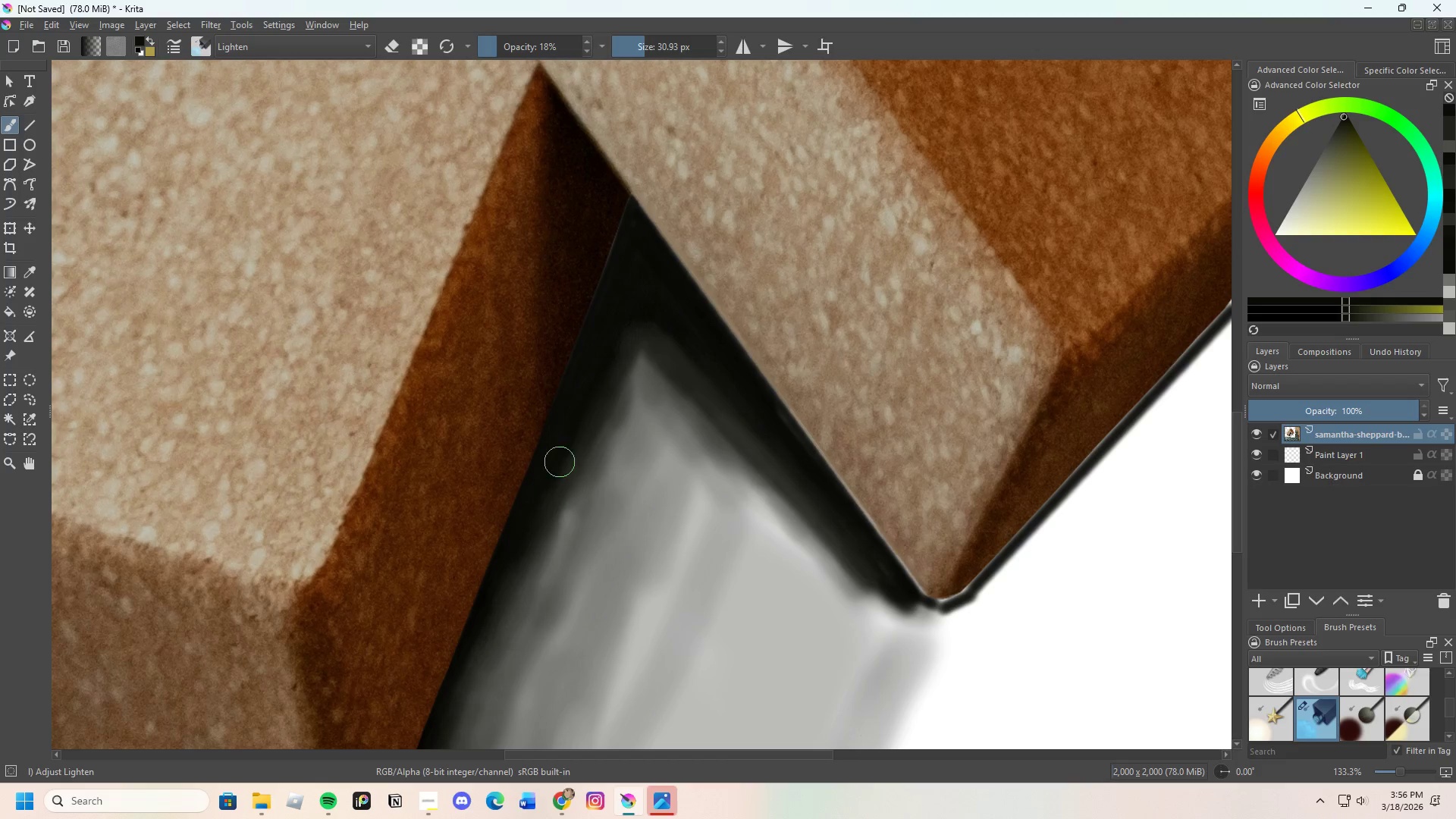 
left_click_drag(start_coordinate=[556, 485], to_coordinate=[629, 349])
 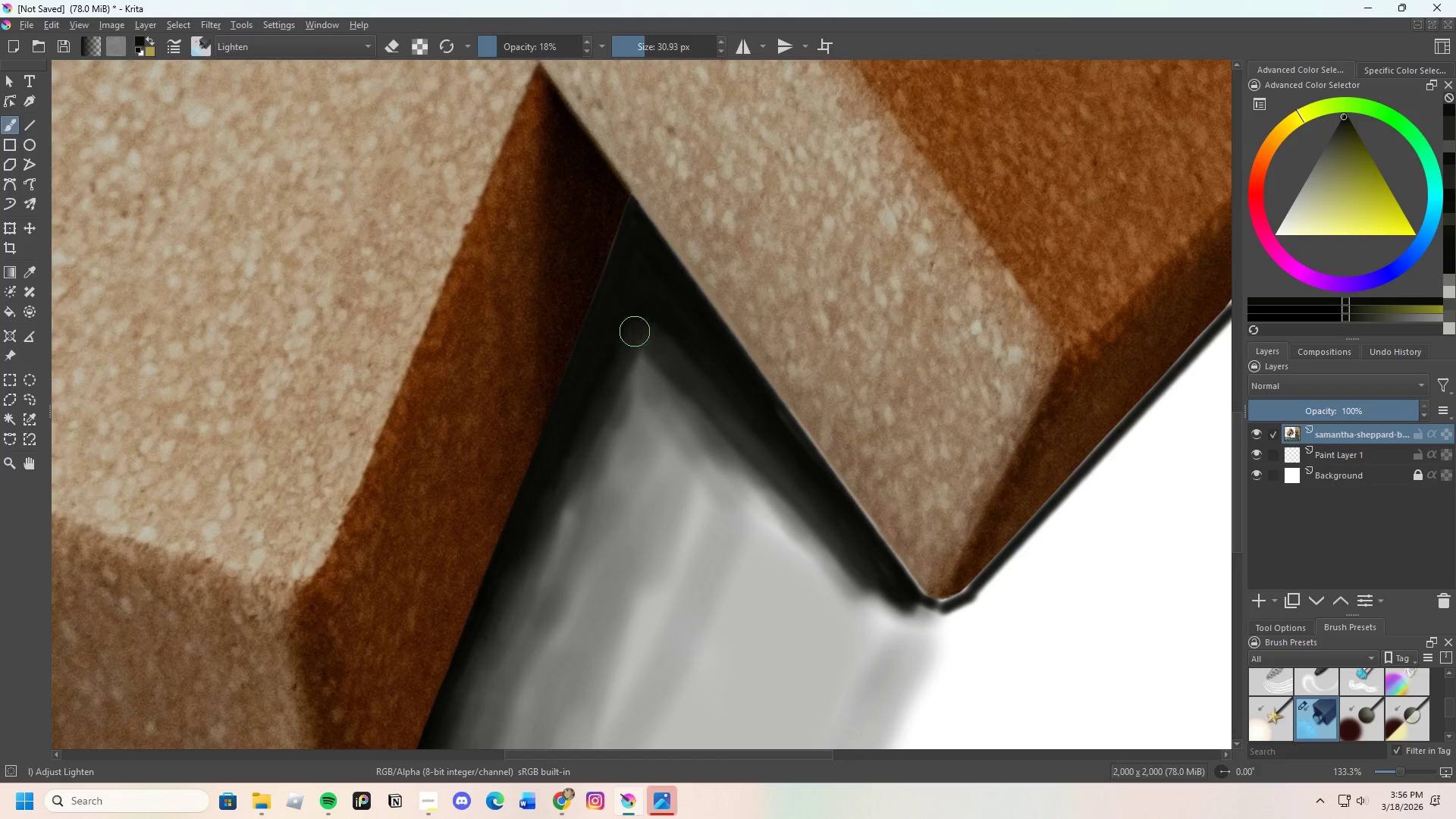 
hold_key(key=ControlLeft, duration=0.61)
 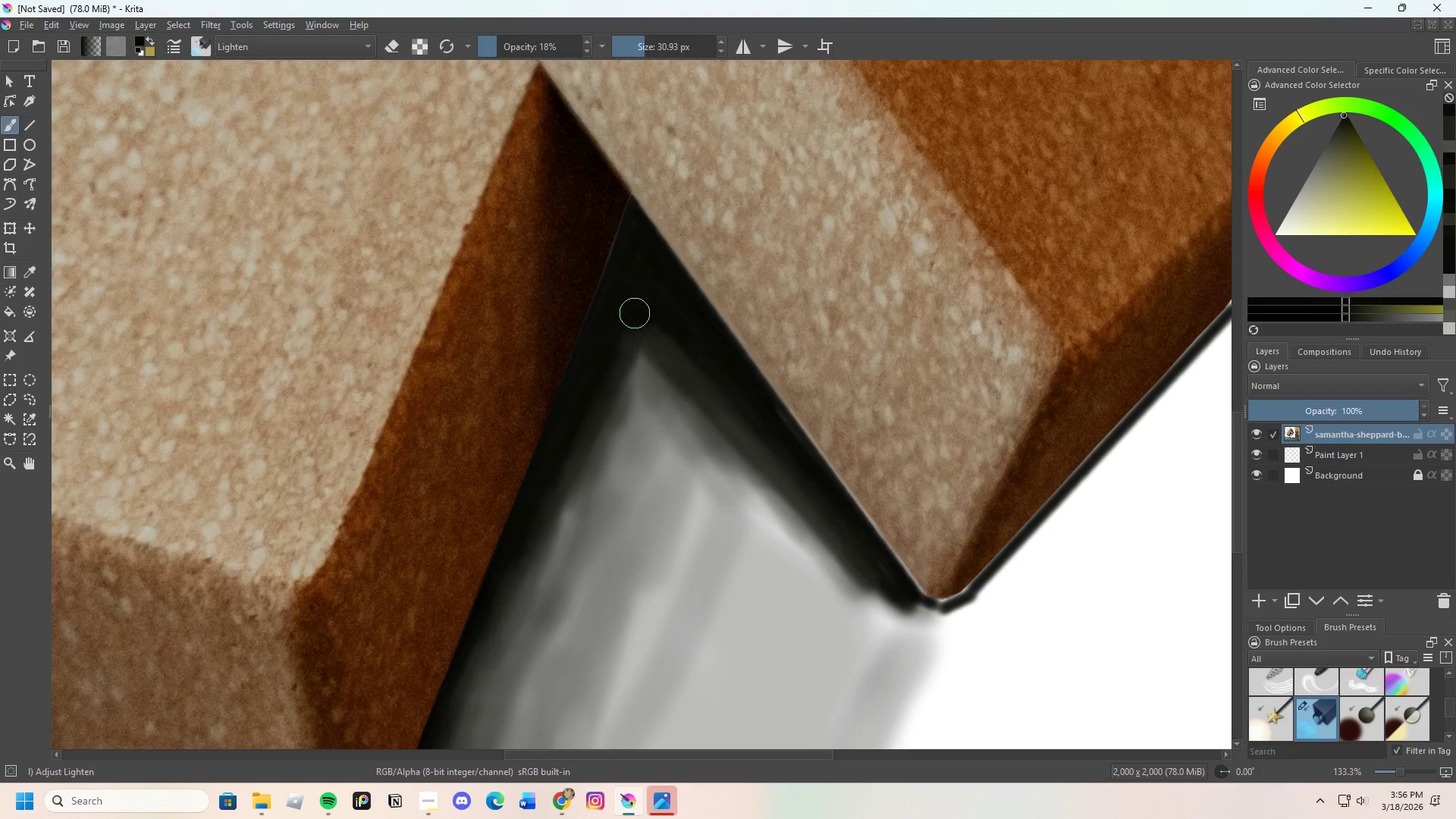 
left_click_drag(start_coordinate=[635, 313], to_coordinate=[640, 257])
 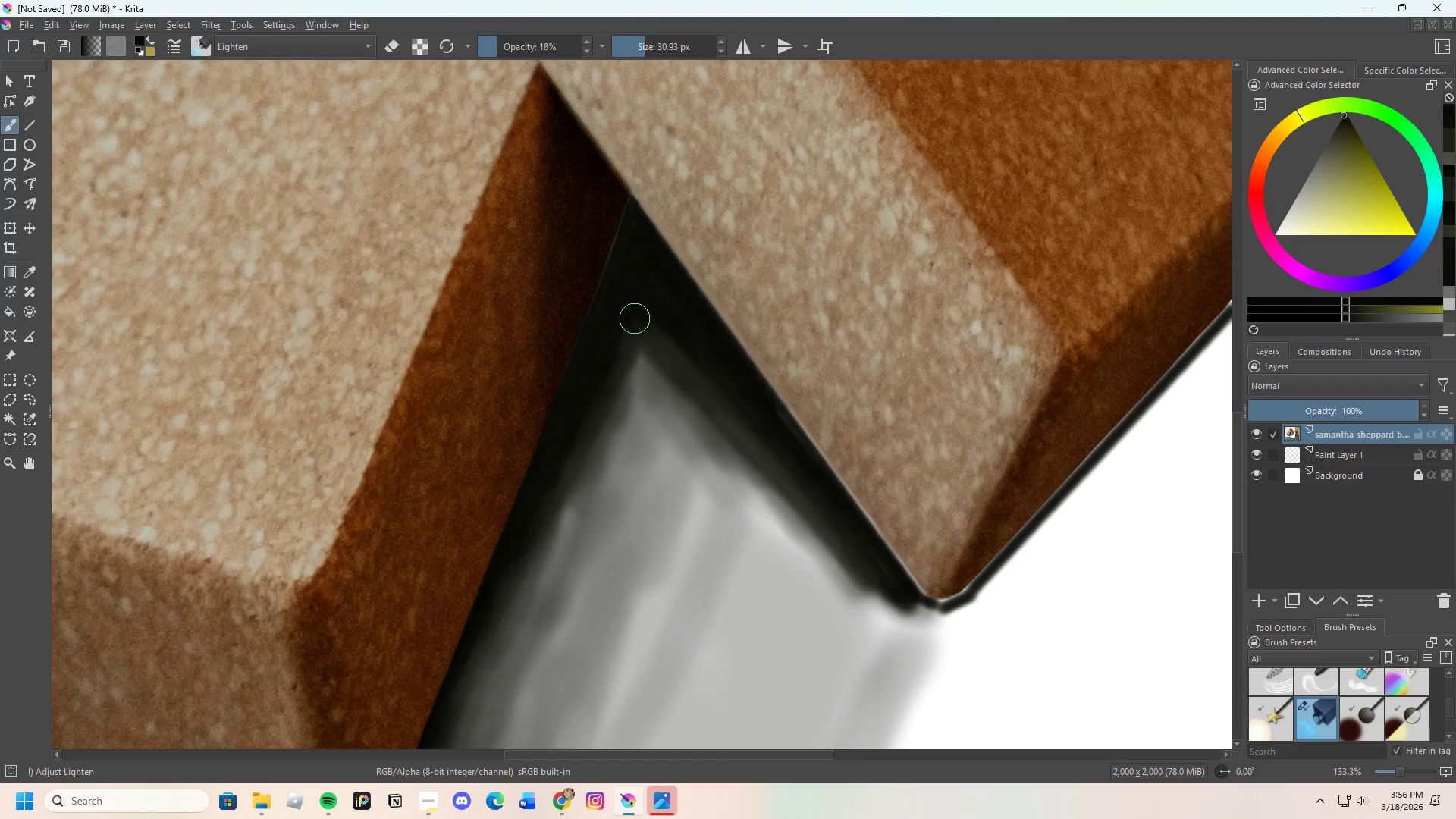 
left_click_drag(start_coordinate=[636, 322], to_coordinate=[640, 284])
 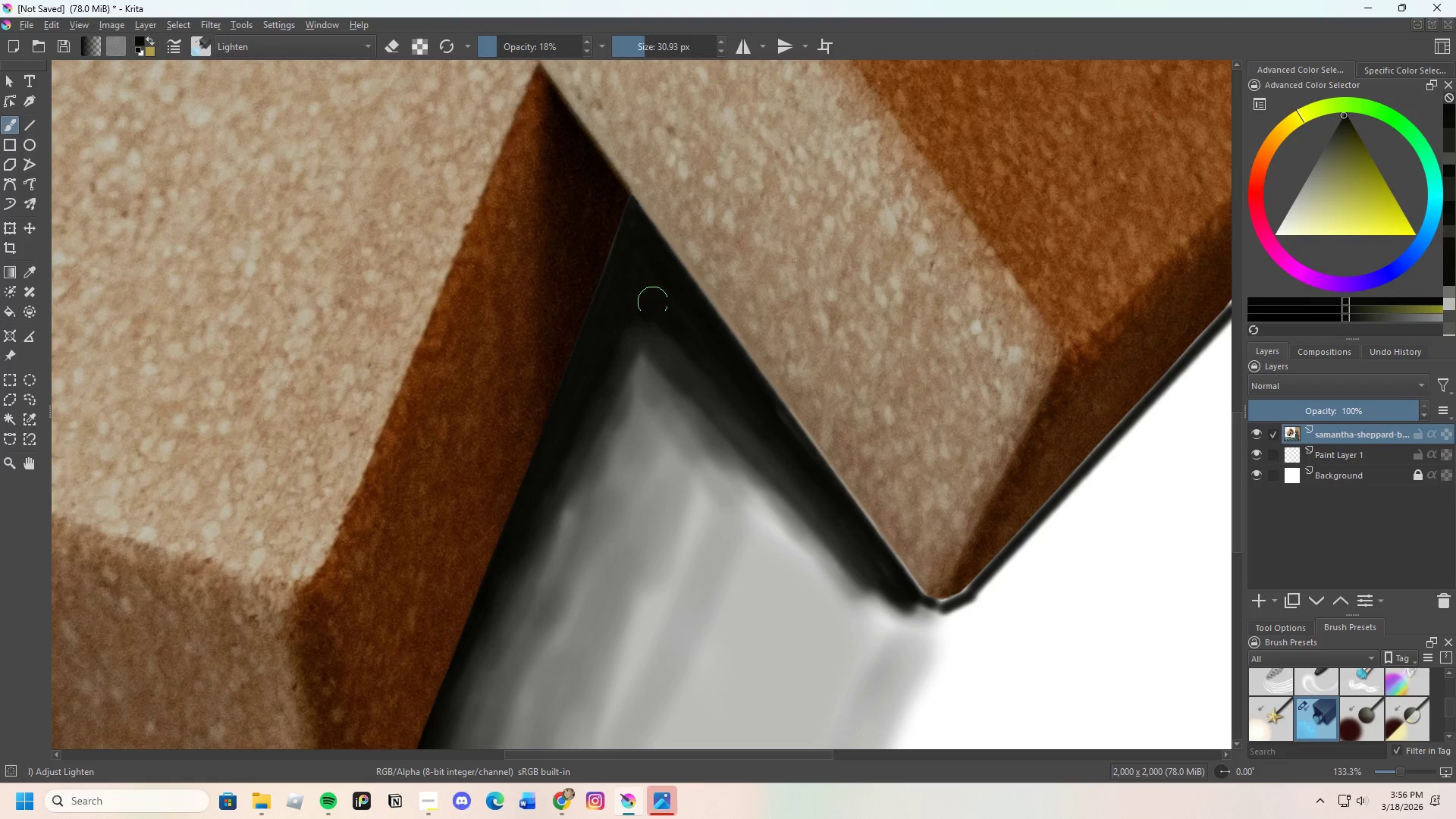 
left_click_drag(start_coordinate=[658, 310], to_coordinate=[653, 279])
 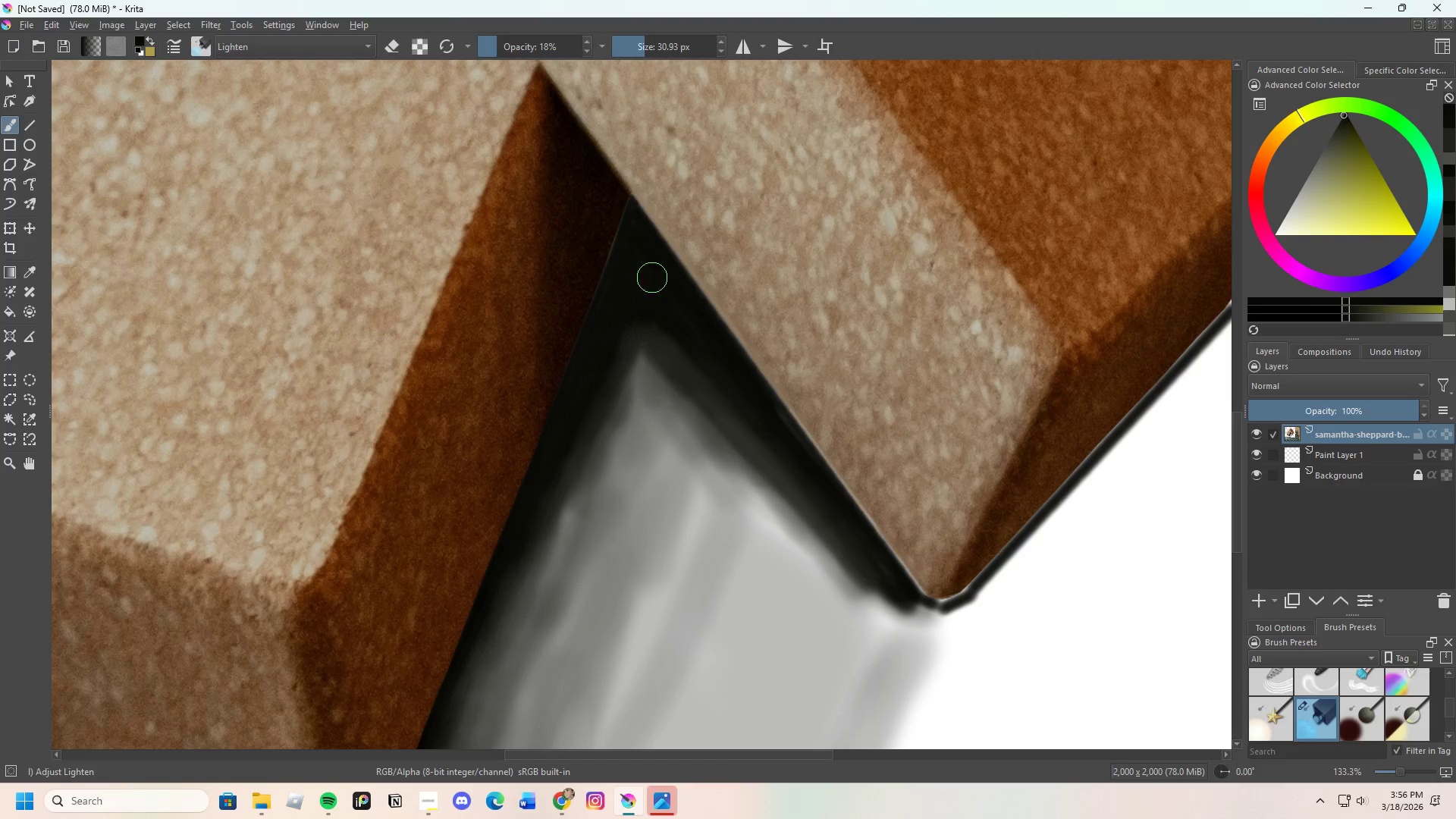 
left_click_drag(start_coordinate=[663, 309], to_coordinate=[659, 318])
 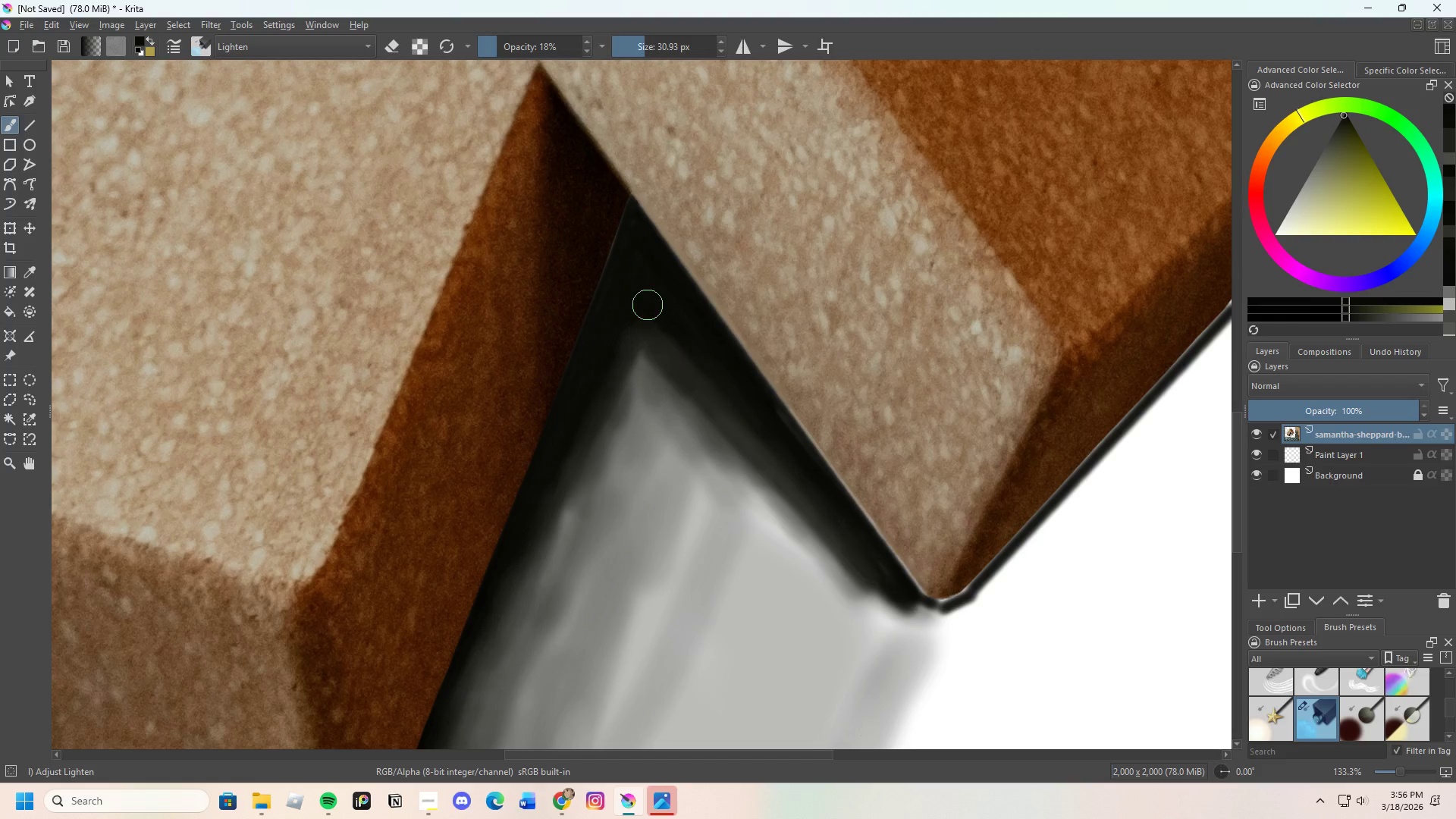 
left_click_drag(start_coordinate=[649, 313], to_coordinate=[629, 327])
 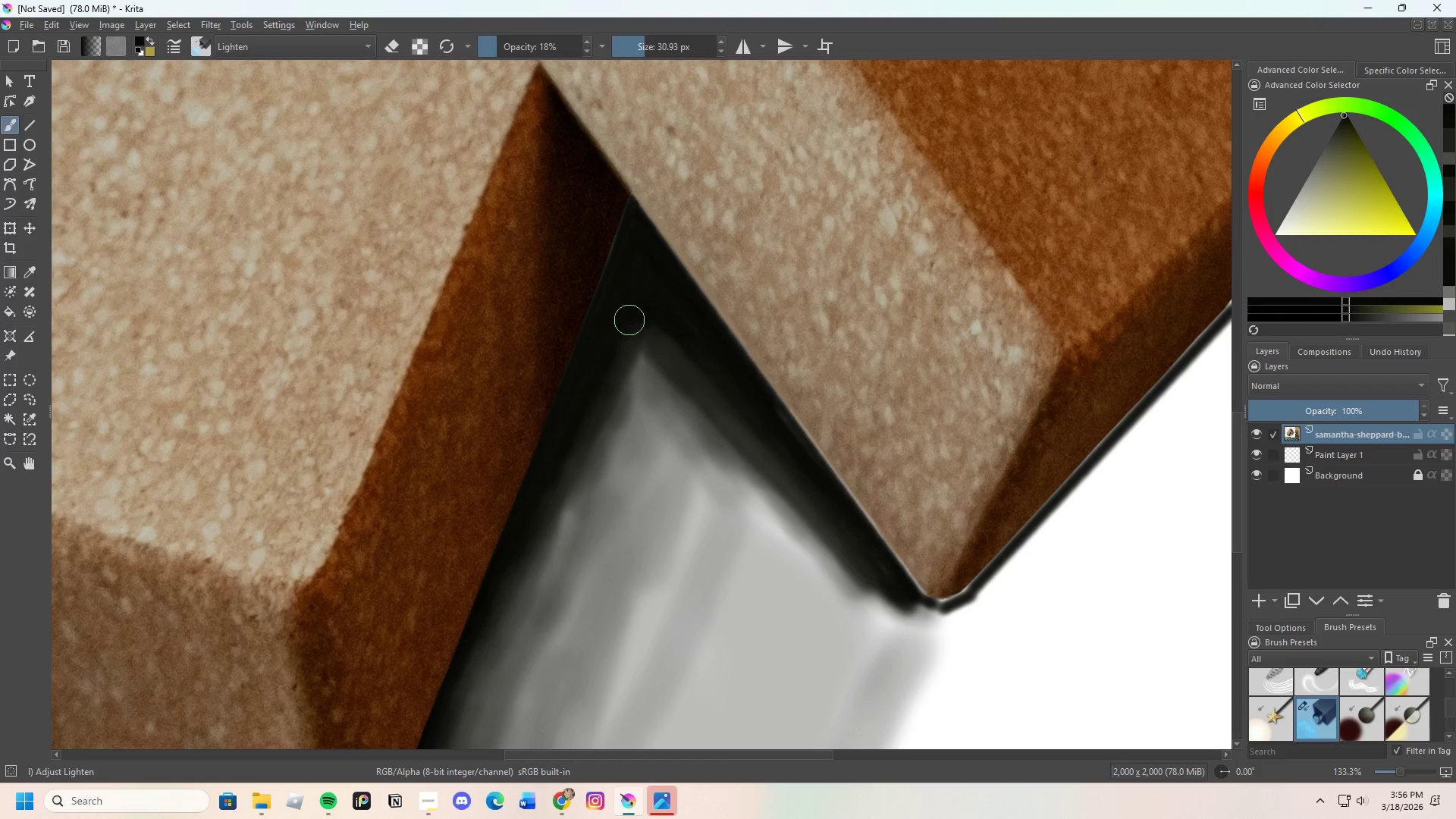 
left_click_drag(start_coordinate=[629, 330], to_coordinate=[623, 341])
 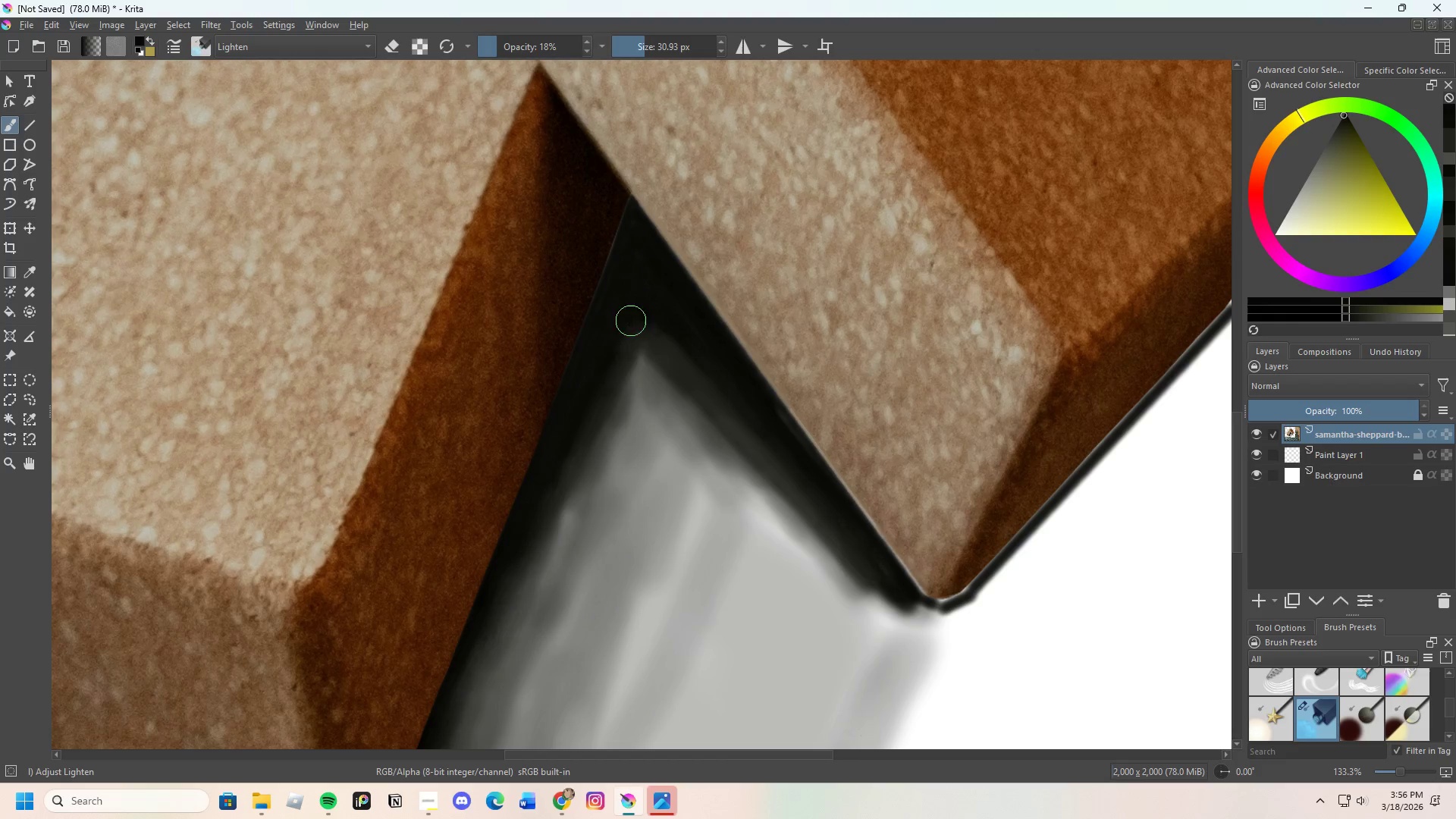 
left_click_drag(start_coordinate=[631, 325], to_coordinate=[614, 319])
 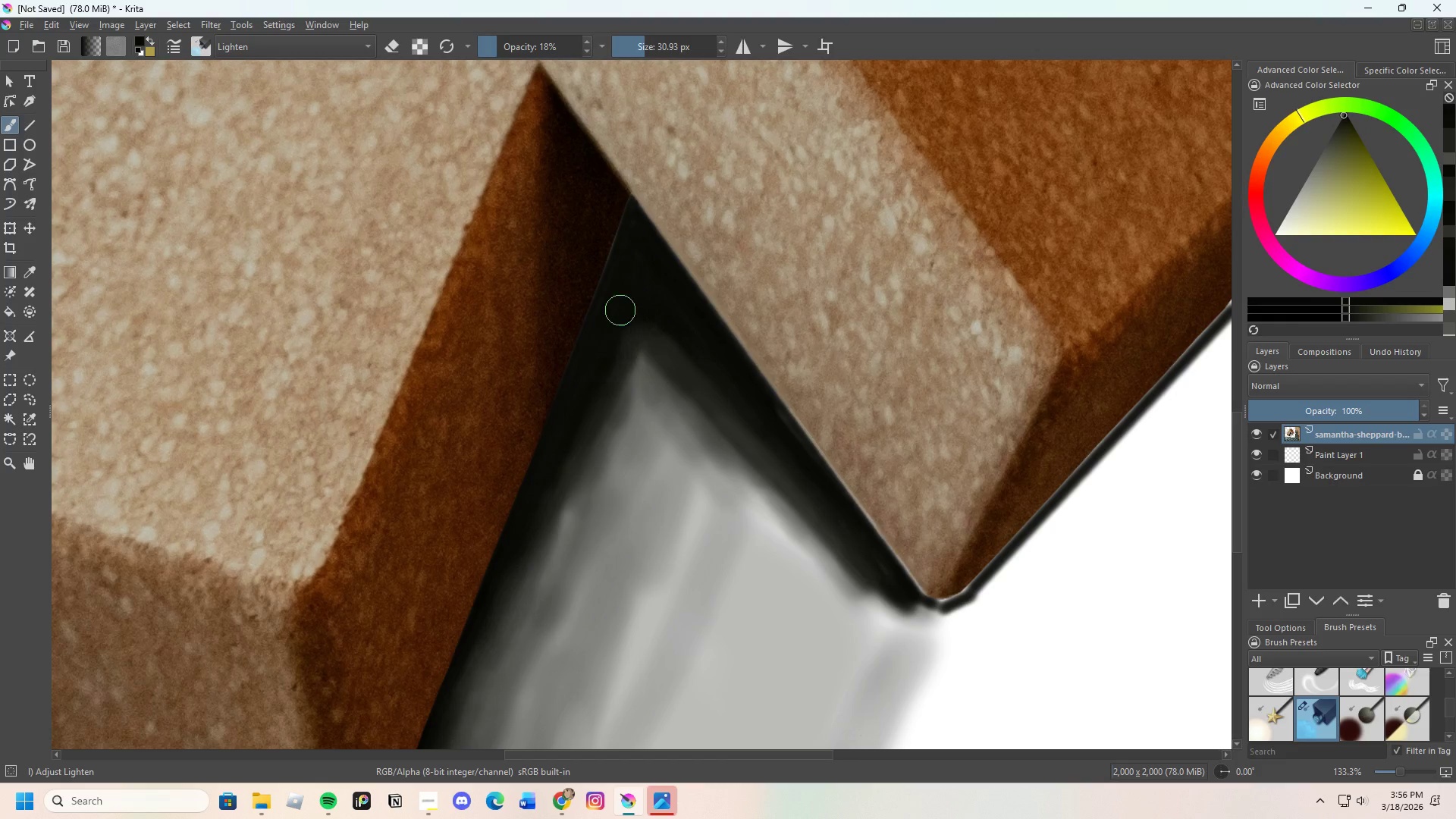 
left_click_drag(start_coordinate=[620, 344], to_coordinate=[629, 339])
 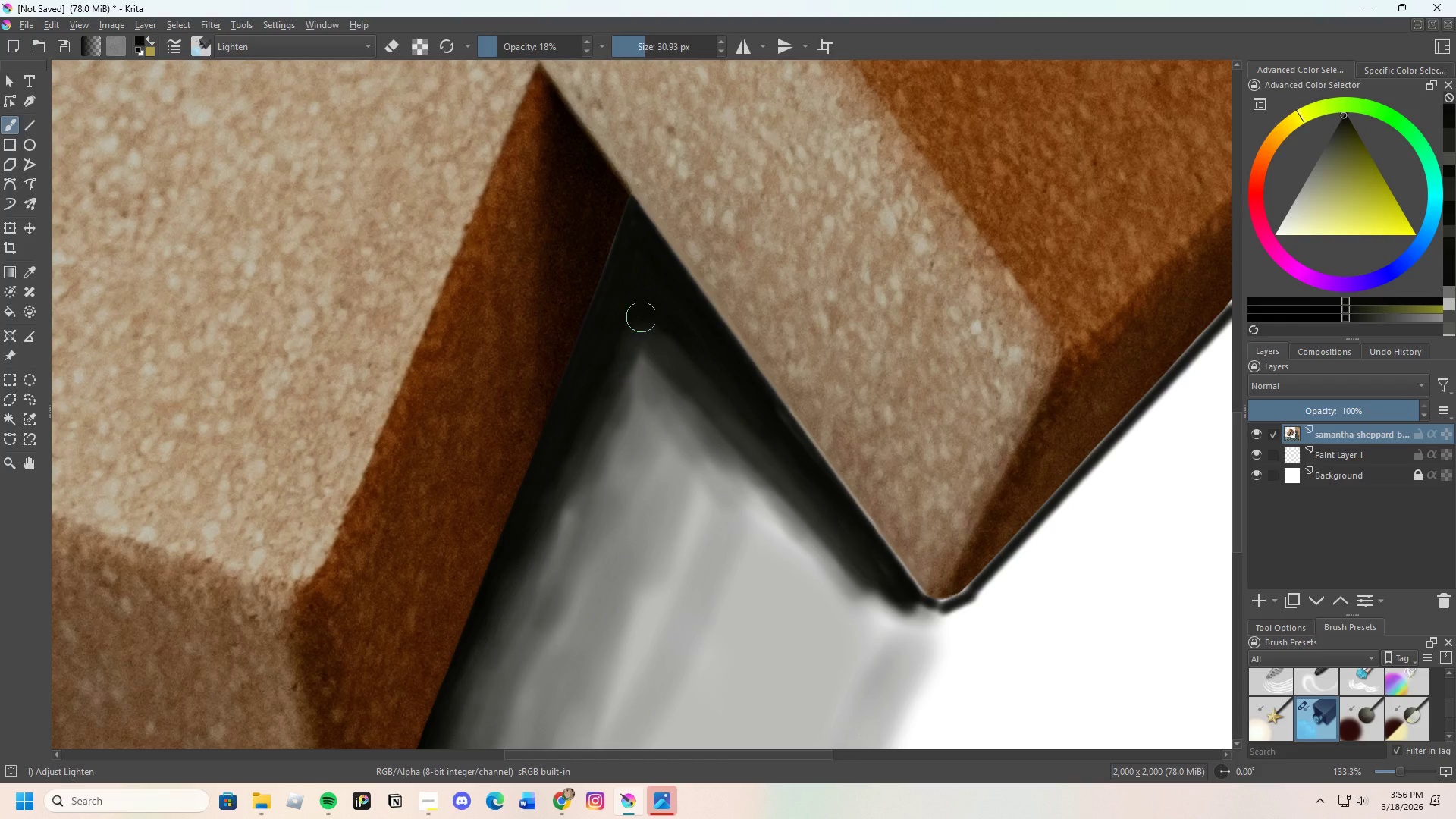 
left_click_drag(start_coordinate=[646, 323], to_coordinate=[629, 309])
 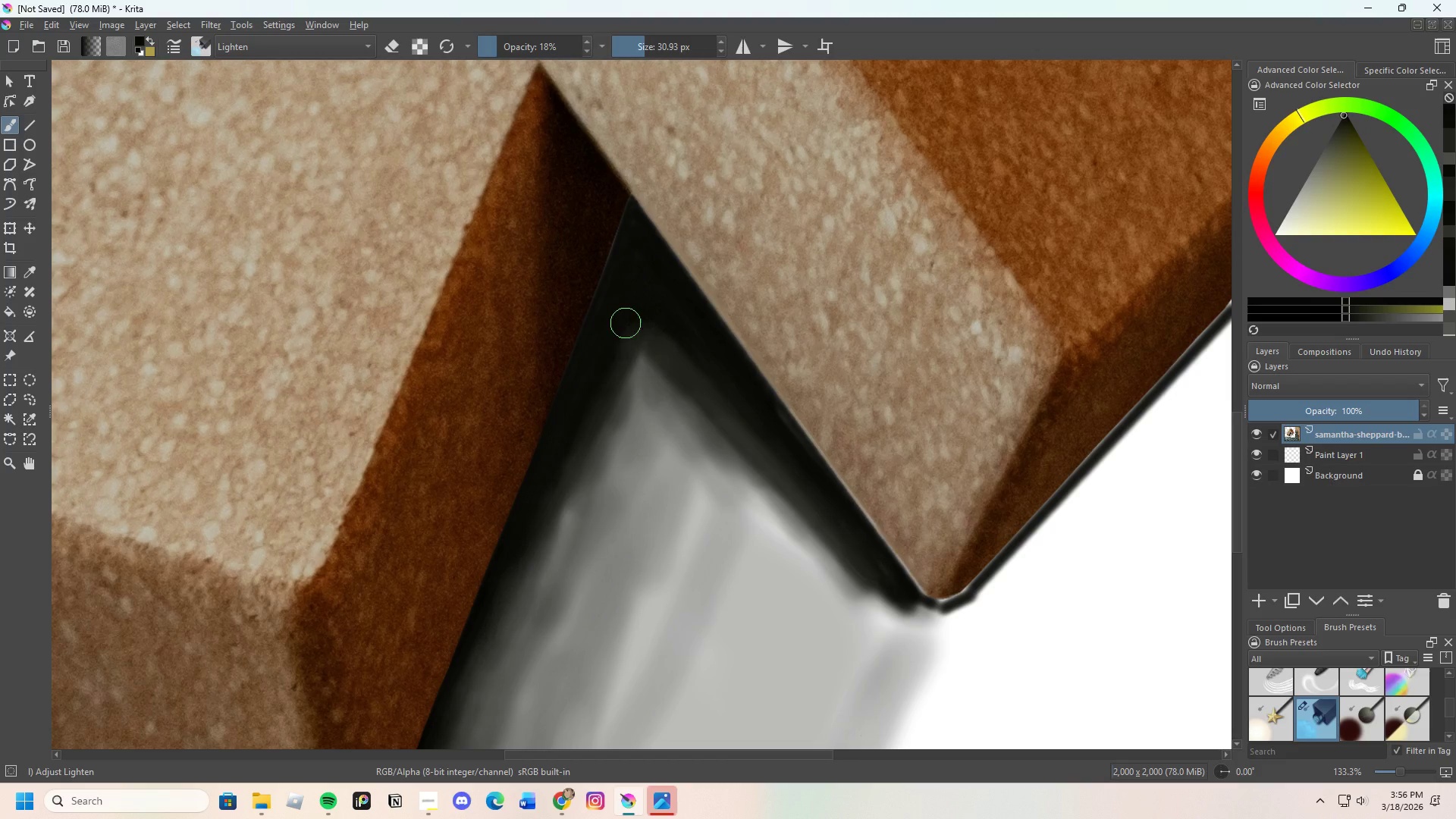 
left_click_drag(start_coordinate=[622, 331], to_coordinate=[629, 328])
 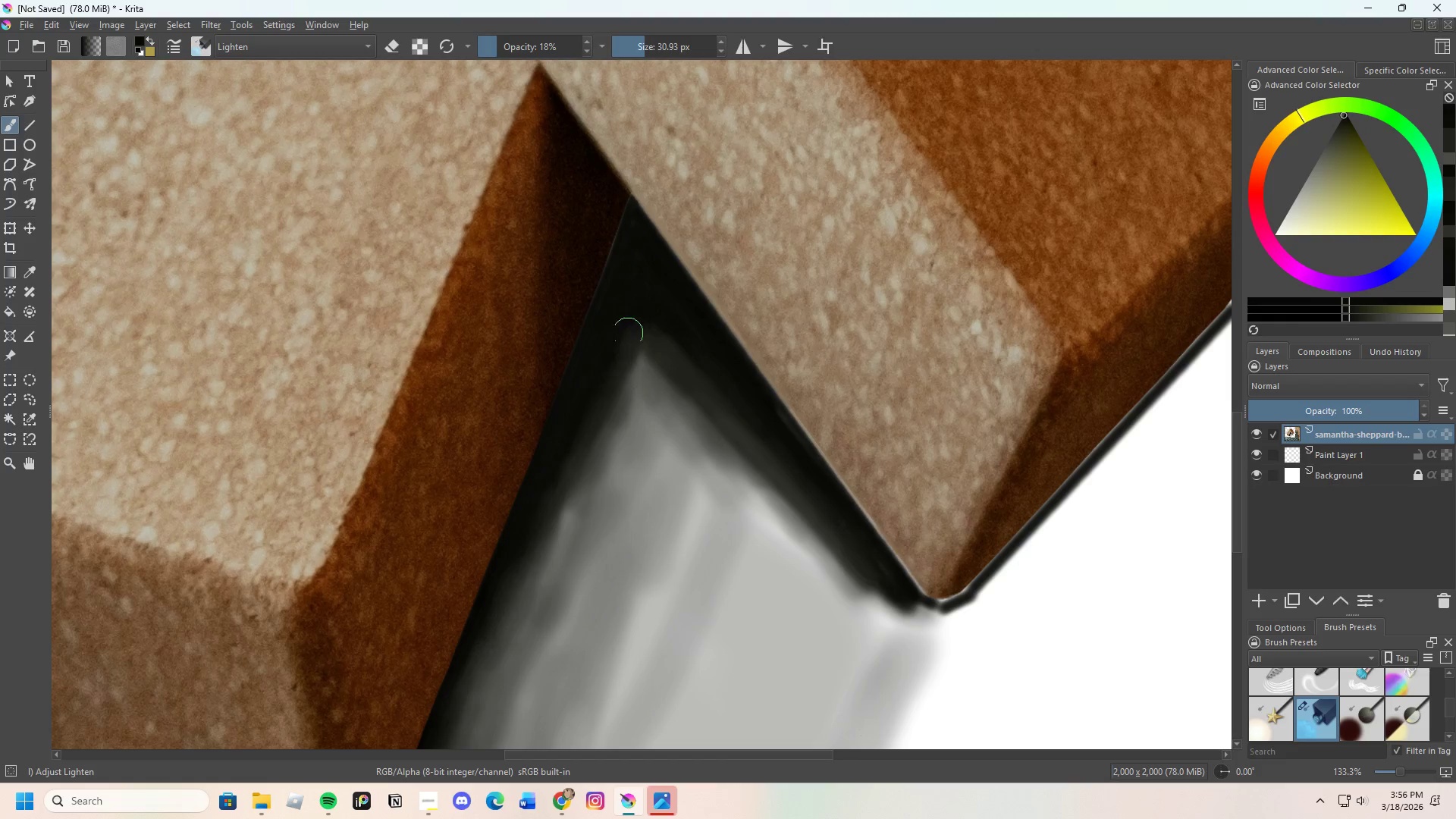 
left_click_drag(start_coordinate=[620, 352], to_coordinate=[604, 362])
 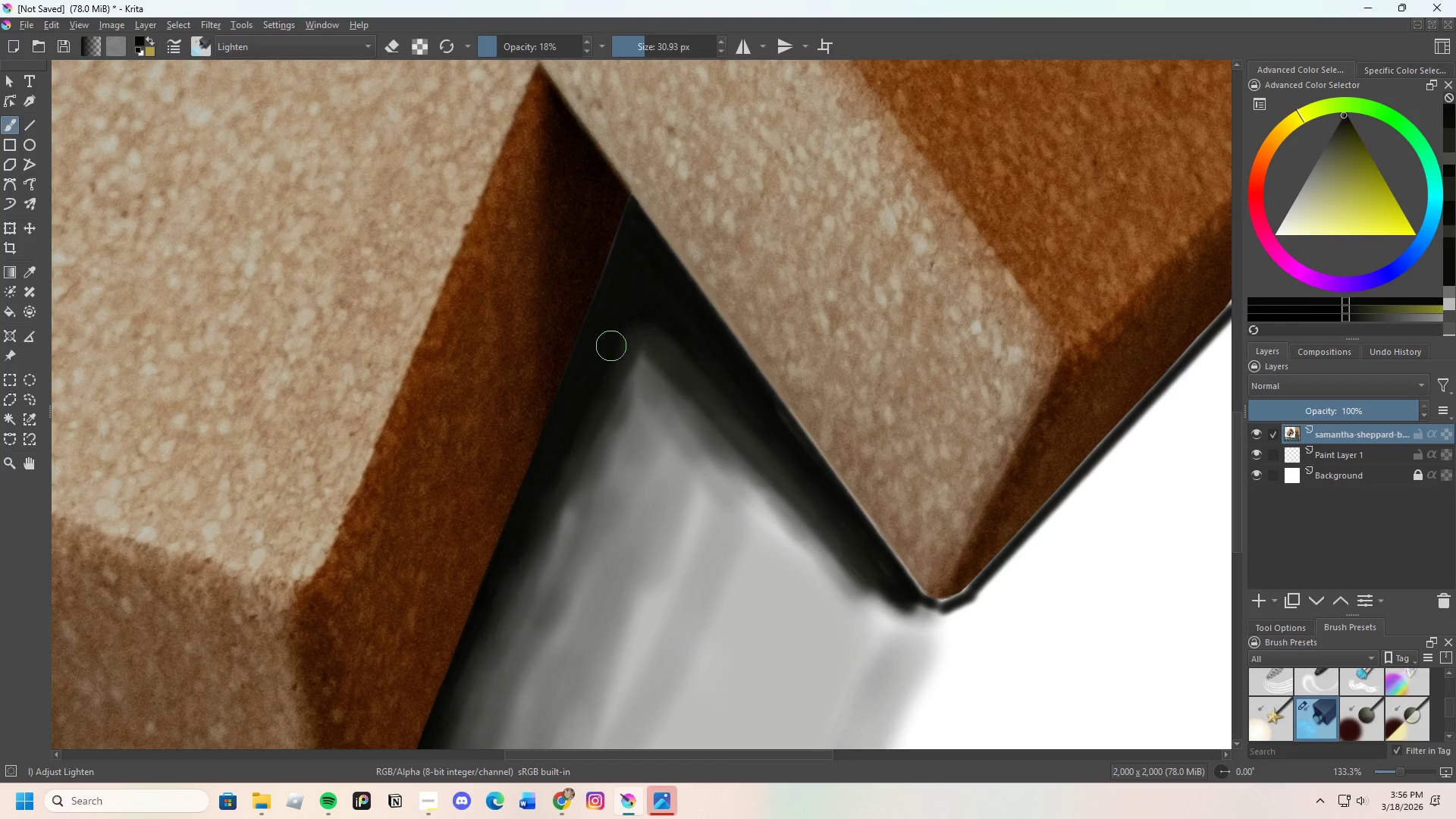 
left_click_drag(start_coordinate=[595, 381], to_coordinate=[616, 359])
 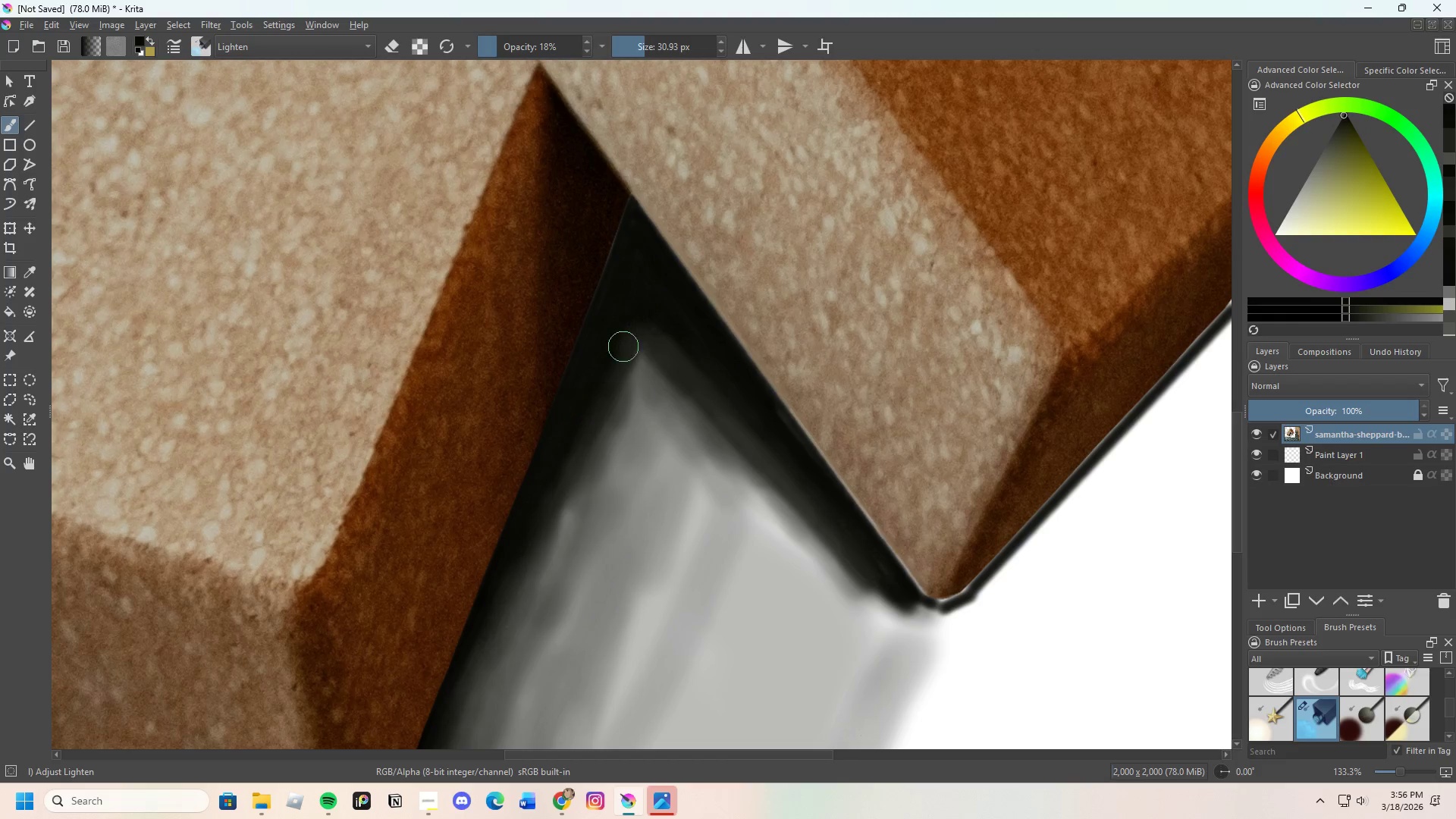 
left_click_drag(start_coordinate=[593, 401], to_coordinate=[585, 418])
 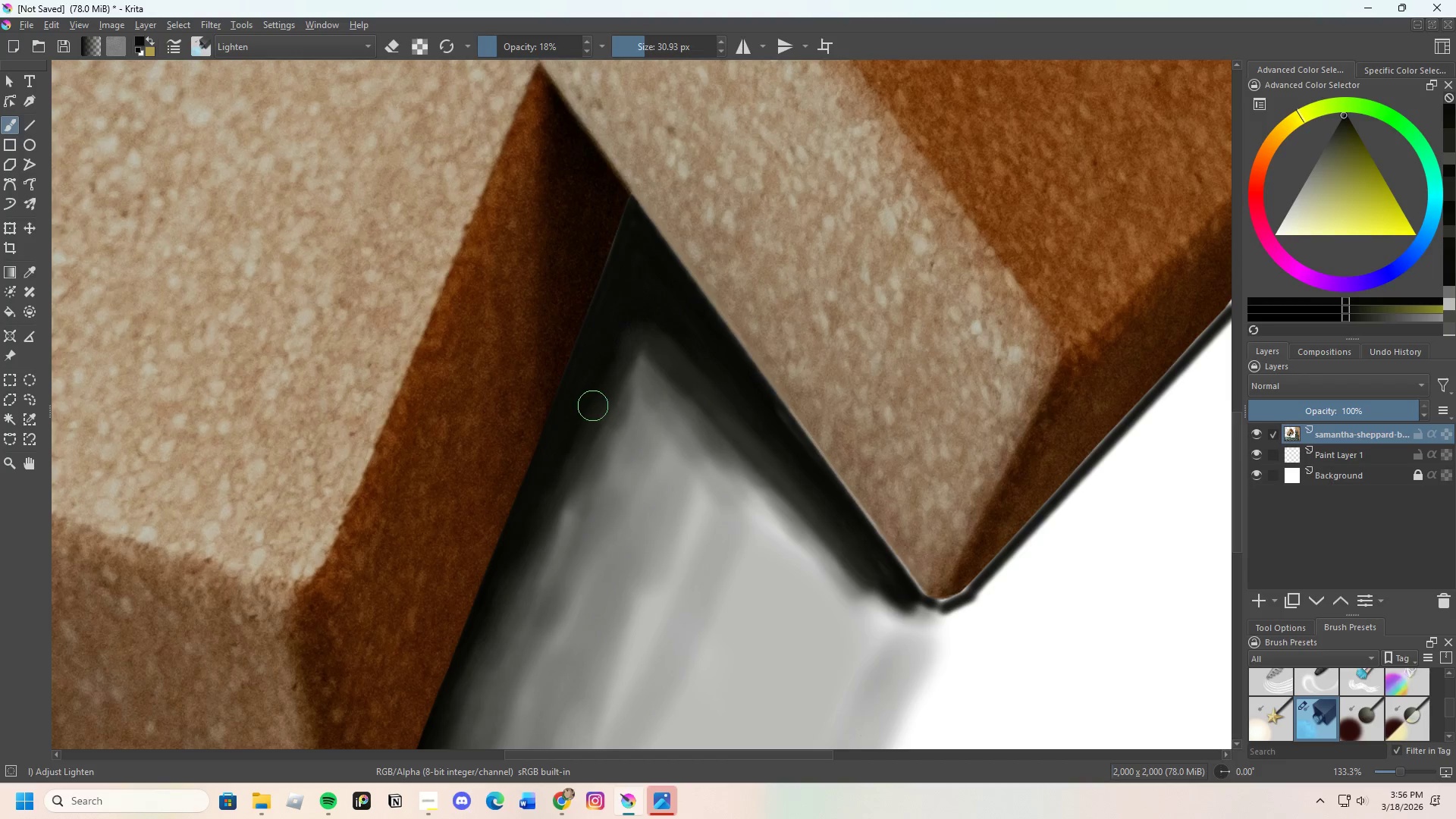 
hold_key(key=ControlLeft, duration=0.53)
 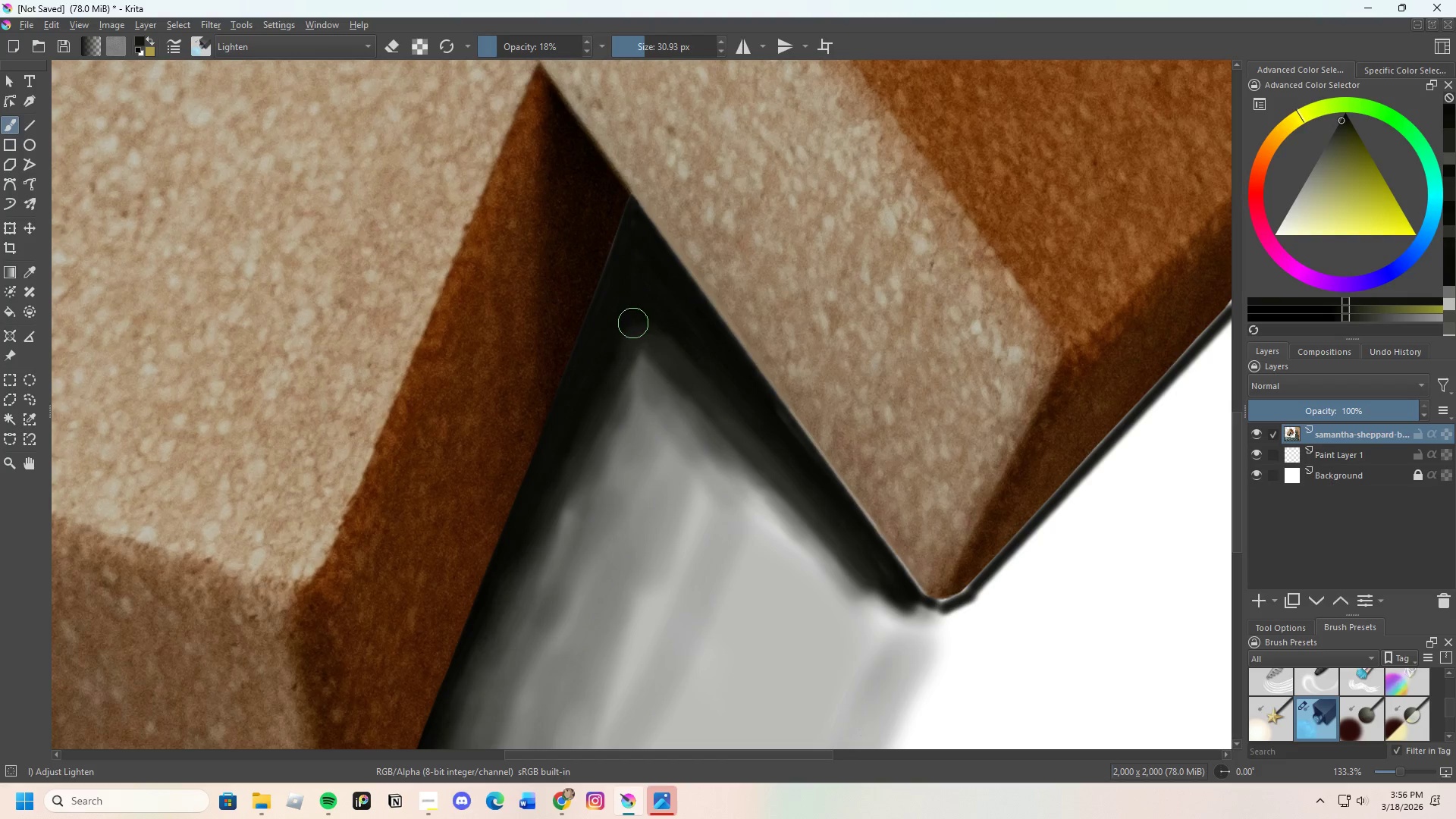 
left_click_drag(start_coordinate=[626, 331], to_coordinate=[589, 395])
 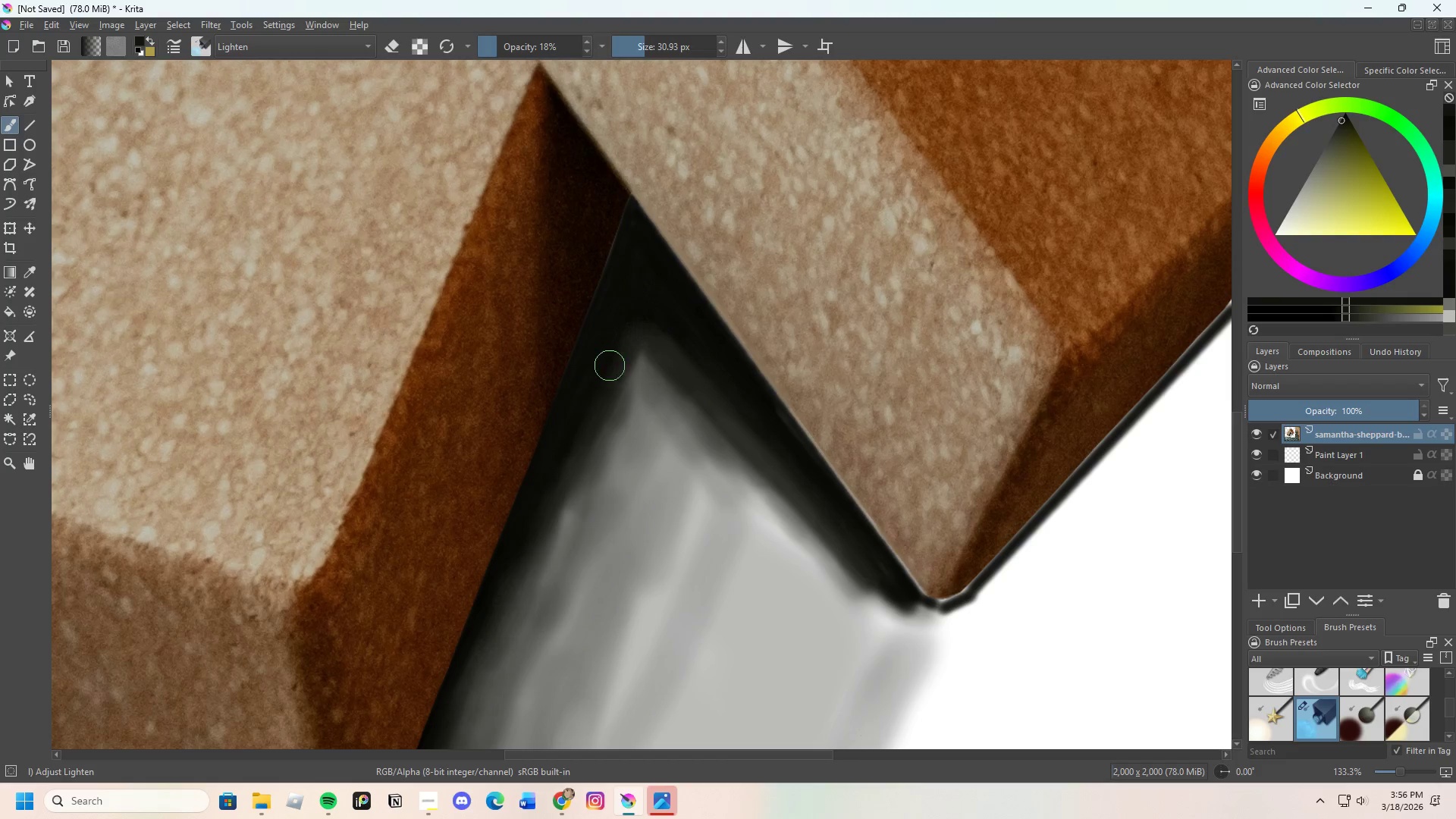 
left_click_drag(start_coordinate=[607, 372], to_coordinate=[575, 425])
 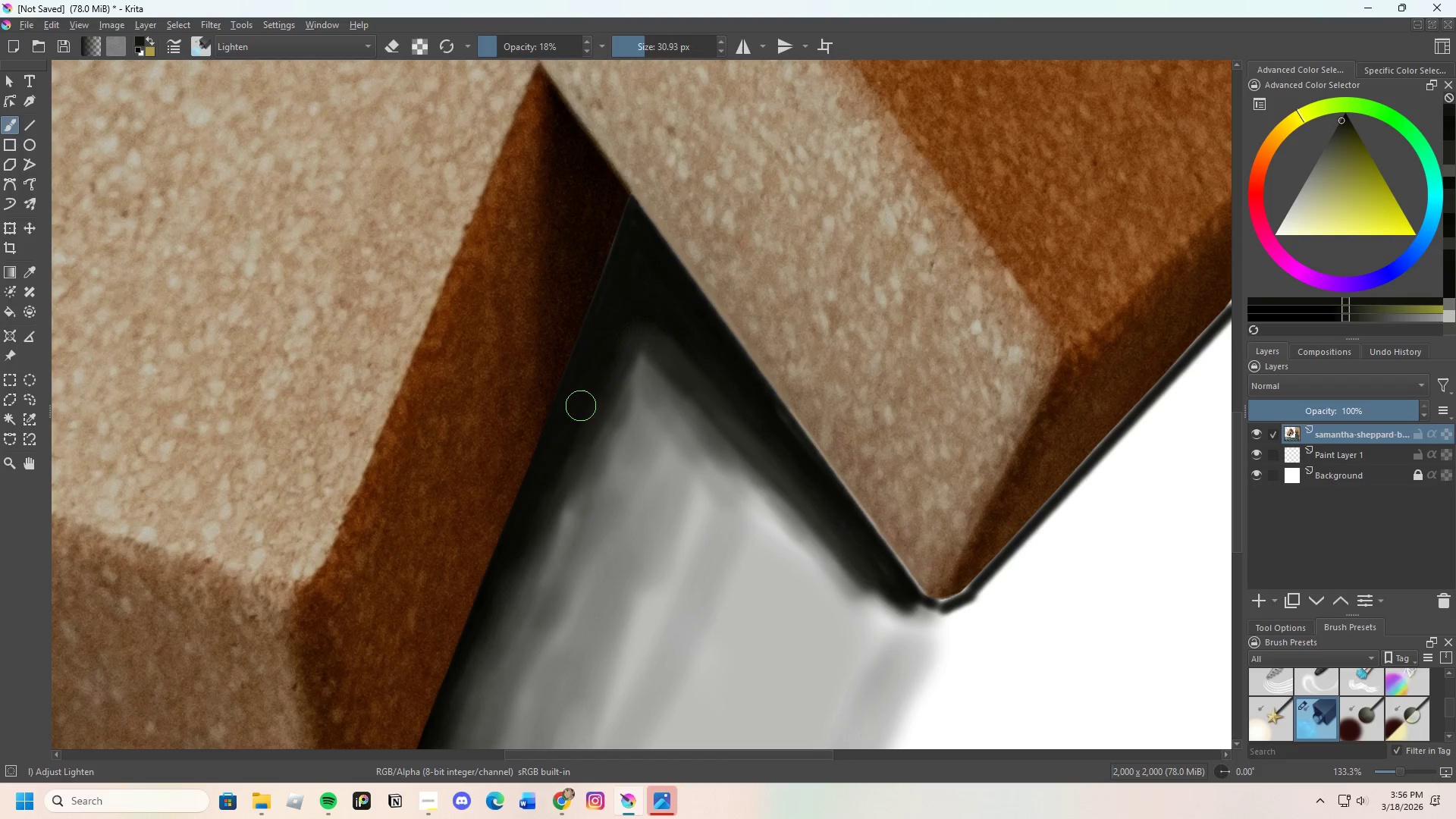 
left_click_drag(start_coordinate=[570, 439], to_coordinate=[617, 353])
 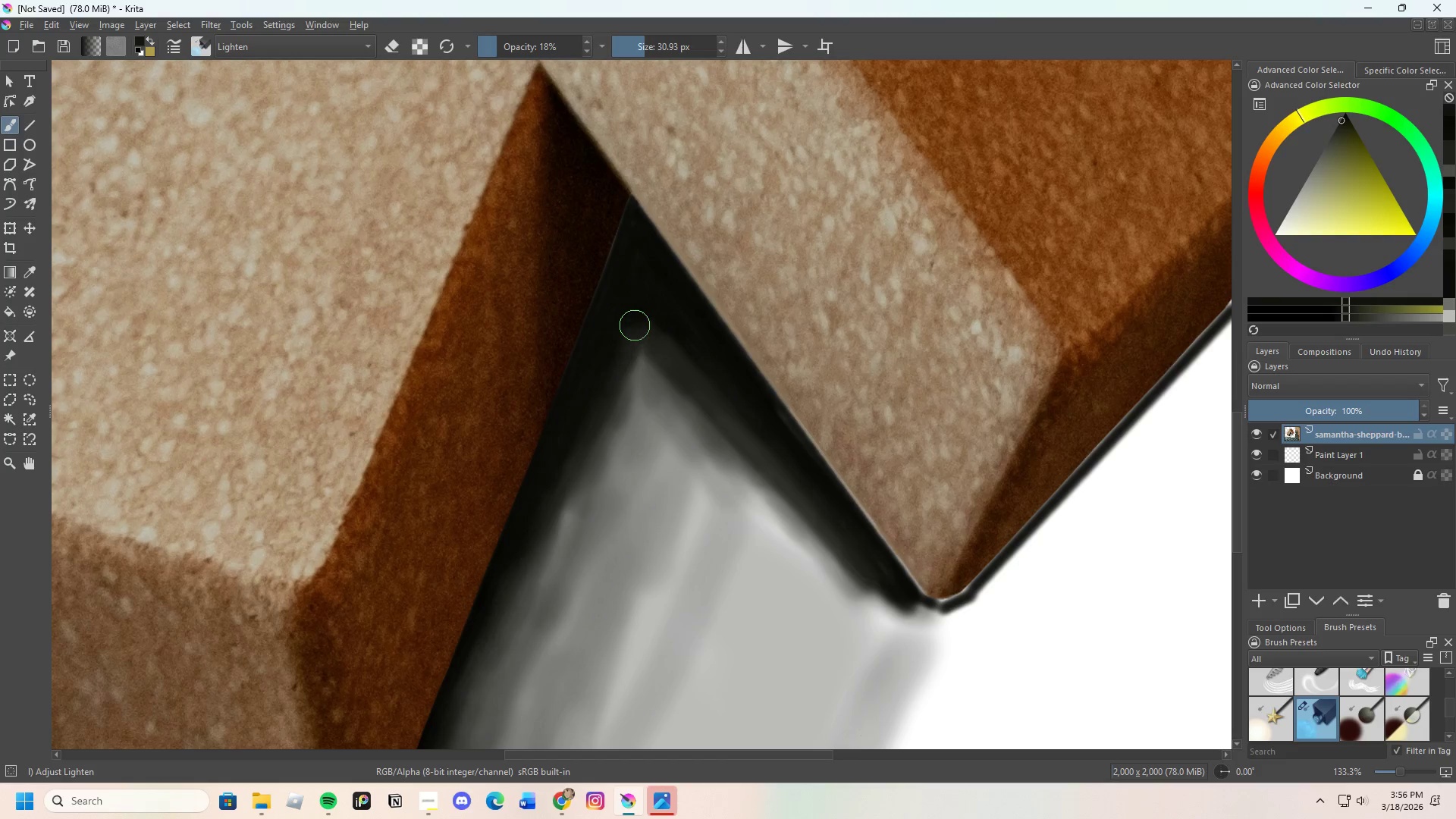 
left_click_drag(start_coordinate=[648, 335], to_coordinate=[664, 352])
 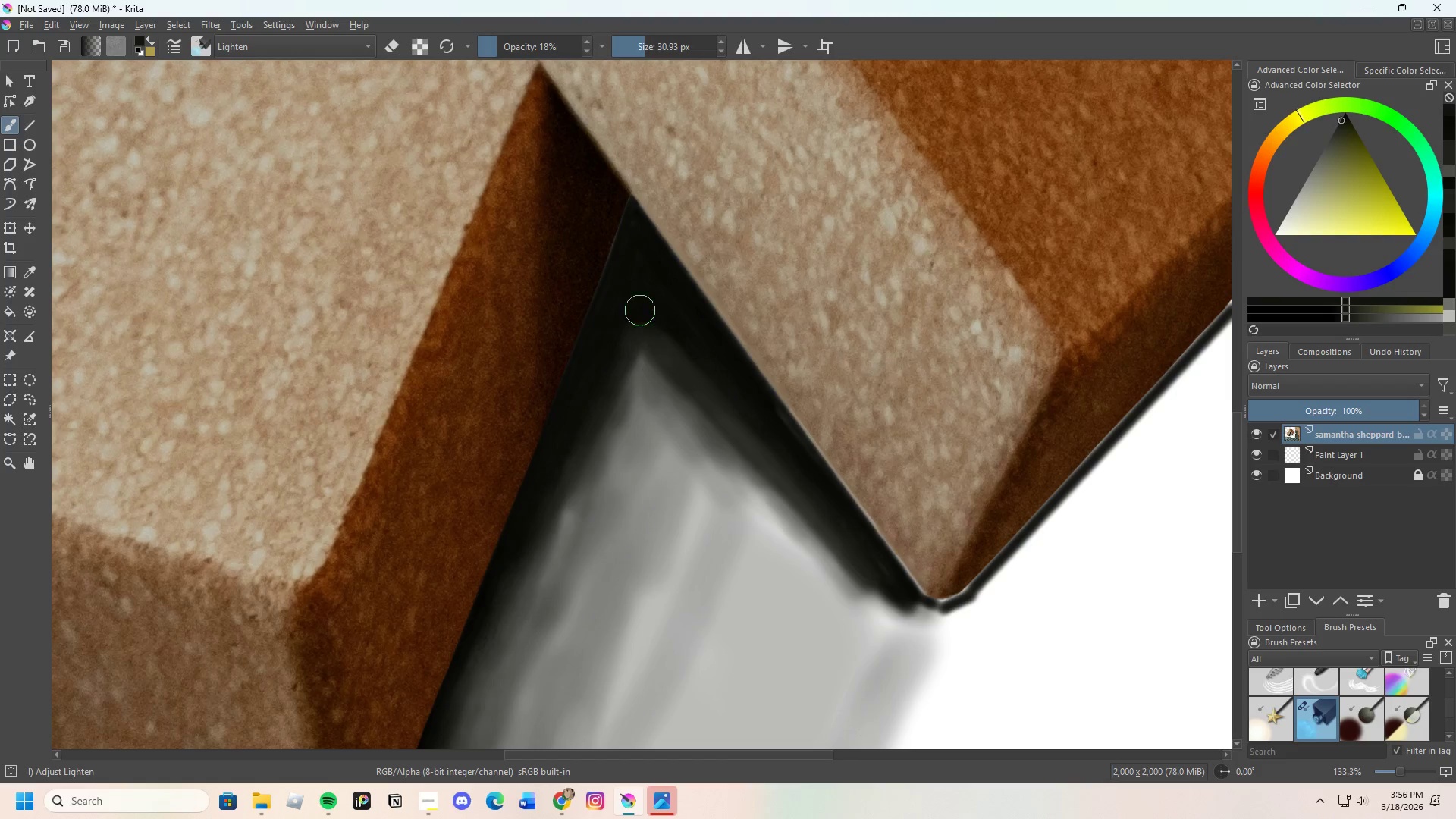 
left_click_drag(start_coordinate=[654, 321], to_coordinate=[664, 336])
 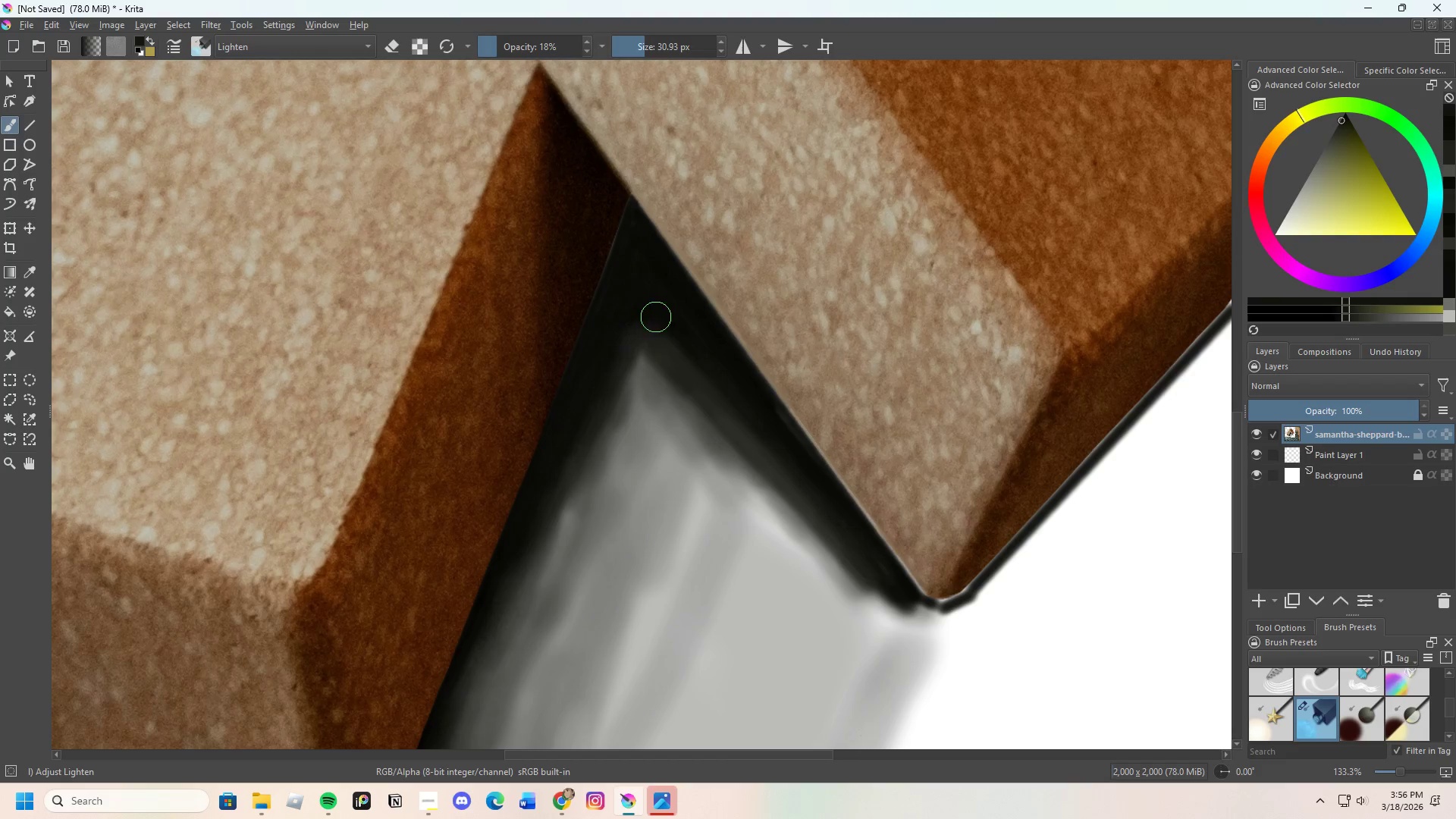 
left_click_drag(start_coordinate=[677, 341], to_coordinate=[692, 372])
 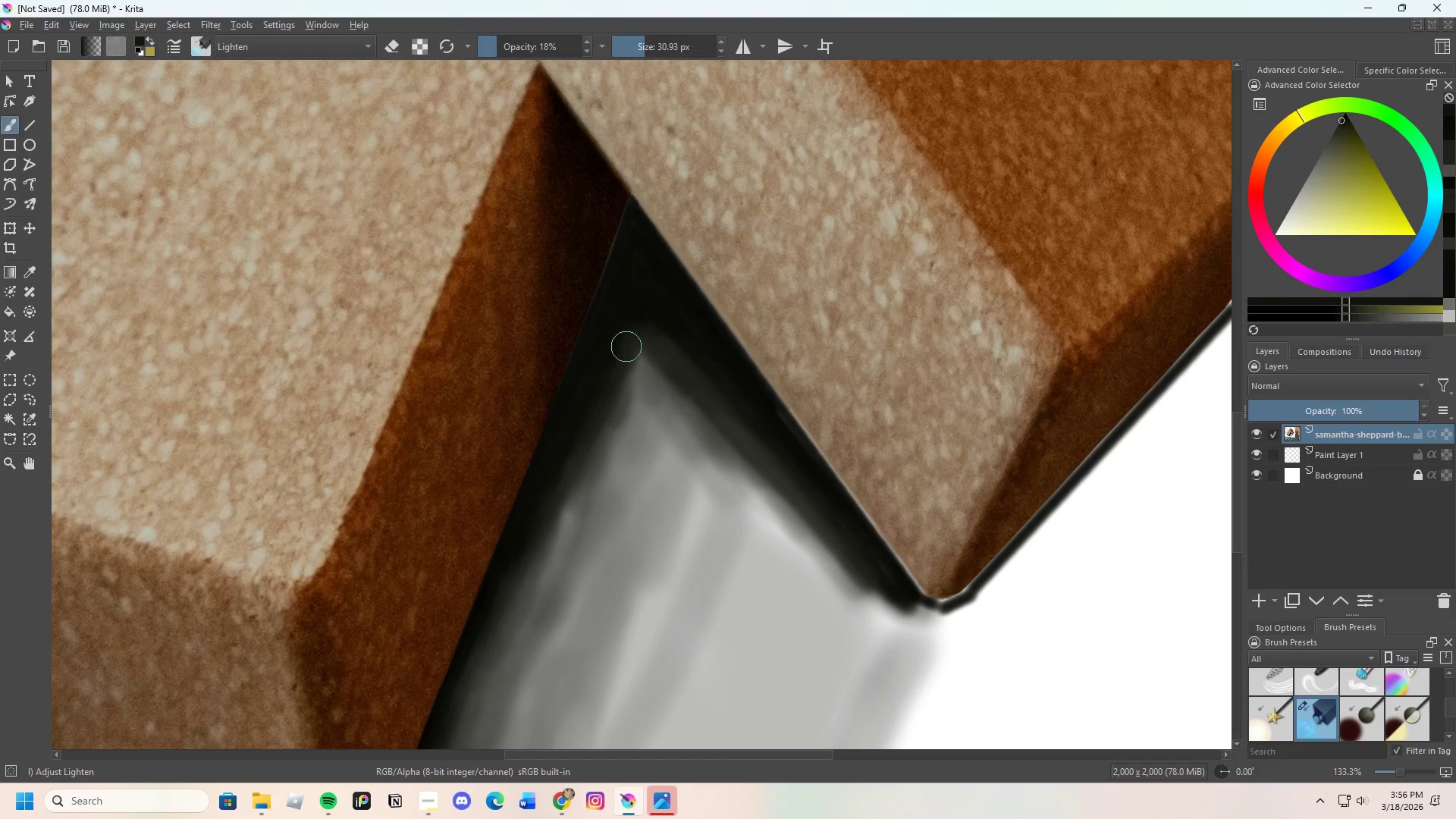 
hold_key(key=ControlLeft, duration=0.61)
 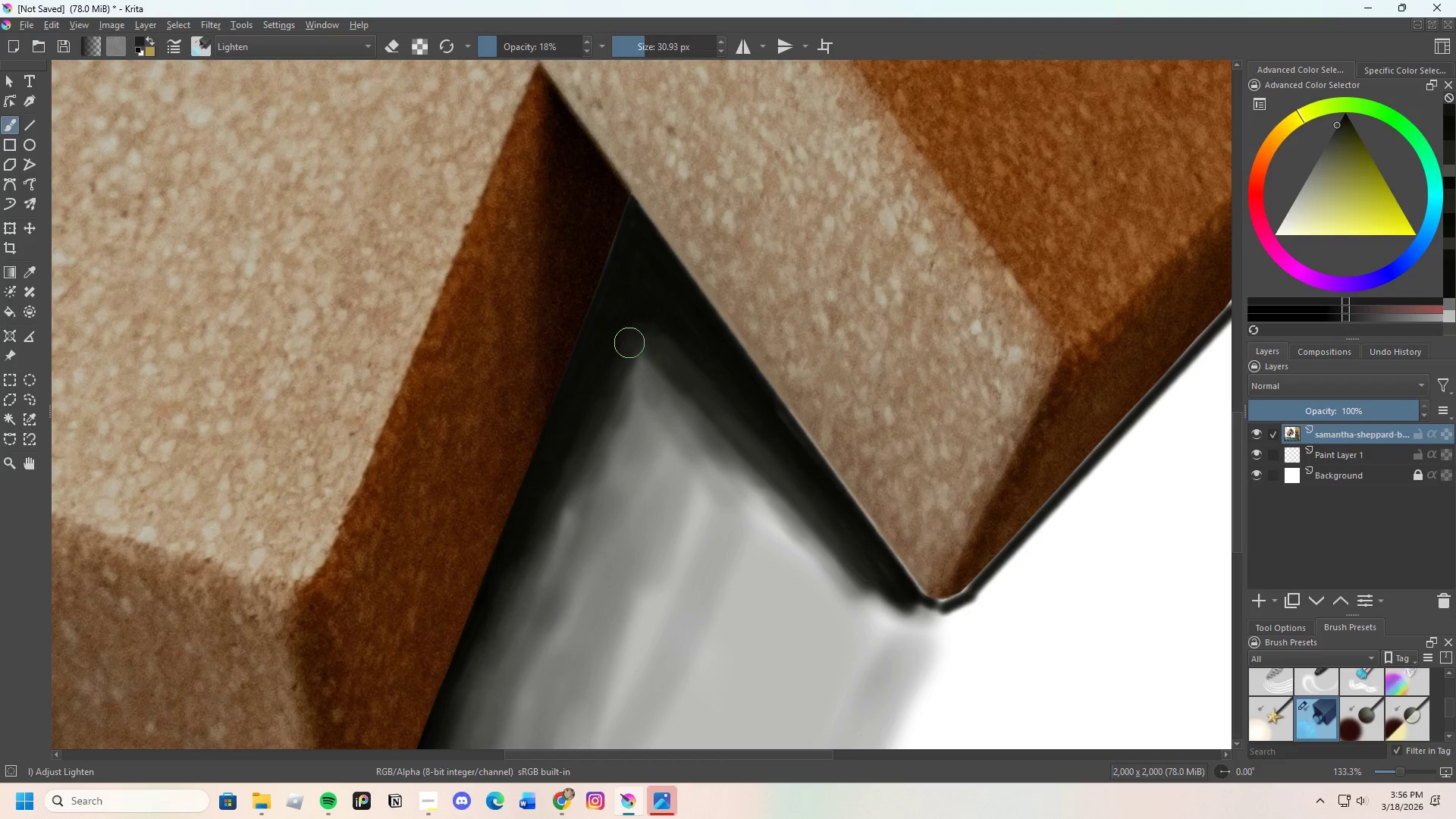 
left_click_drag(start_coordinate=[629, 343], to_coordinate=[624, 350])
 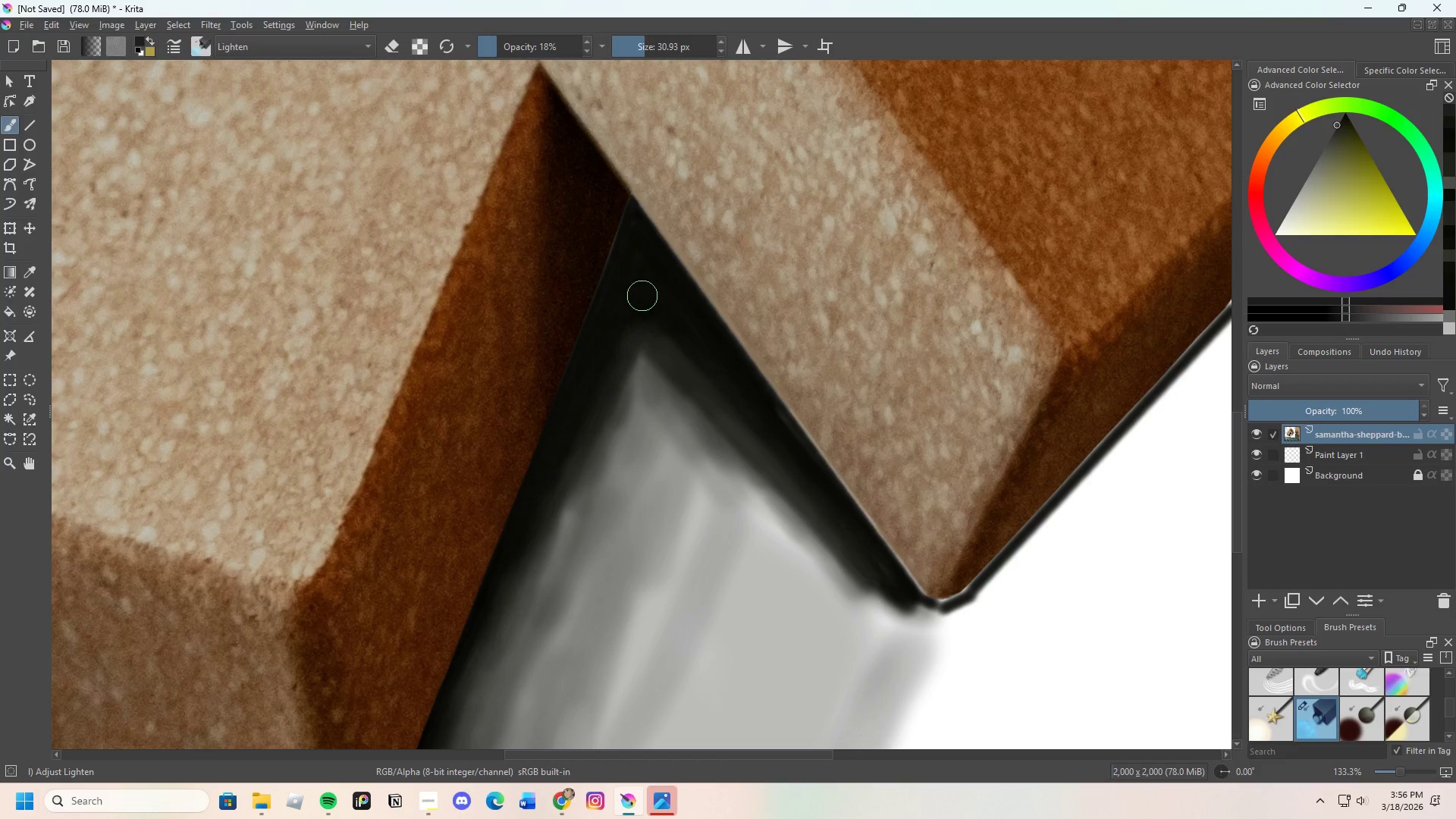 
key(Control+ControlLeft)
 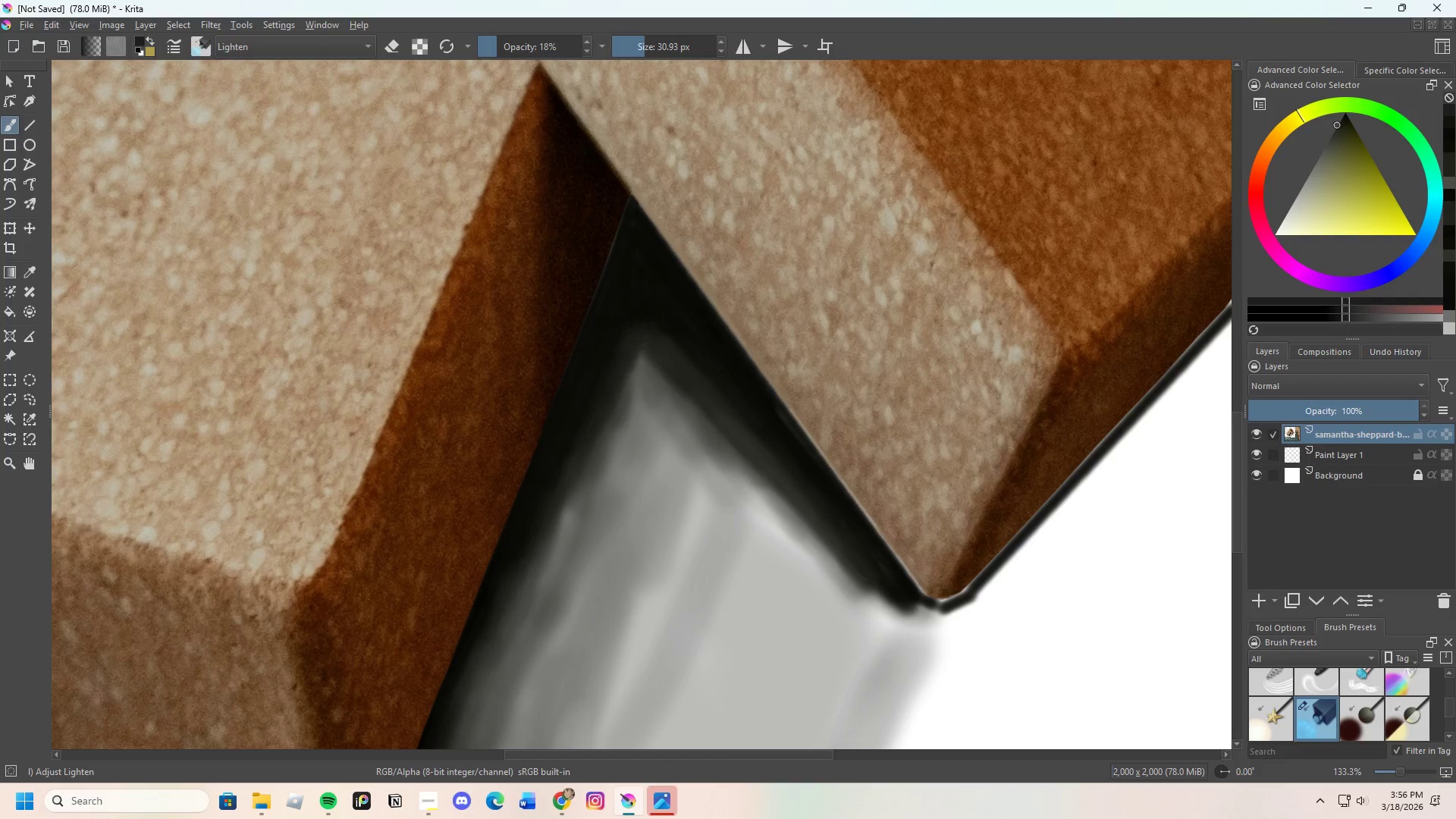 
left_click([642, 290])
 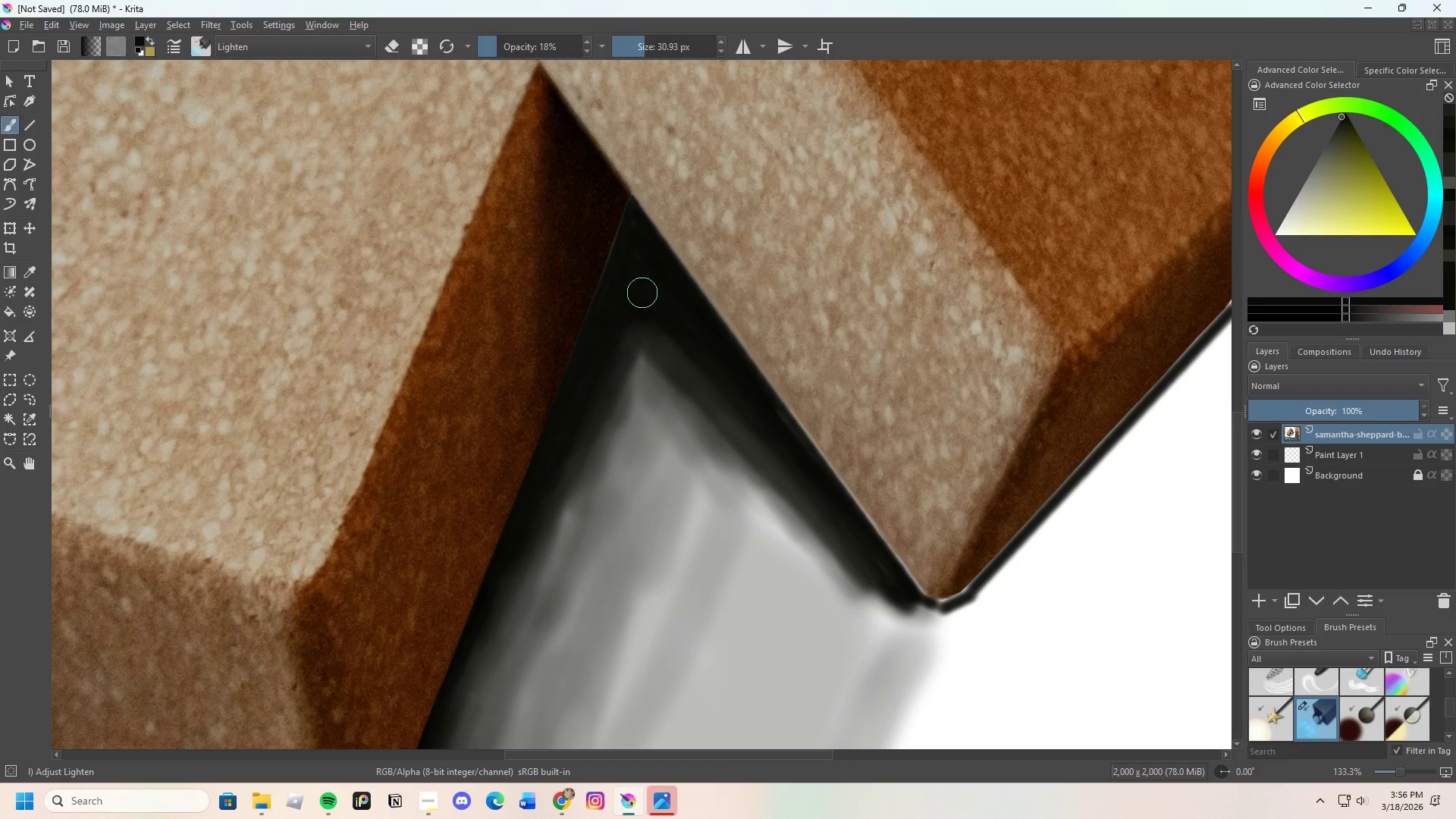 
left_click_drag(start_coordinate=[639, 304], to_coordinate=[613, 349])
 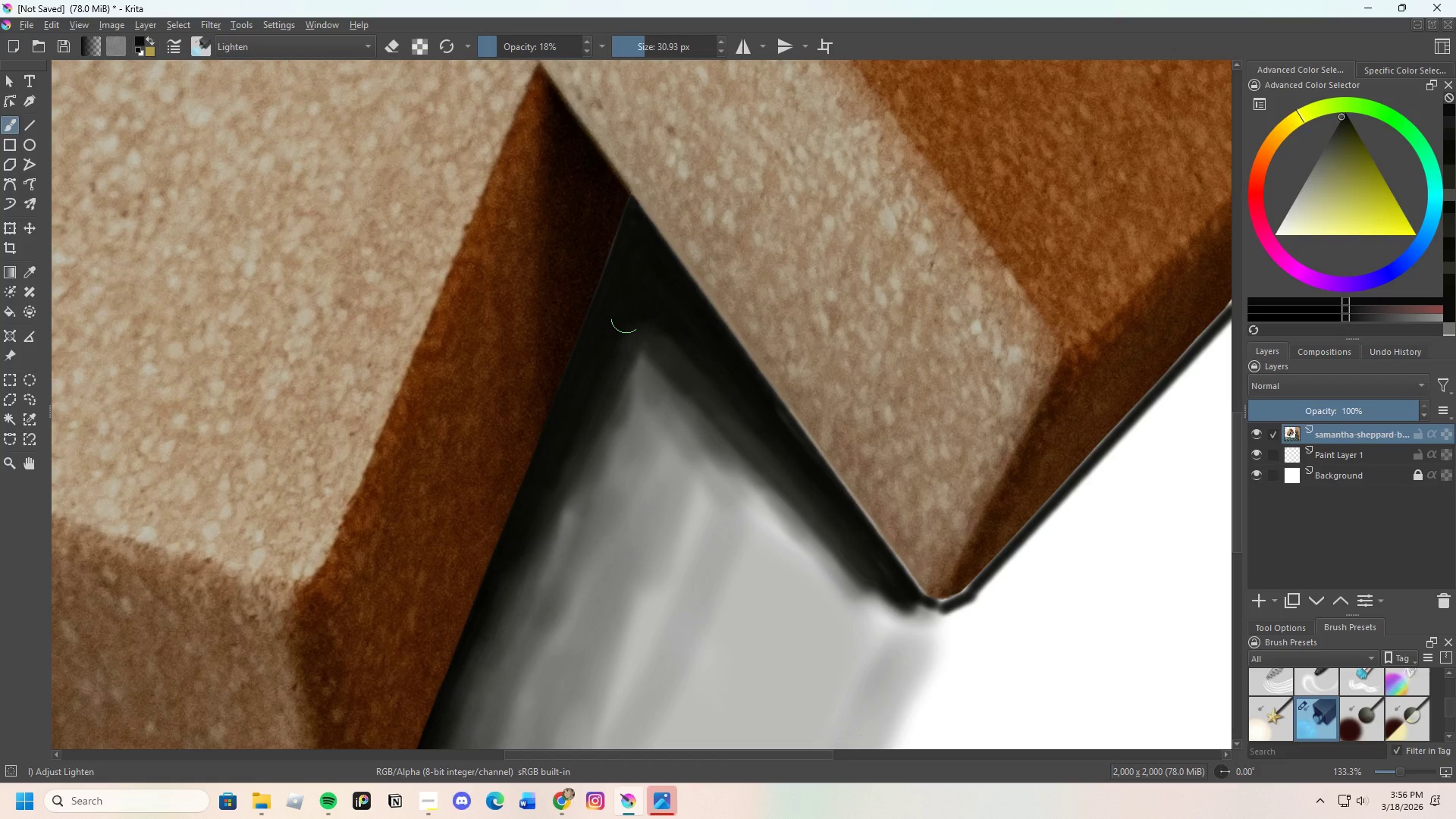 
left_click_drag(start_coordinate=[634, 300], to_coordinate=[634, 312])
 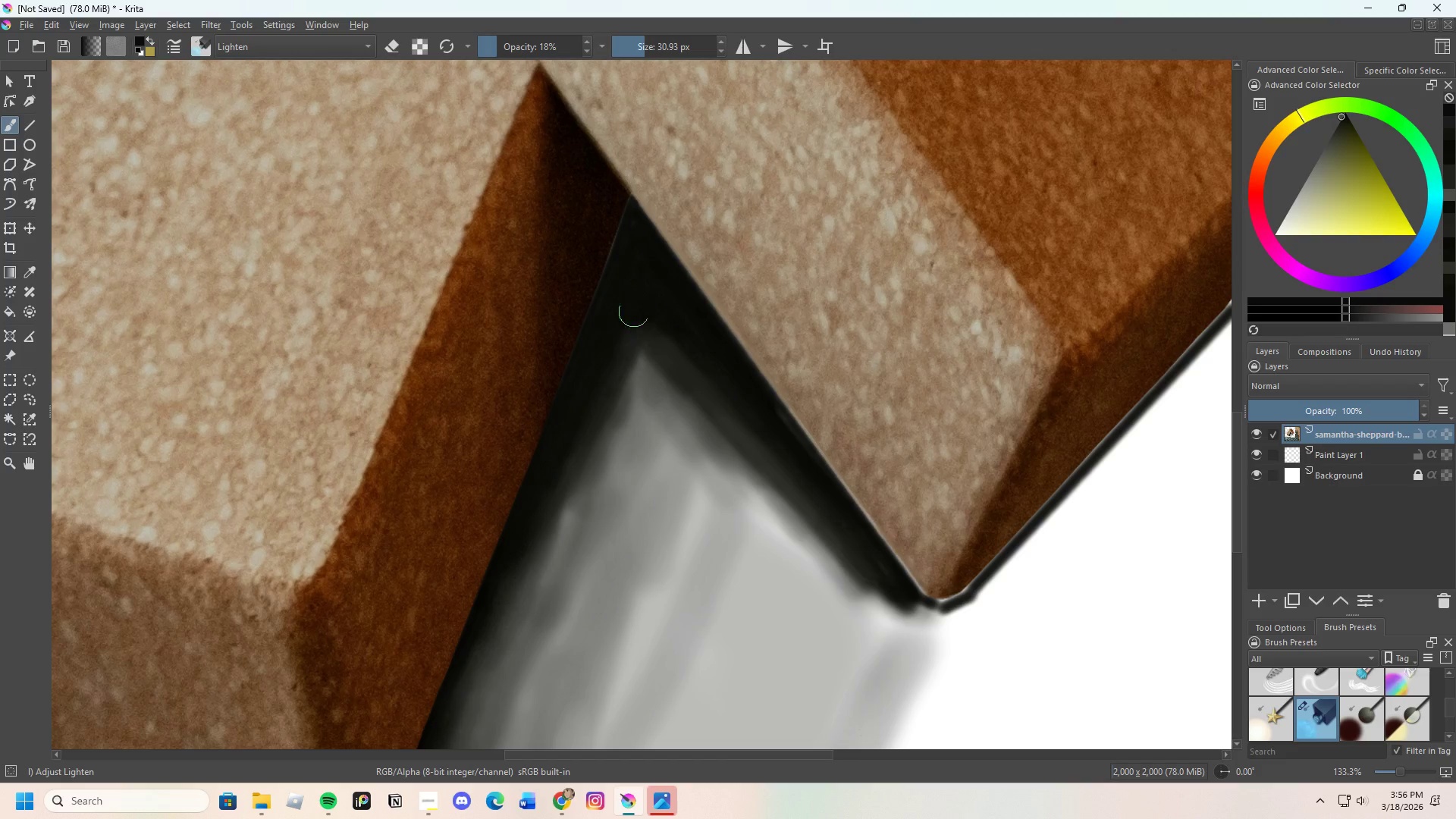 
left_click_drag(start_coordinate=[634, 315], to_coordinate=[631, 321])
 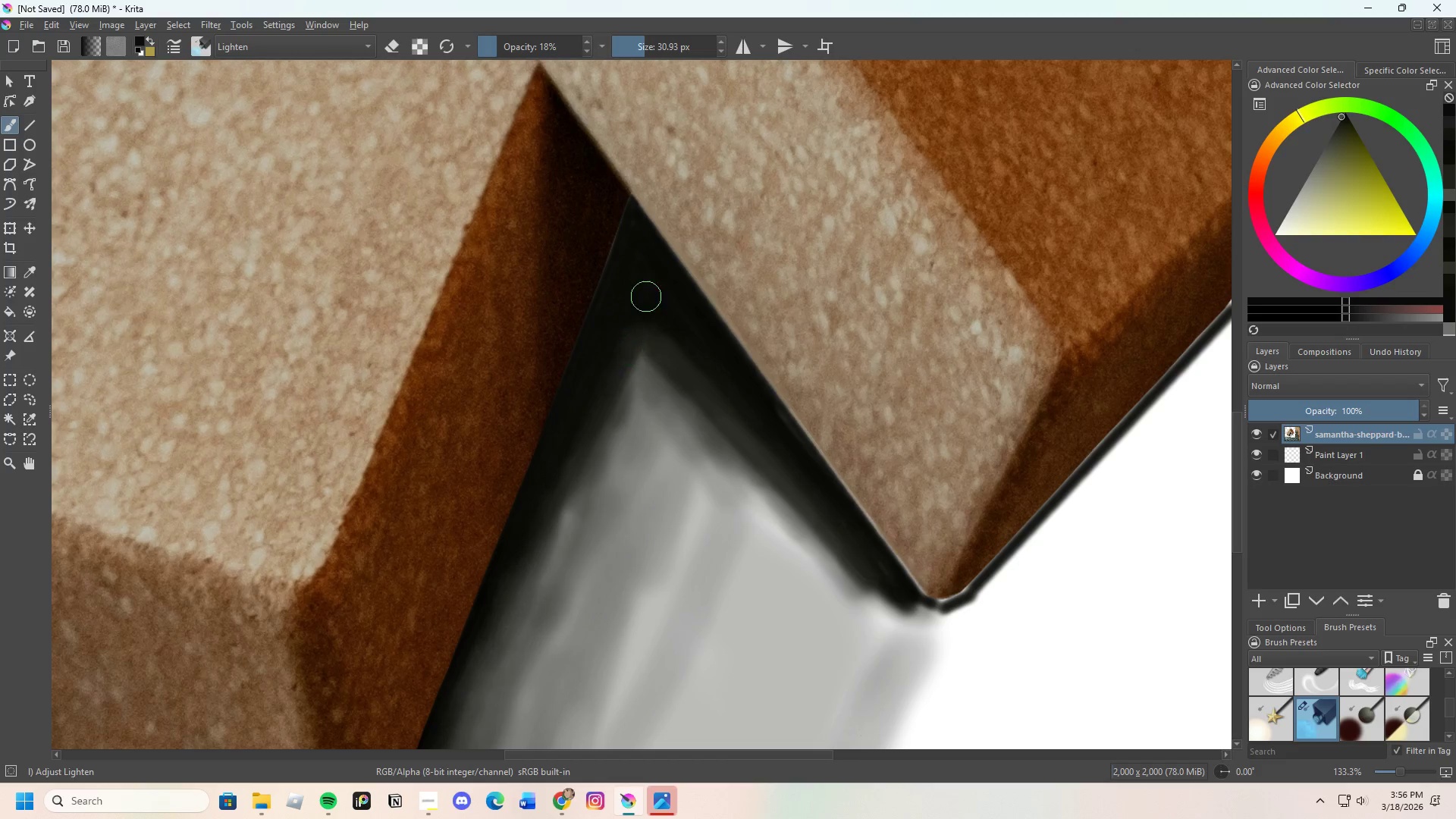 
left_click_drag(start_coordinate=[657, 318], to_coordinate=[664, 329])
 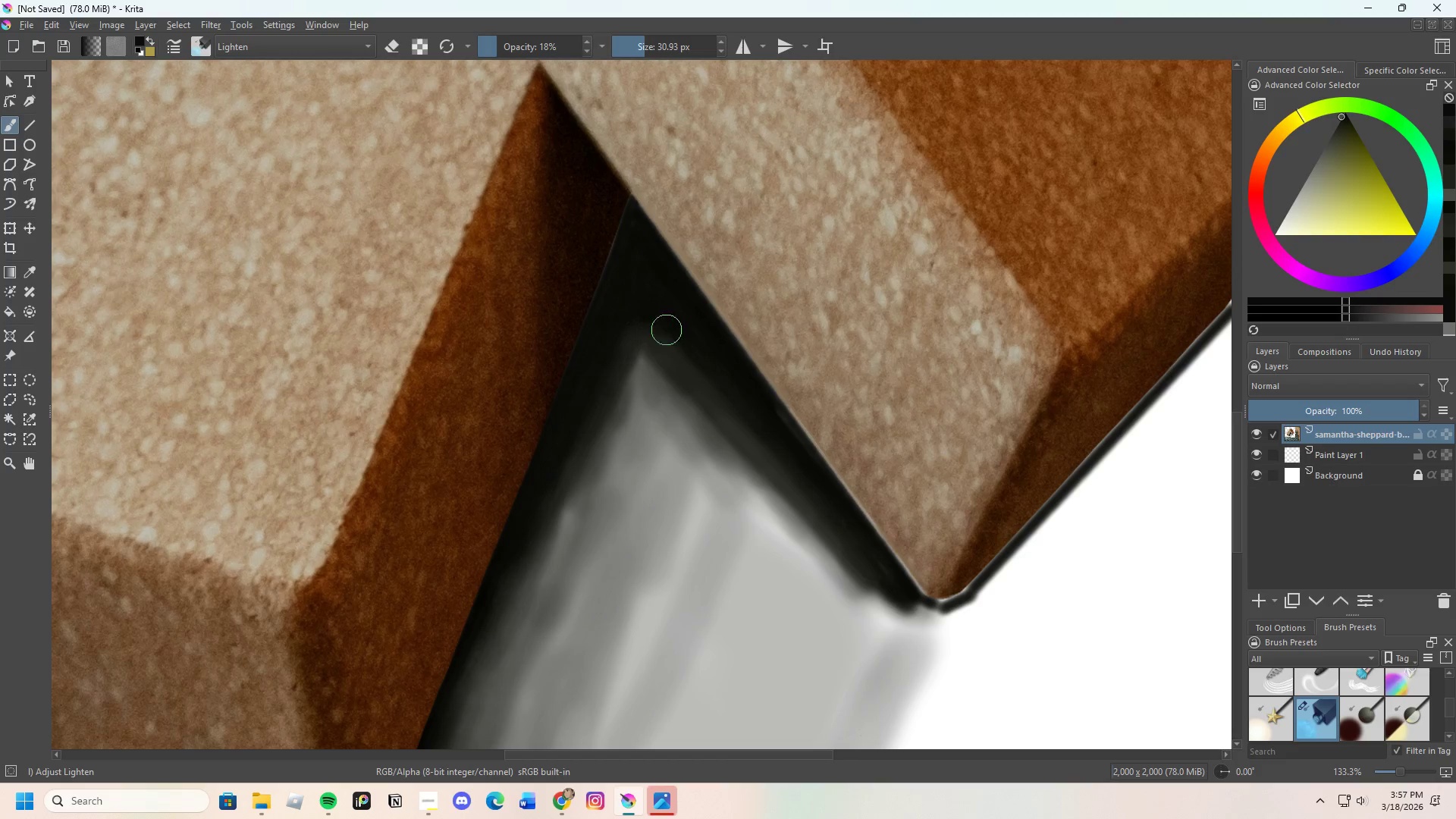 
left_click_drag(start_coordinate=[674, 339], to_coordinate=[679, 329])
 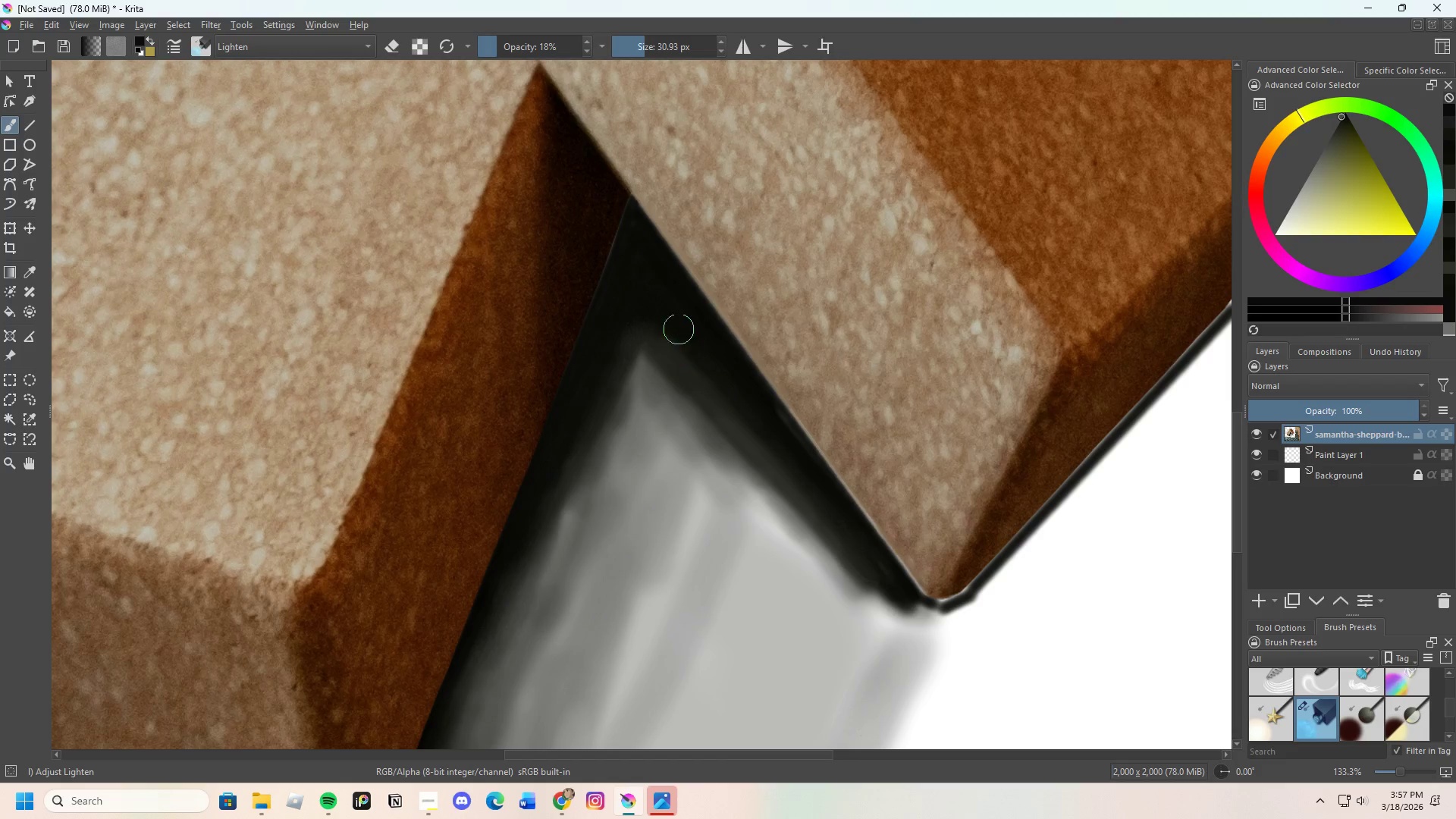 
left_click_drag(start_coordinate=[682, 338], to_coordinate=[620, 359])
 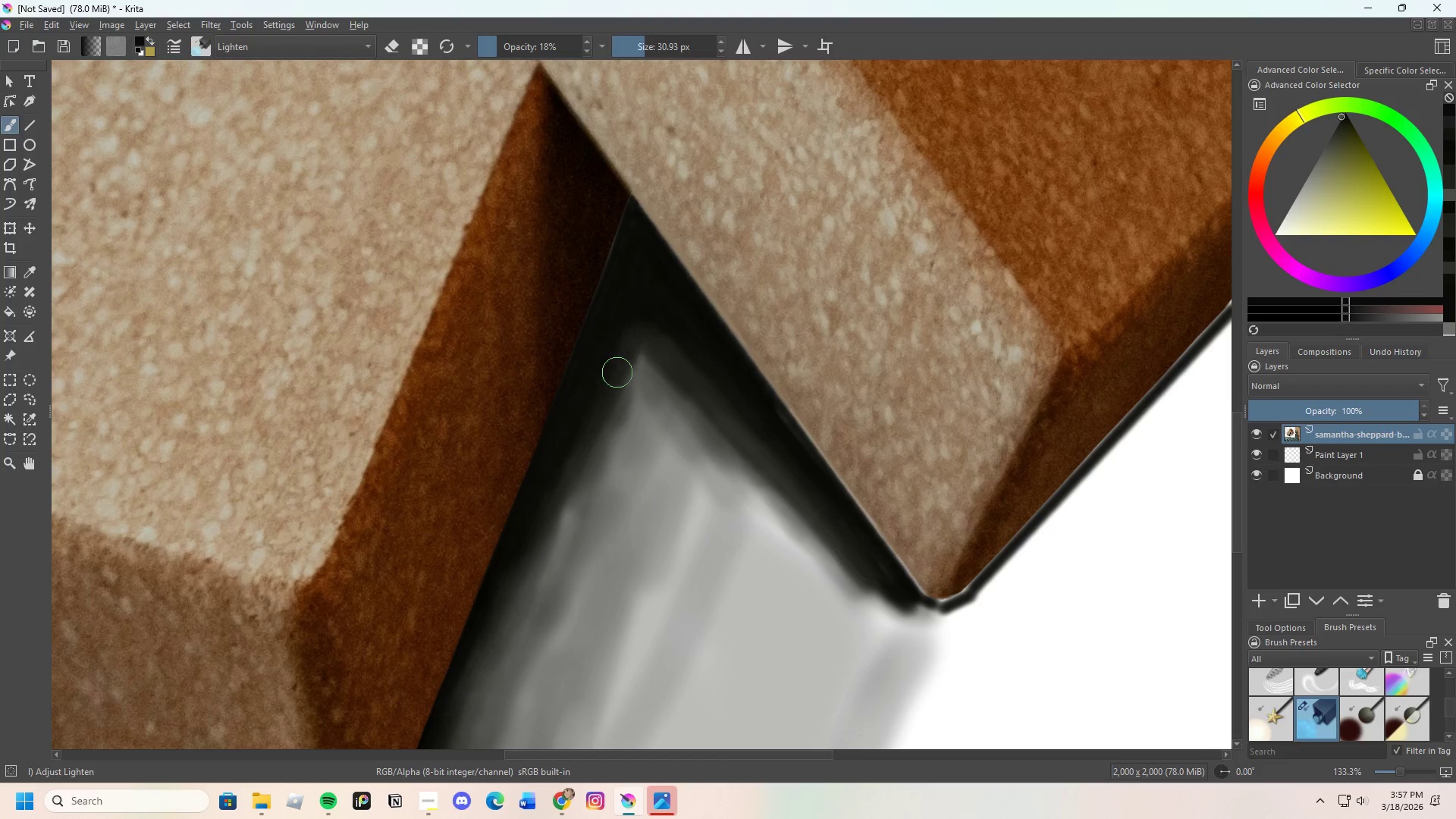 
hold_key(key=ControlLeft, duration=0.33)
left_click([598, 362])
 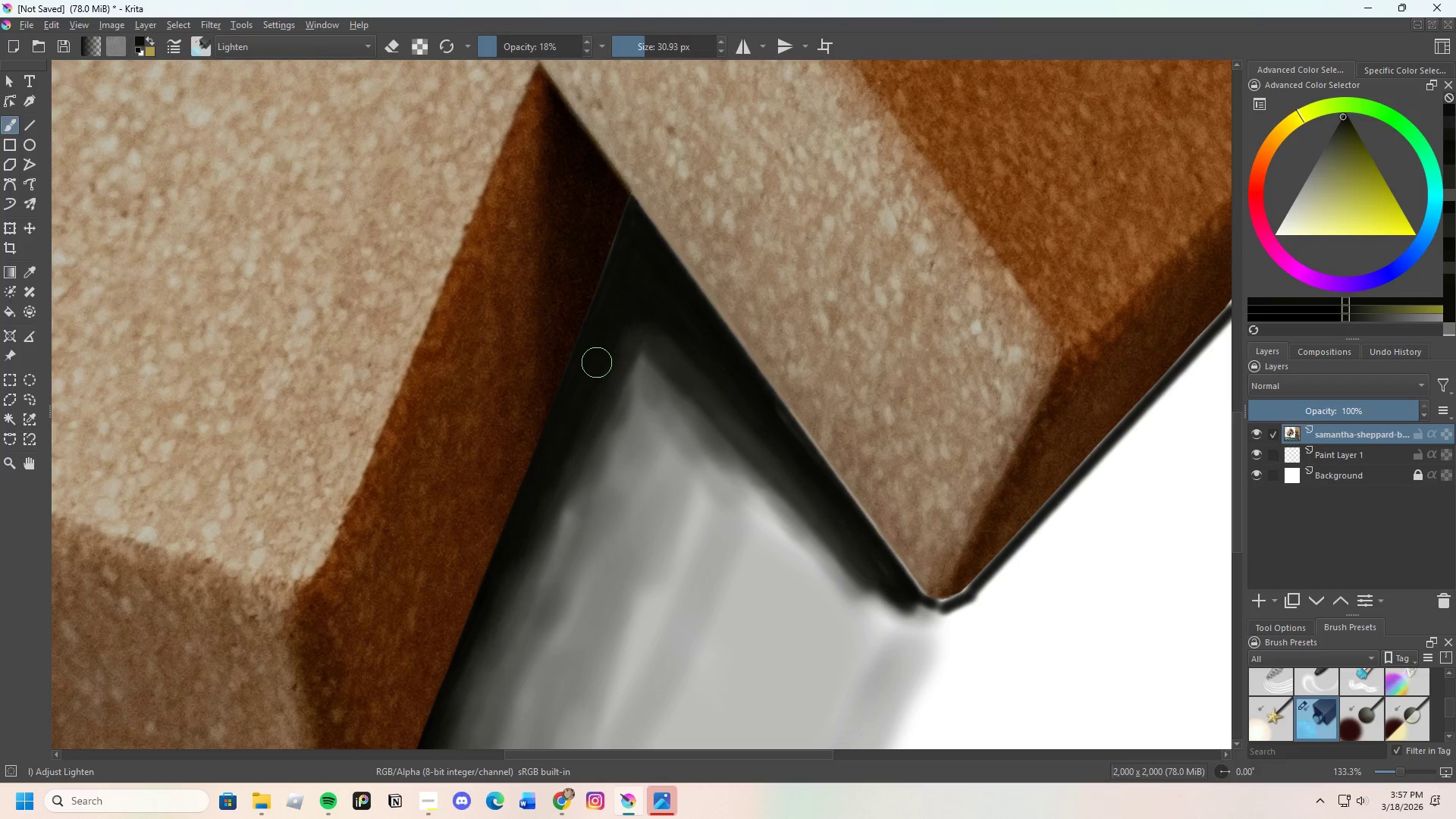 
left_click_drag(start_coordinate=[597, 363], to_coordinate=[636, 304])
 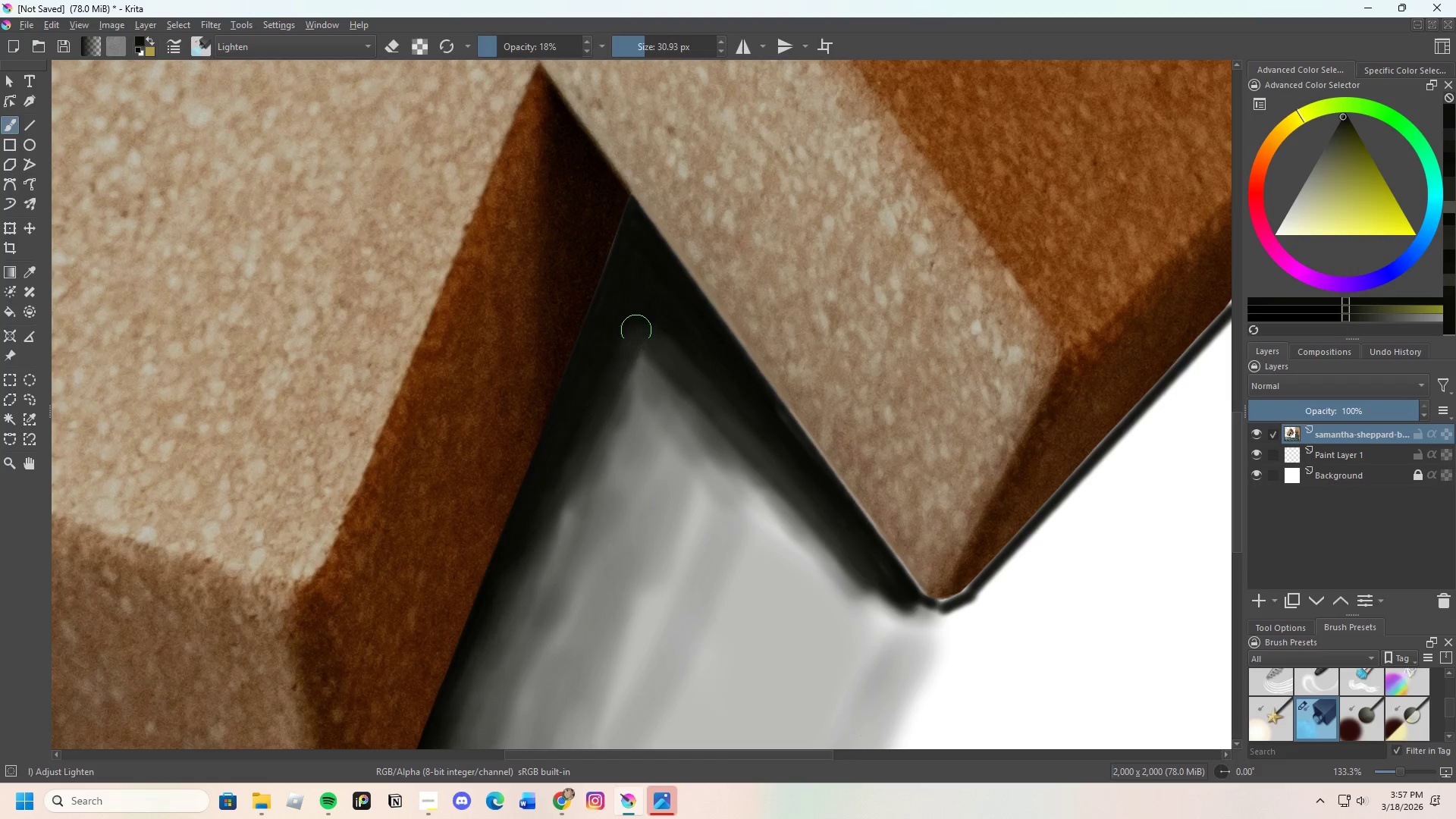 
left_click_drag(start_coordinate=[628, 371], to_coordinate=[634, 330])
 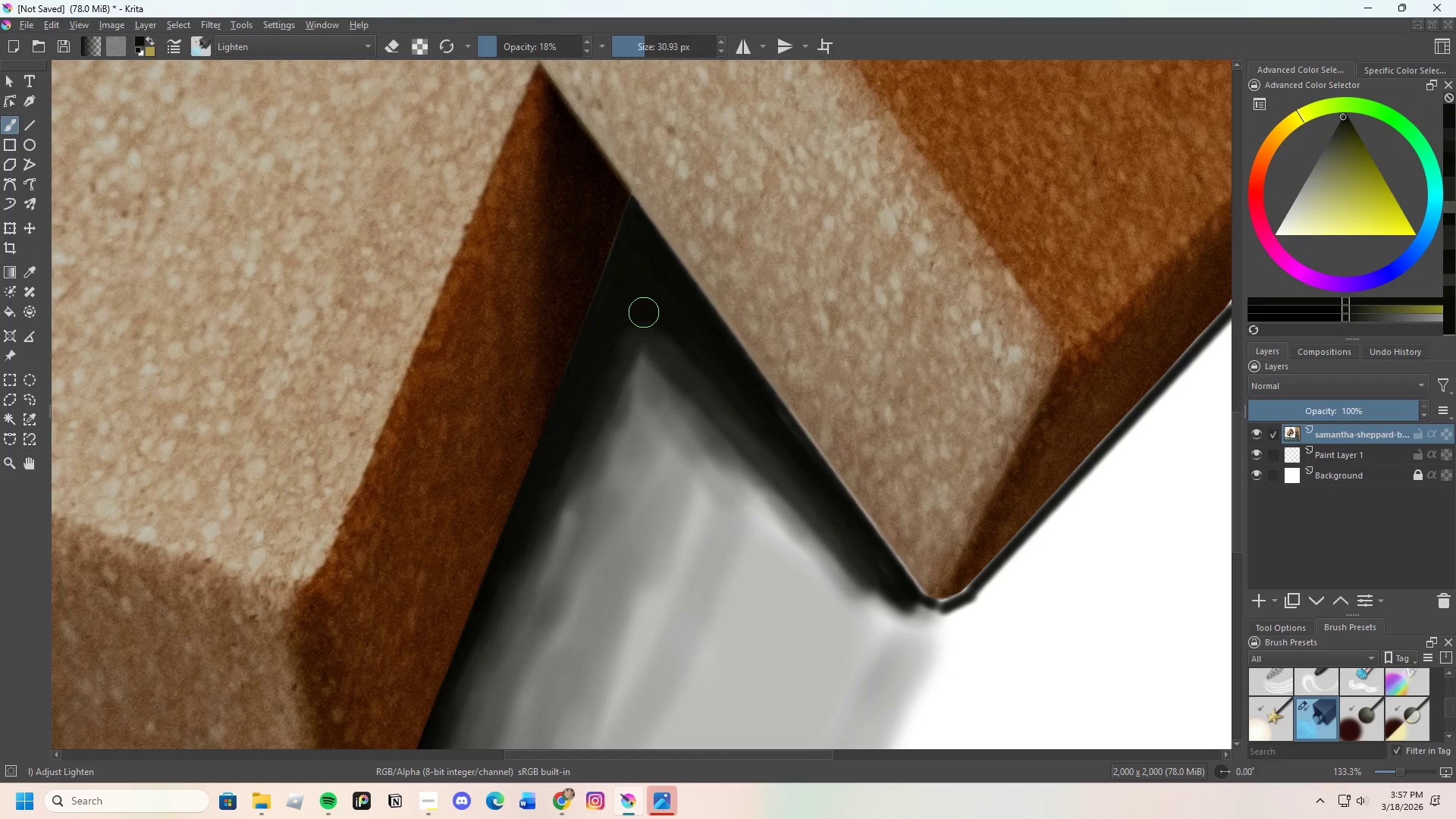 
left_click_drag(start_coordinate=[644, 344], to_coordinate=[654, 332])
 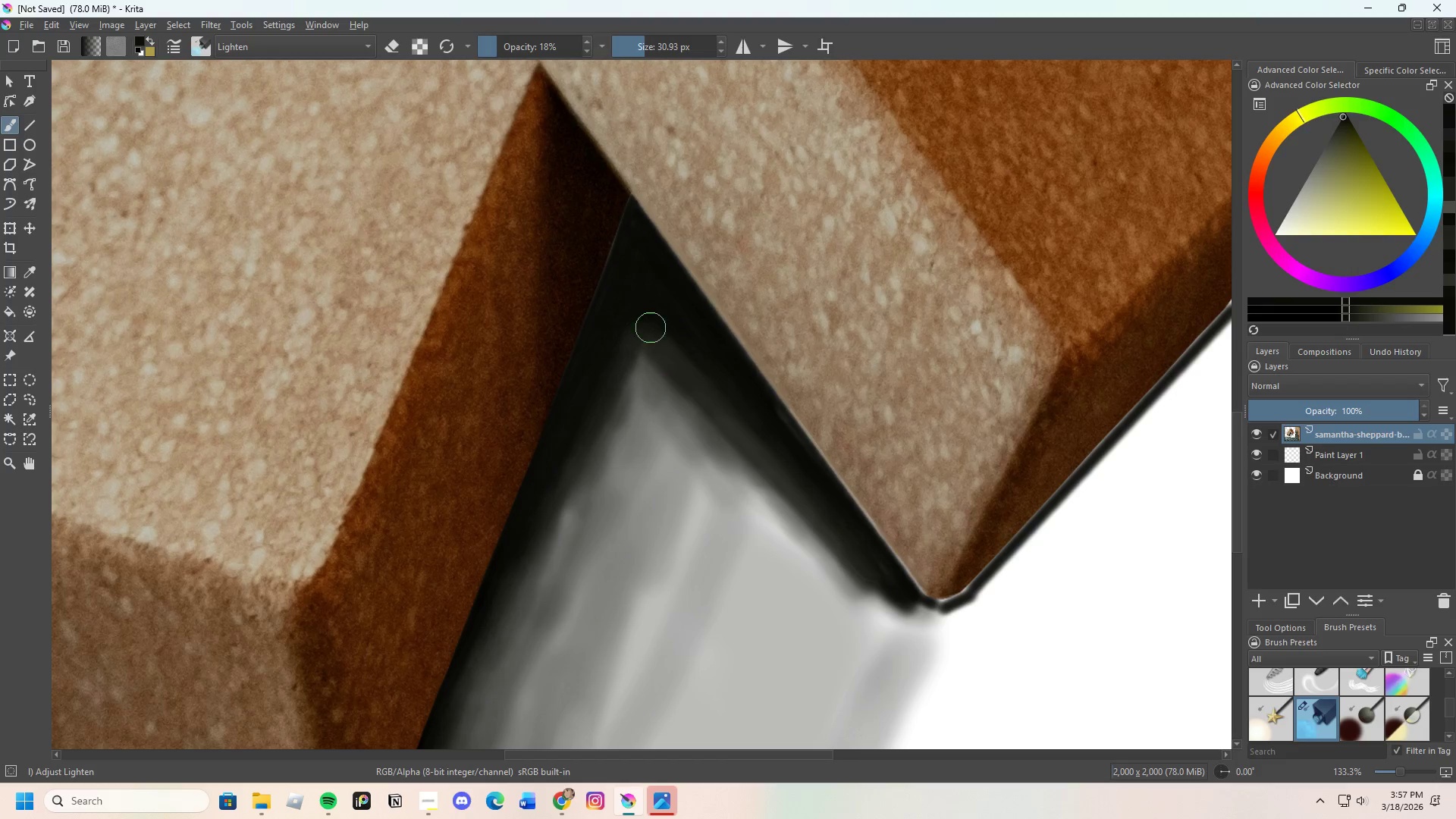 
left_click_drag(start_coordinate=[665, 381], to_coordinate=[682, 392])
 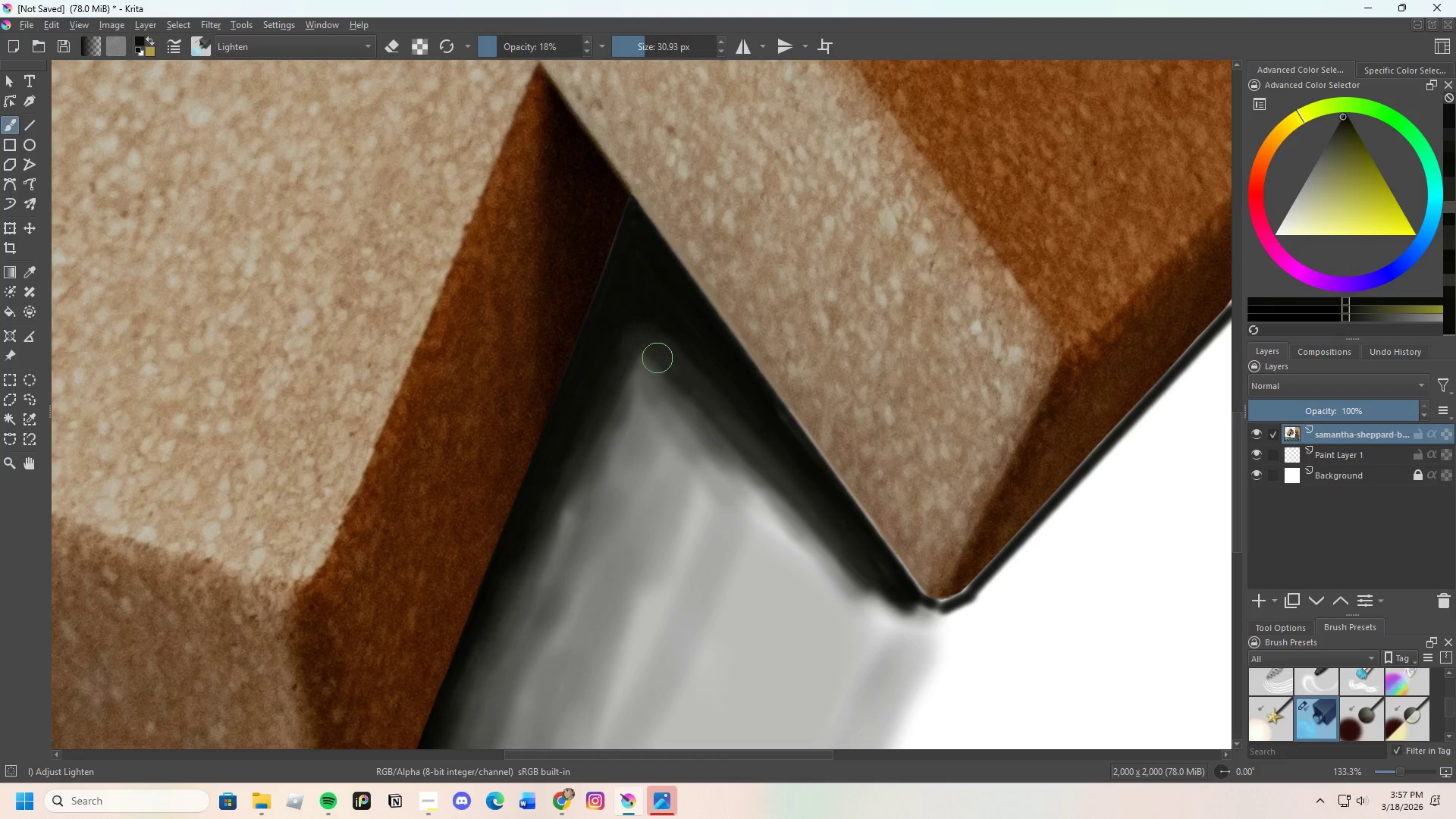 
left_click_drag(start_coordinate=[675, 390], to_coordinate=[691, 390])
 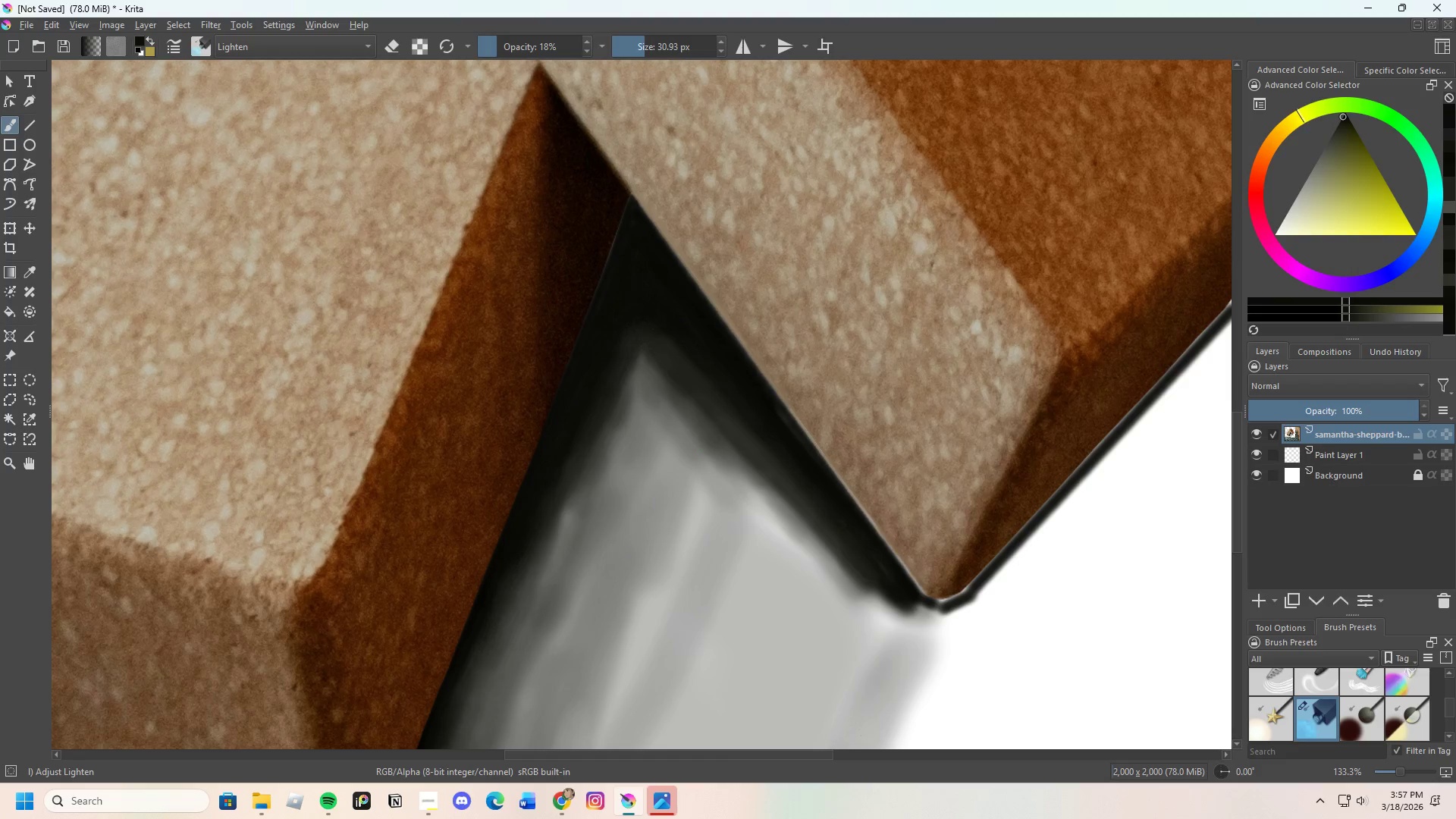 
left_click_drag(start_coordinate=[700, 399], to_coordinate=[693, 386])
 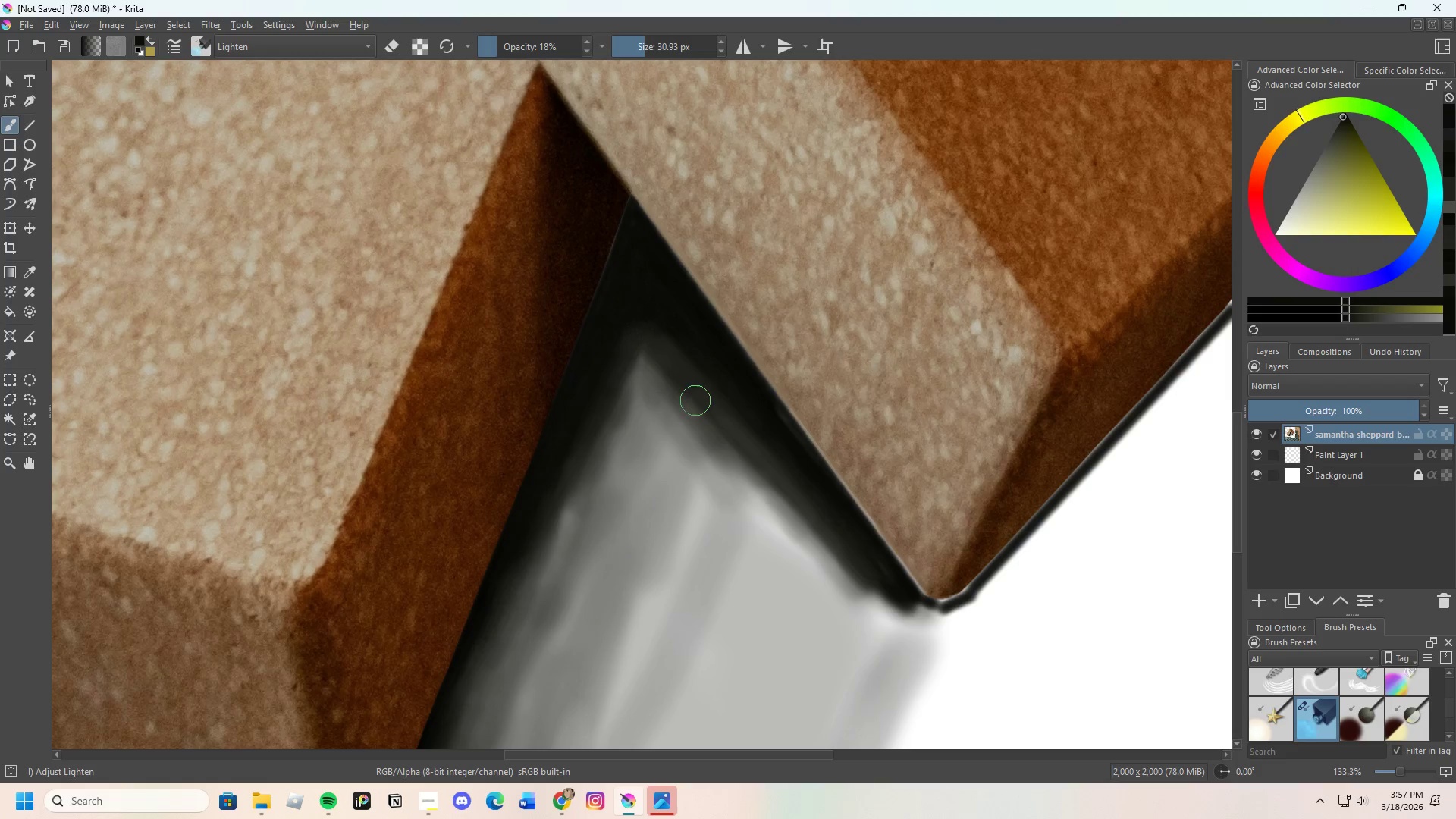 
left_click_drag(start_coordinate=[695, 400], to_coordinate=[681, 381])
 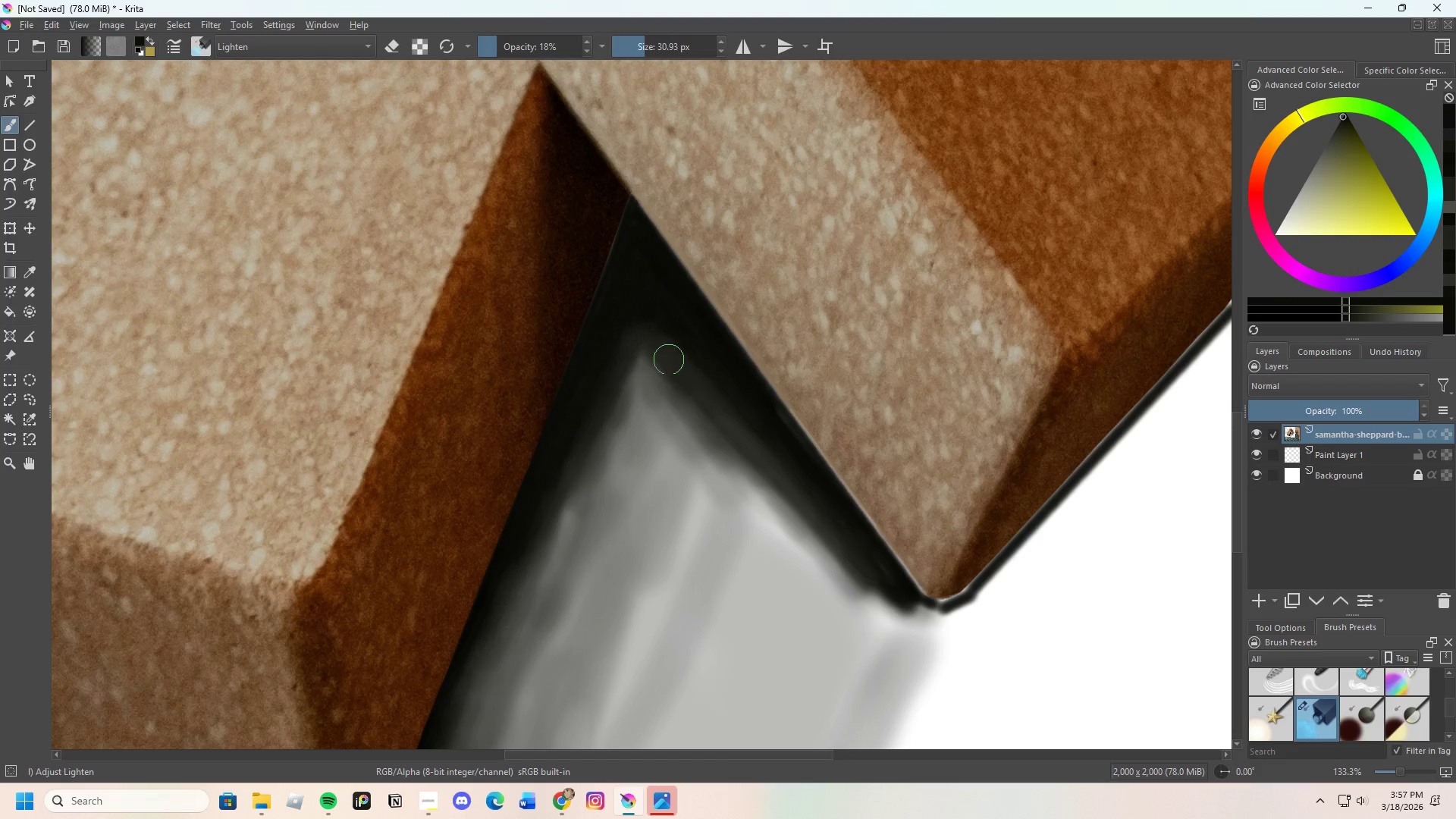 
left_click_drag(start_coordinate=[686, 382], to_coordinate=[755, 472])
 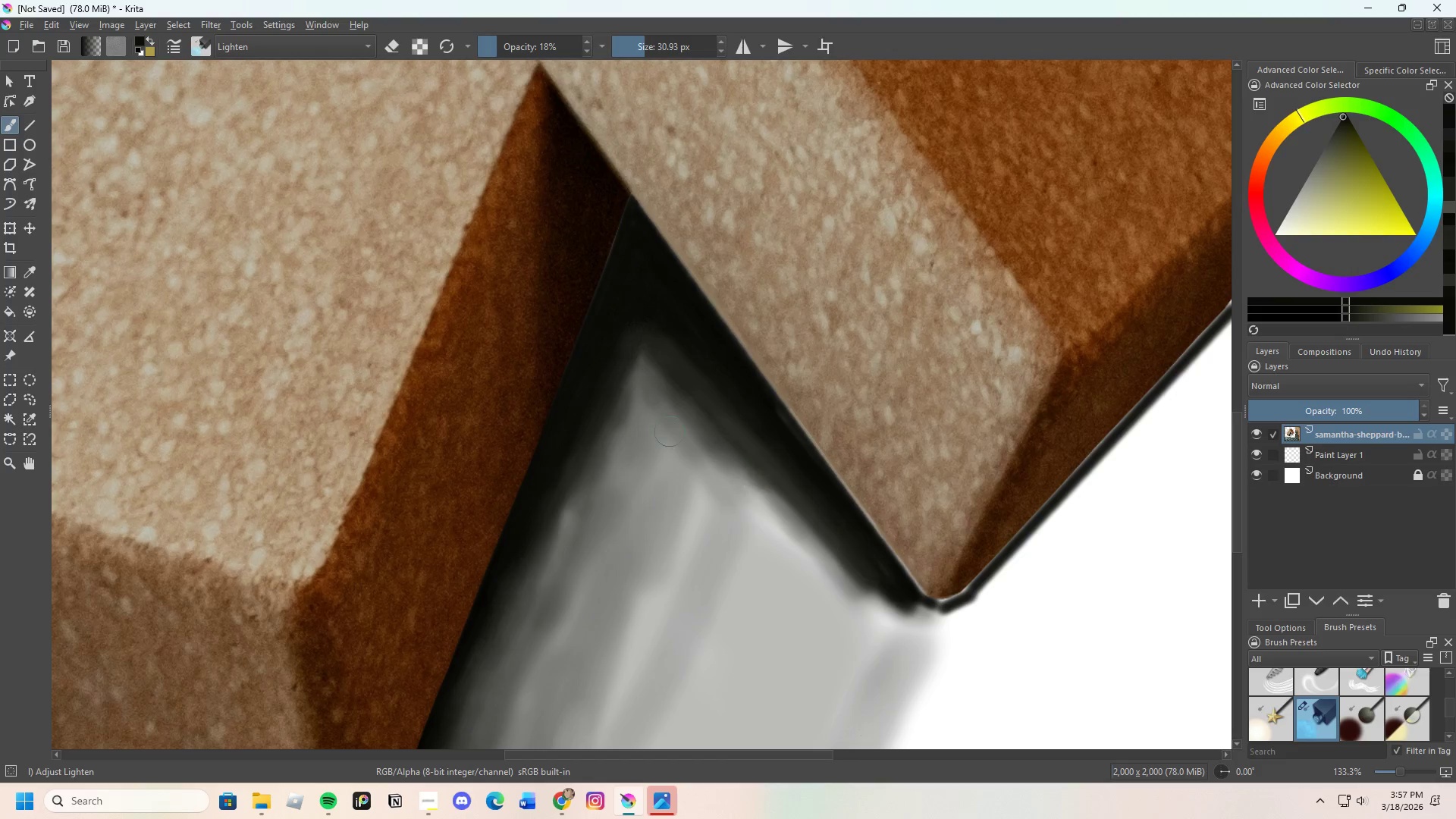 
scroll: coordinate [661, 388], scroll_direction: down, amount: 4.0
 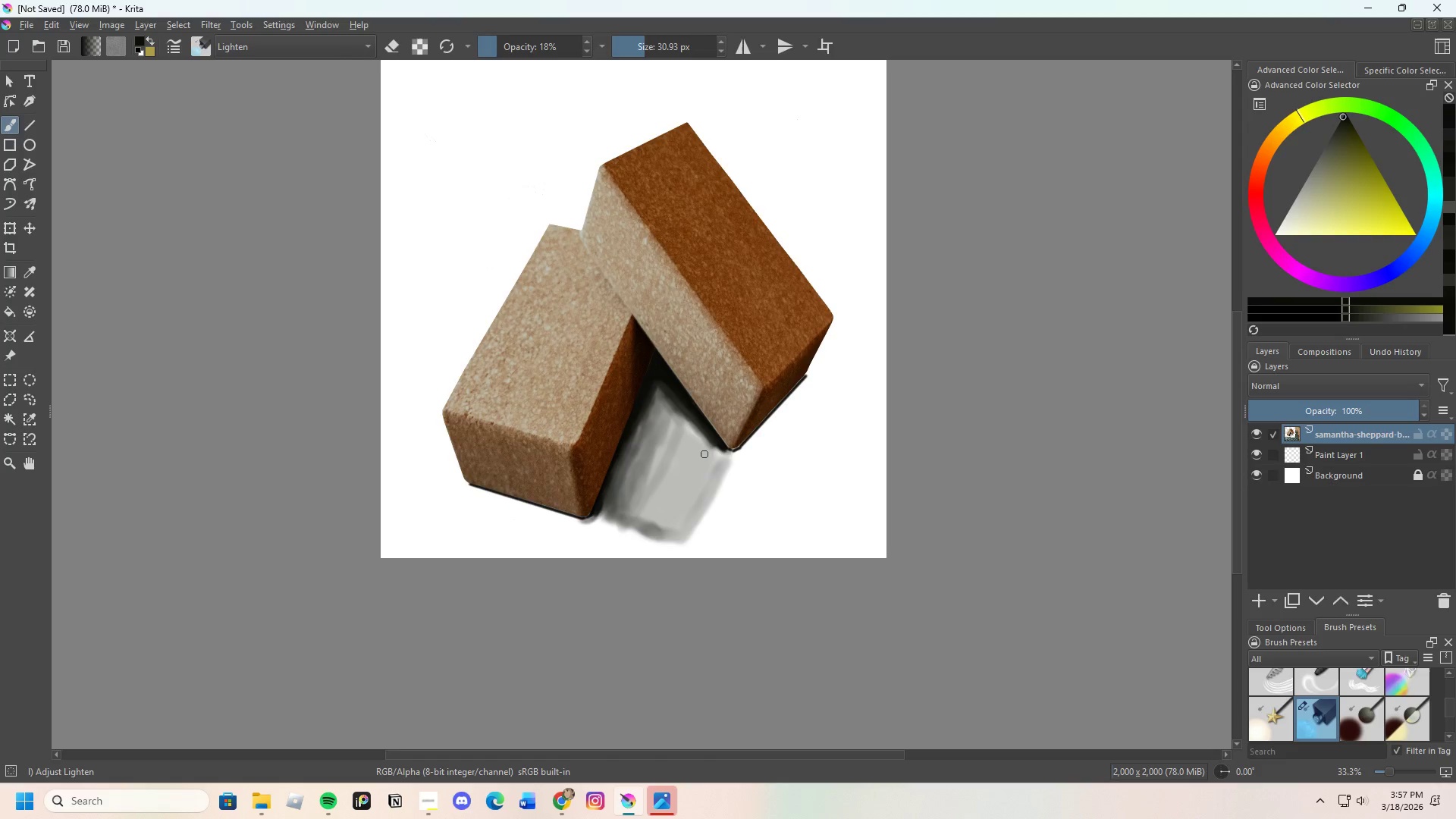 
scroll: coordinate [678, 364], scroll_direction: up, amount: 3.0
 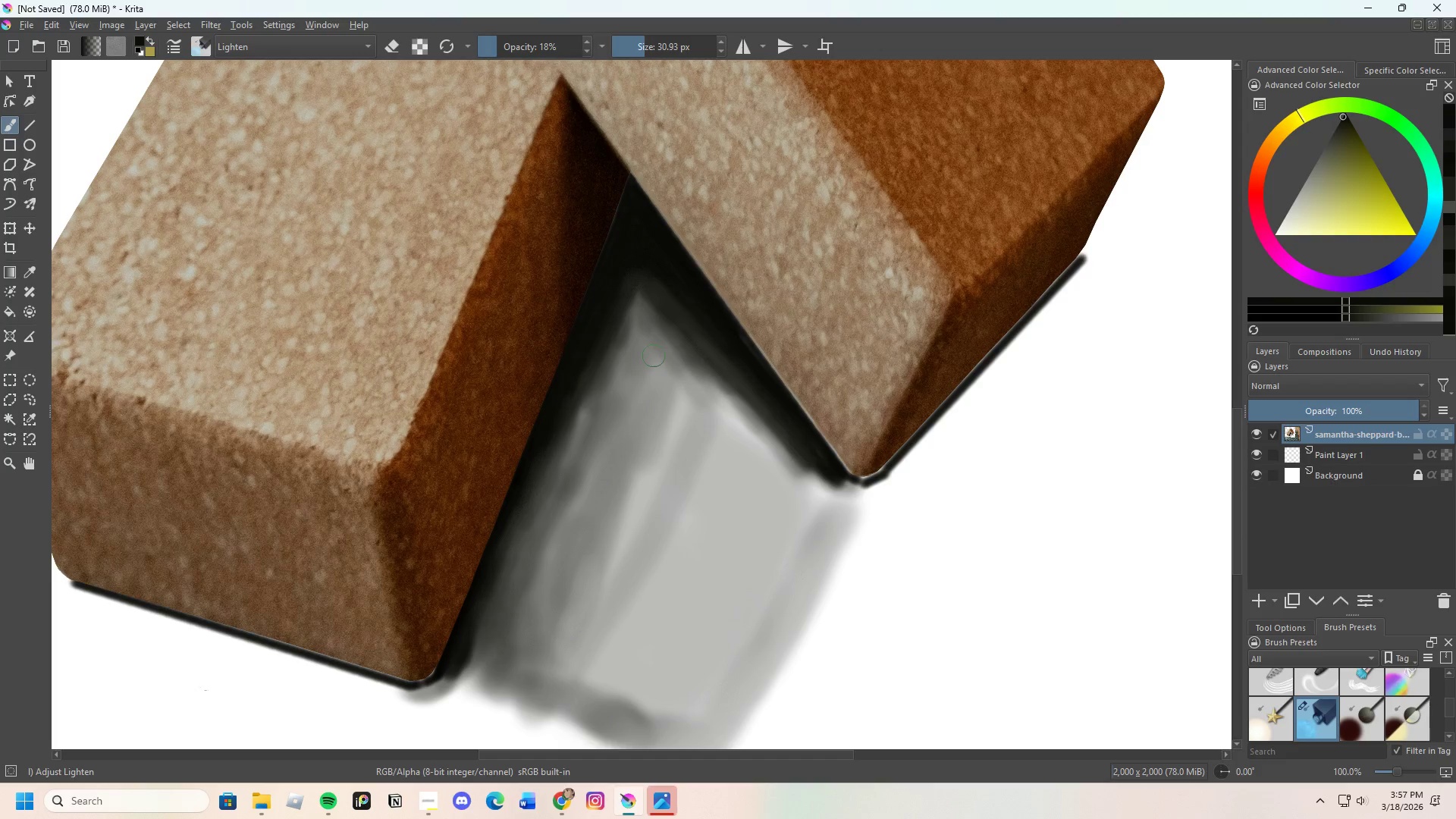 
hold_key(key=ControlLeft, duration=0.34)
 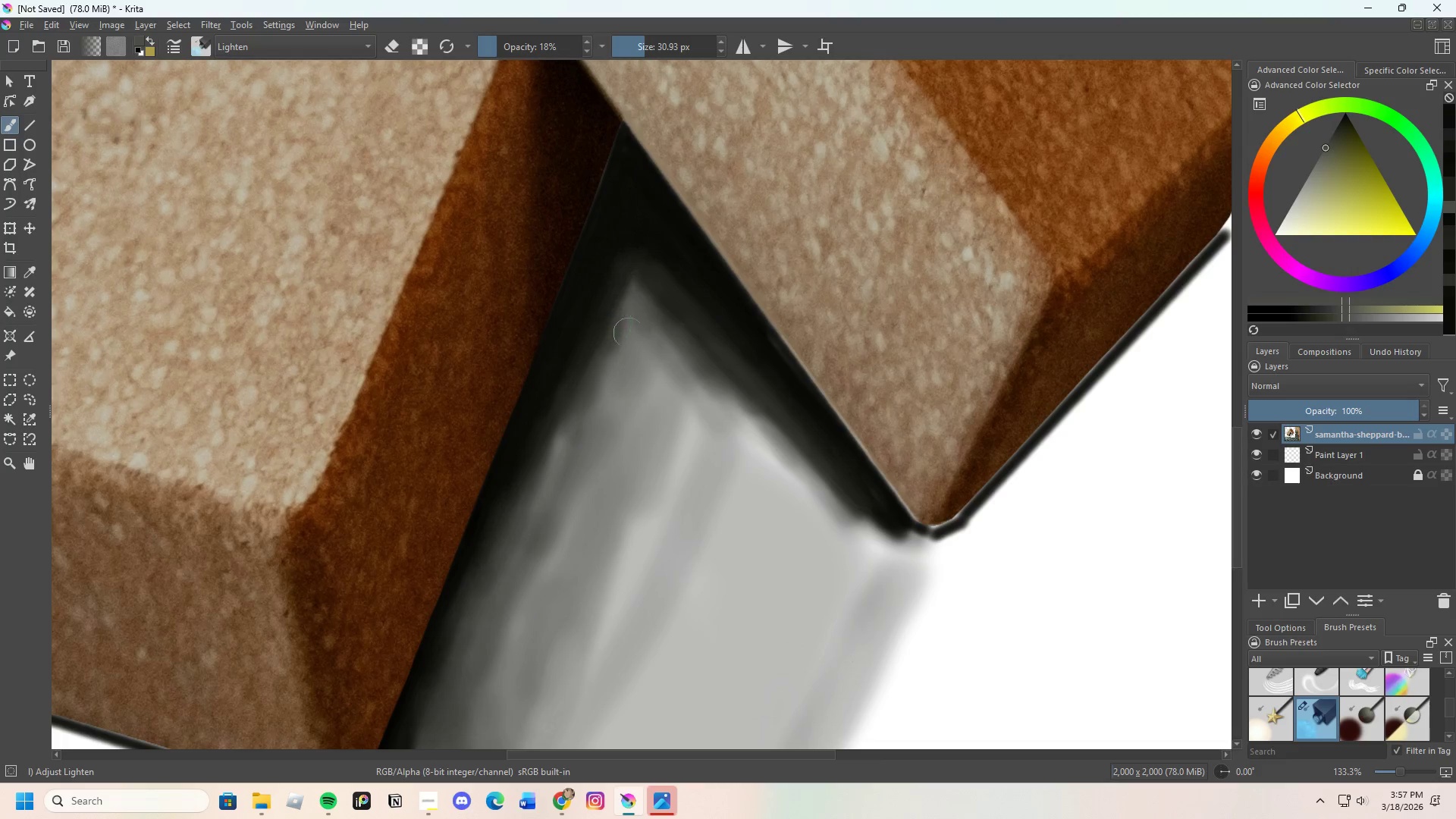 
scroll: coordinate [652, 331], scroll_direction: up, amount: 1.0
 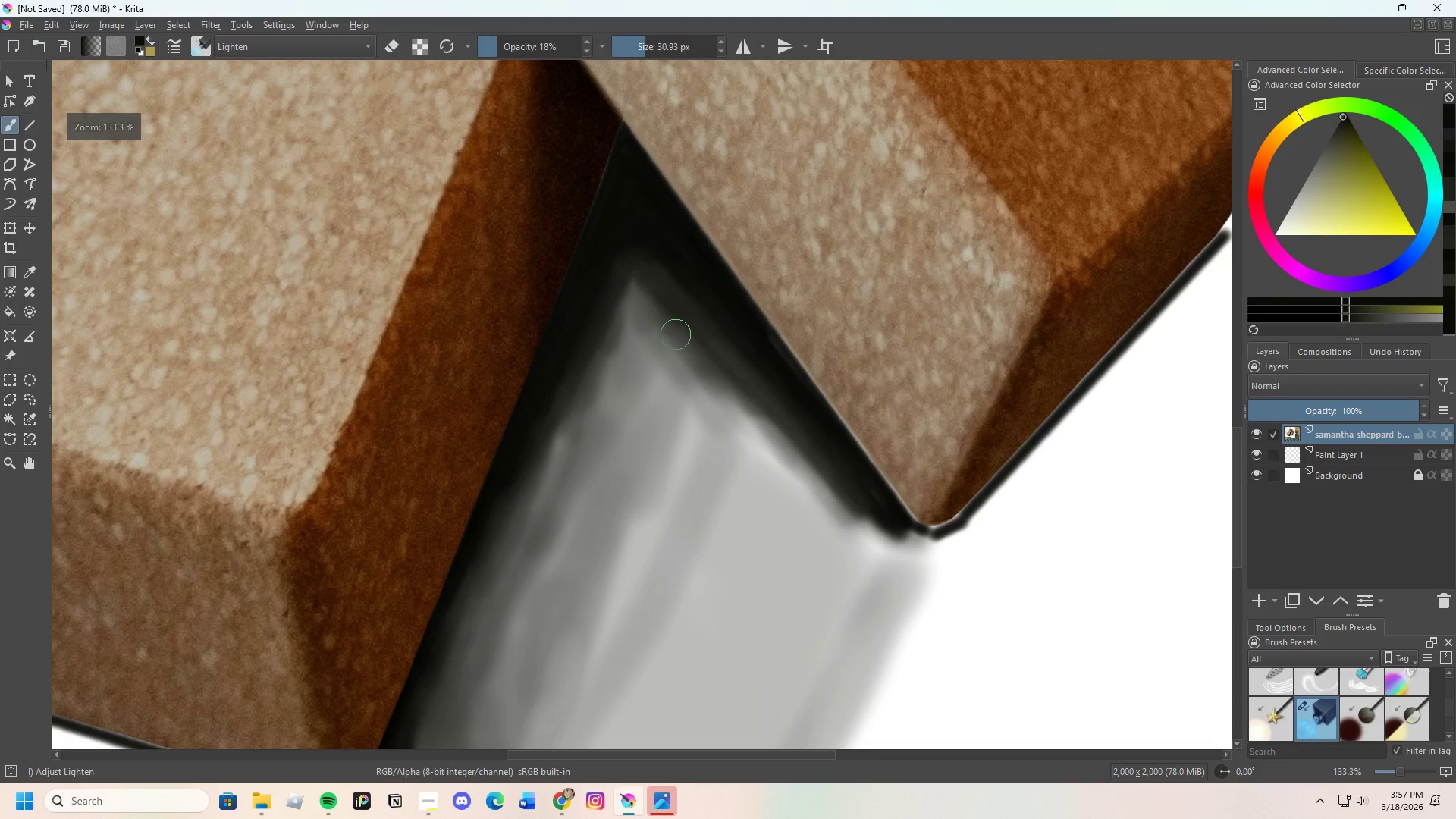 
left_click_drag(start_coordinate=[690, 342], to_coordinate=[673, 337])
 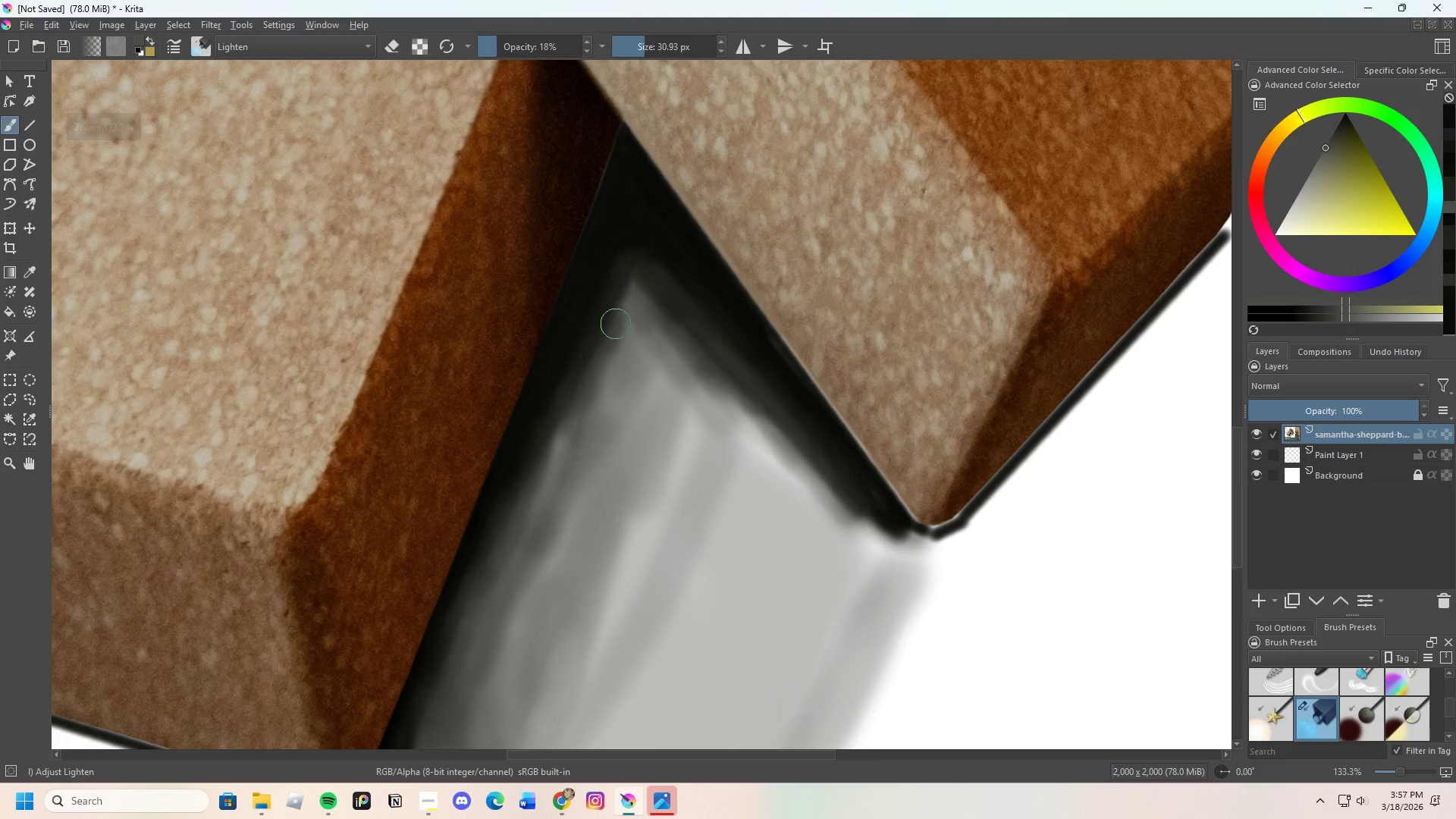 
left_click_drag(start_coordinate=[616, 324], to_coordinate=[886, 527])
 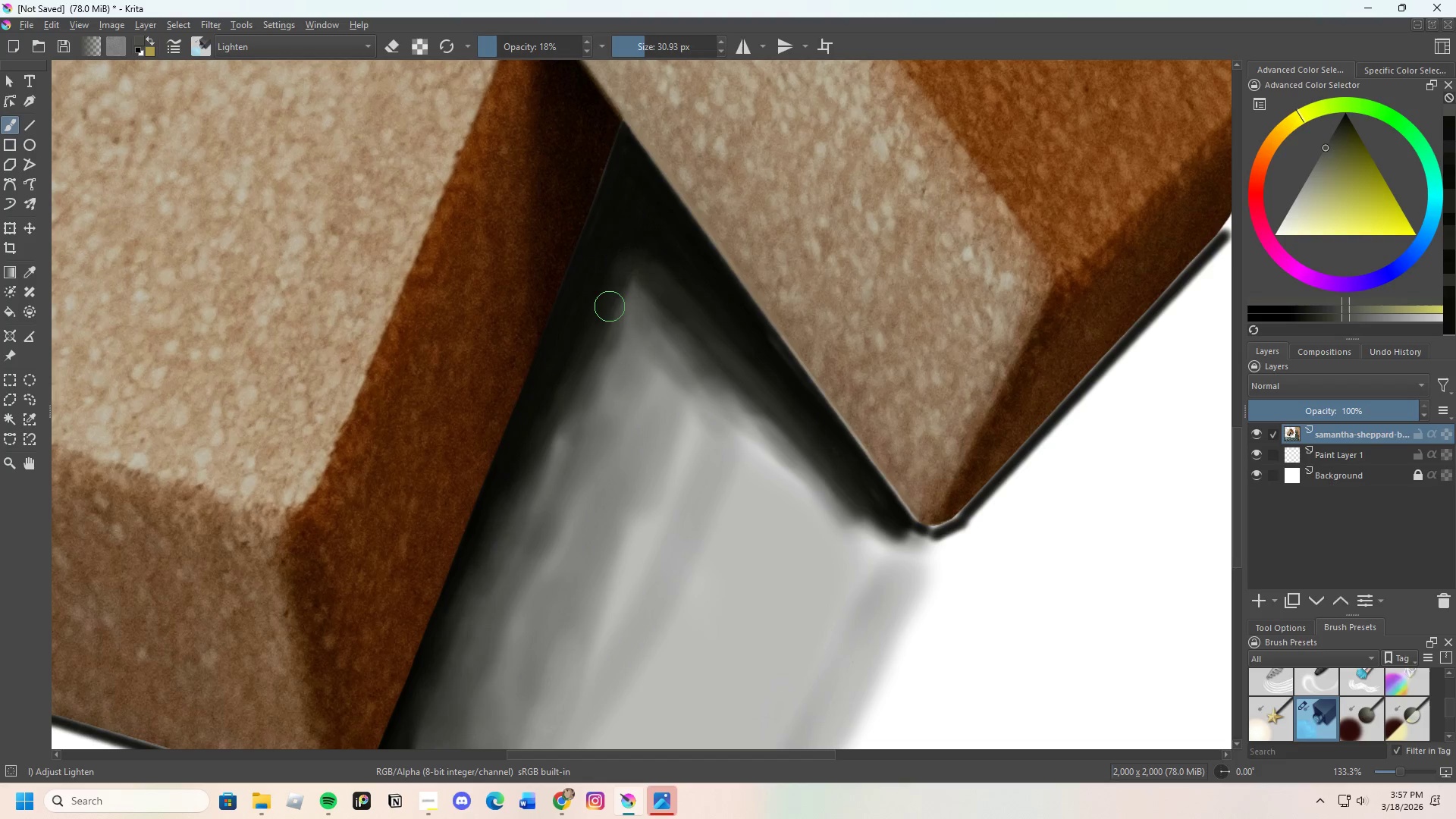 
left_click_drag(start_coordinate=[621, 315], to_coordinate=[704, 375])
 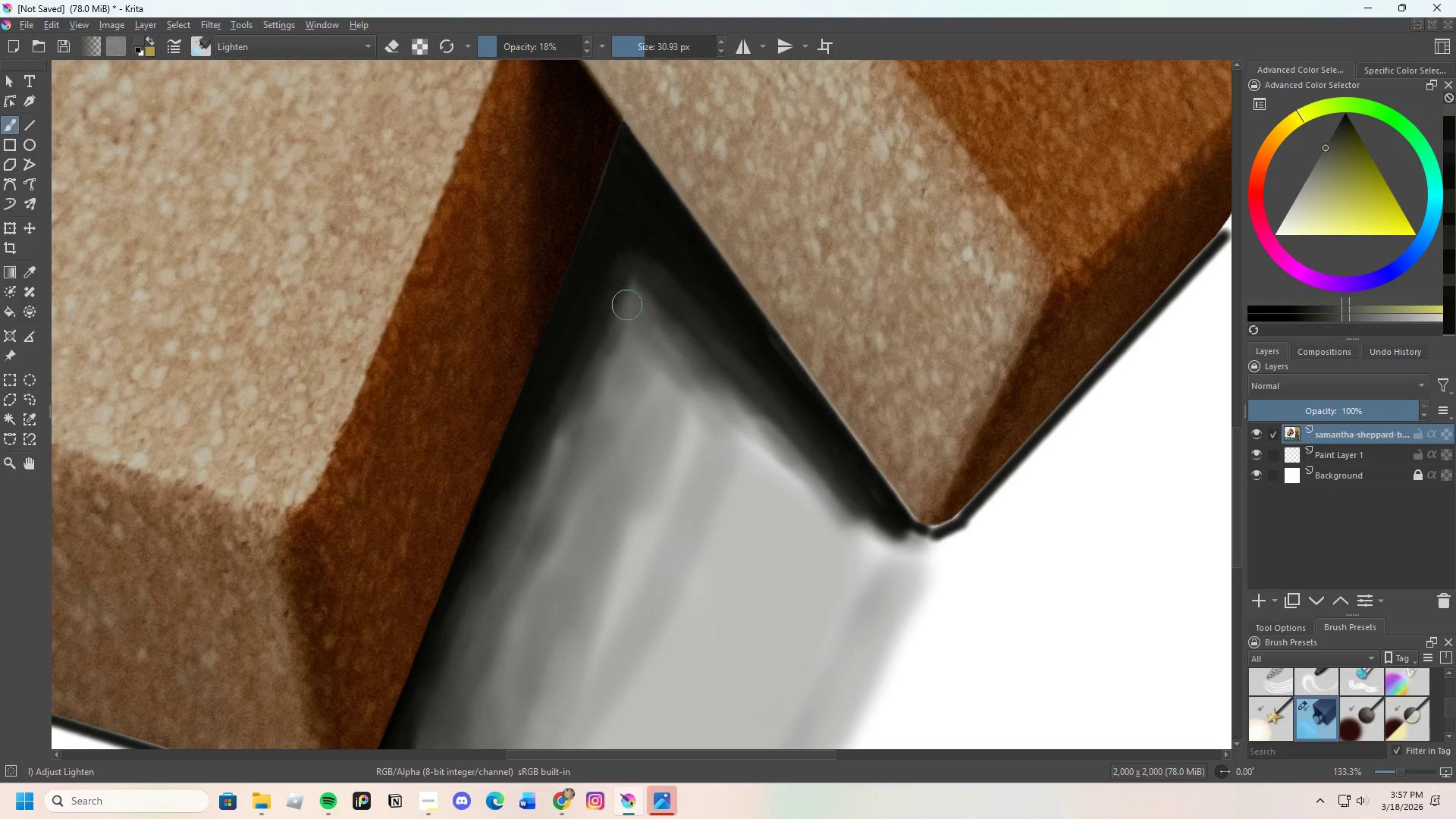 
left_click_drag(start_coordinate=[667, 337], to_coordinate=[692, 365])
 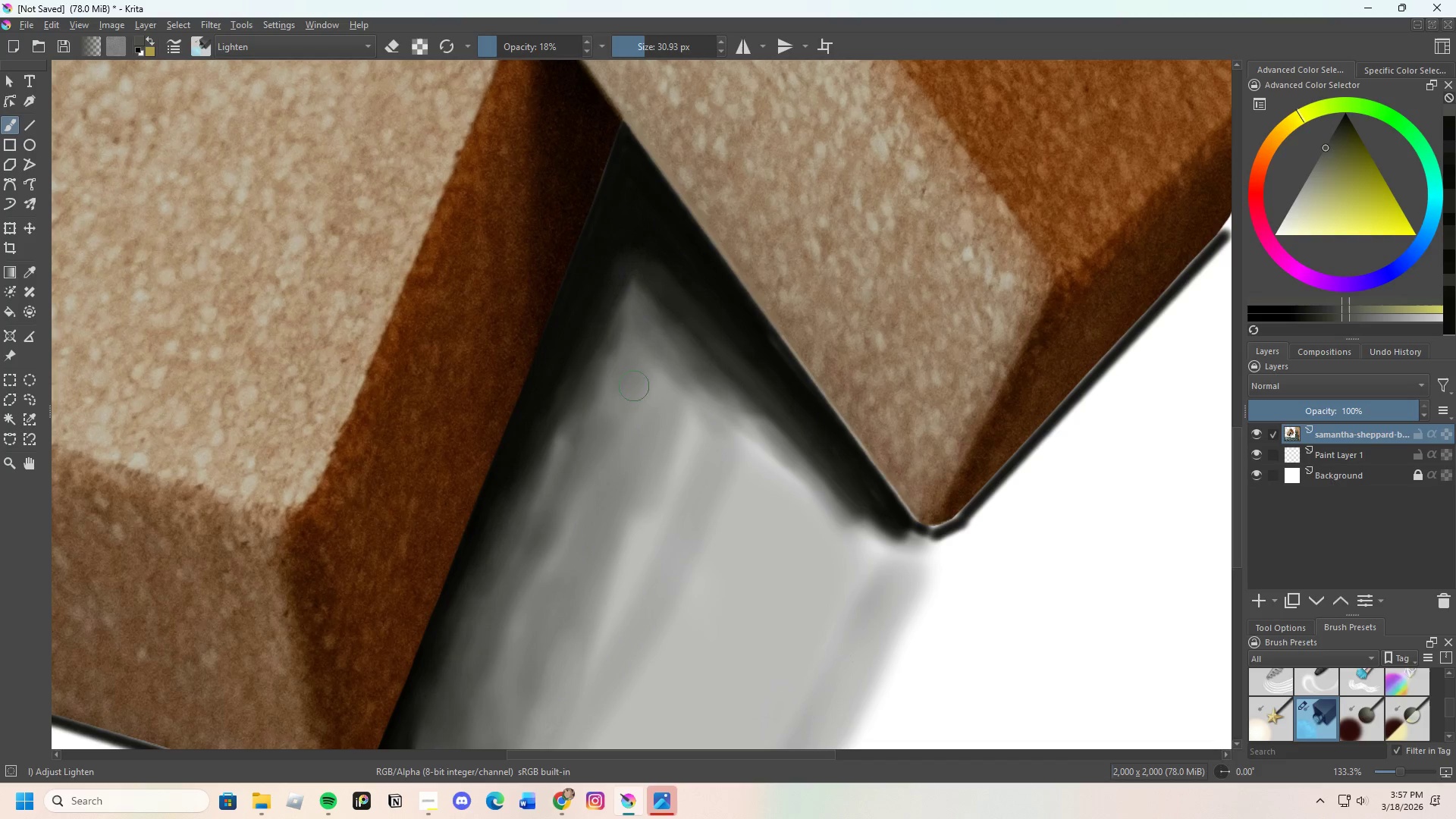 
left_click_drag(start_coordinate=[588, 343], to_coordinate=[776, 466])
 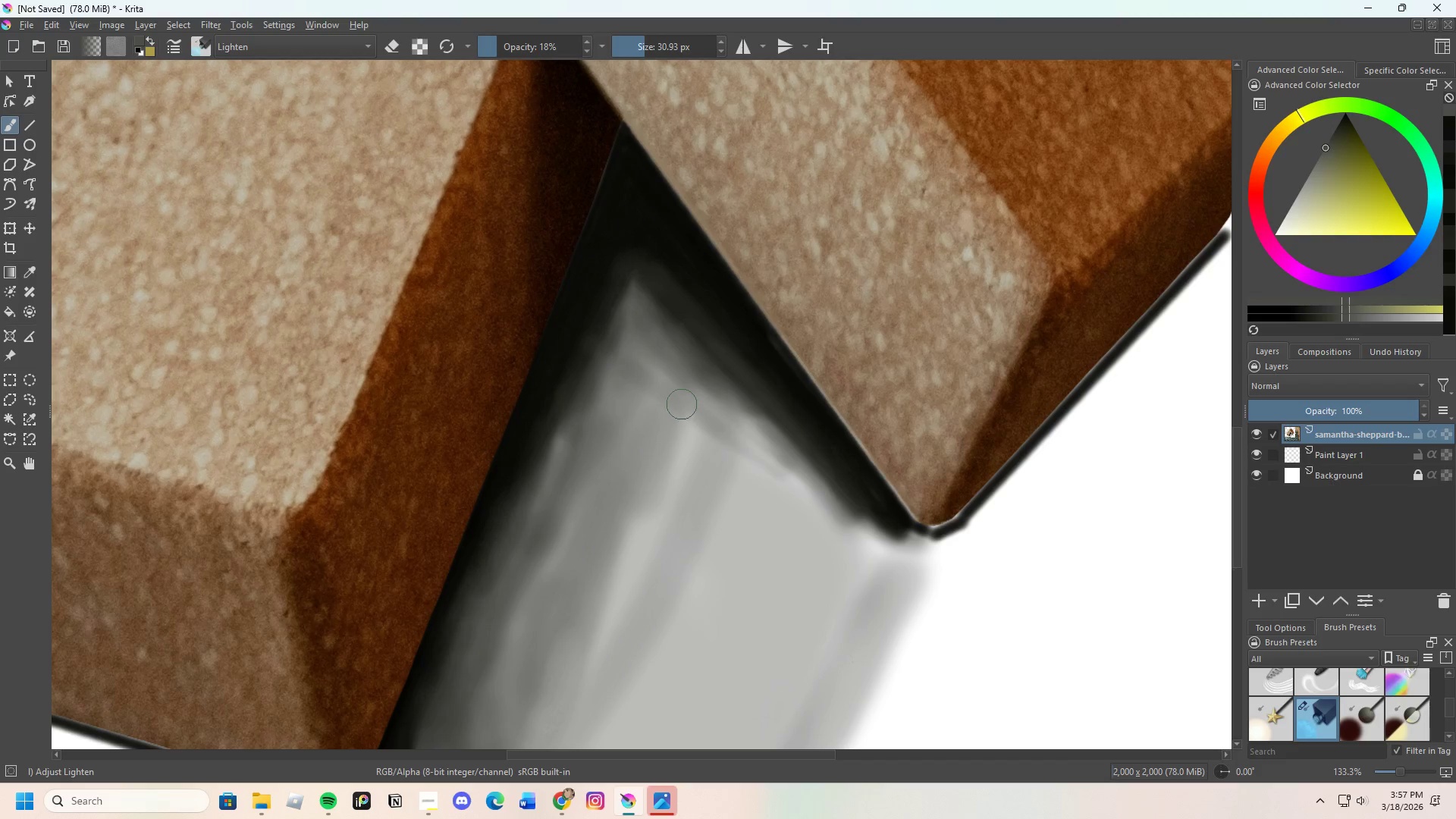 
left_click_drag(start_coordinate=[730, 427], to_coordinate=[896, 522])
 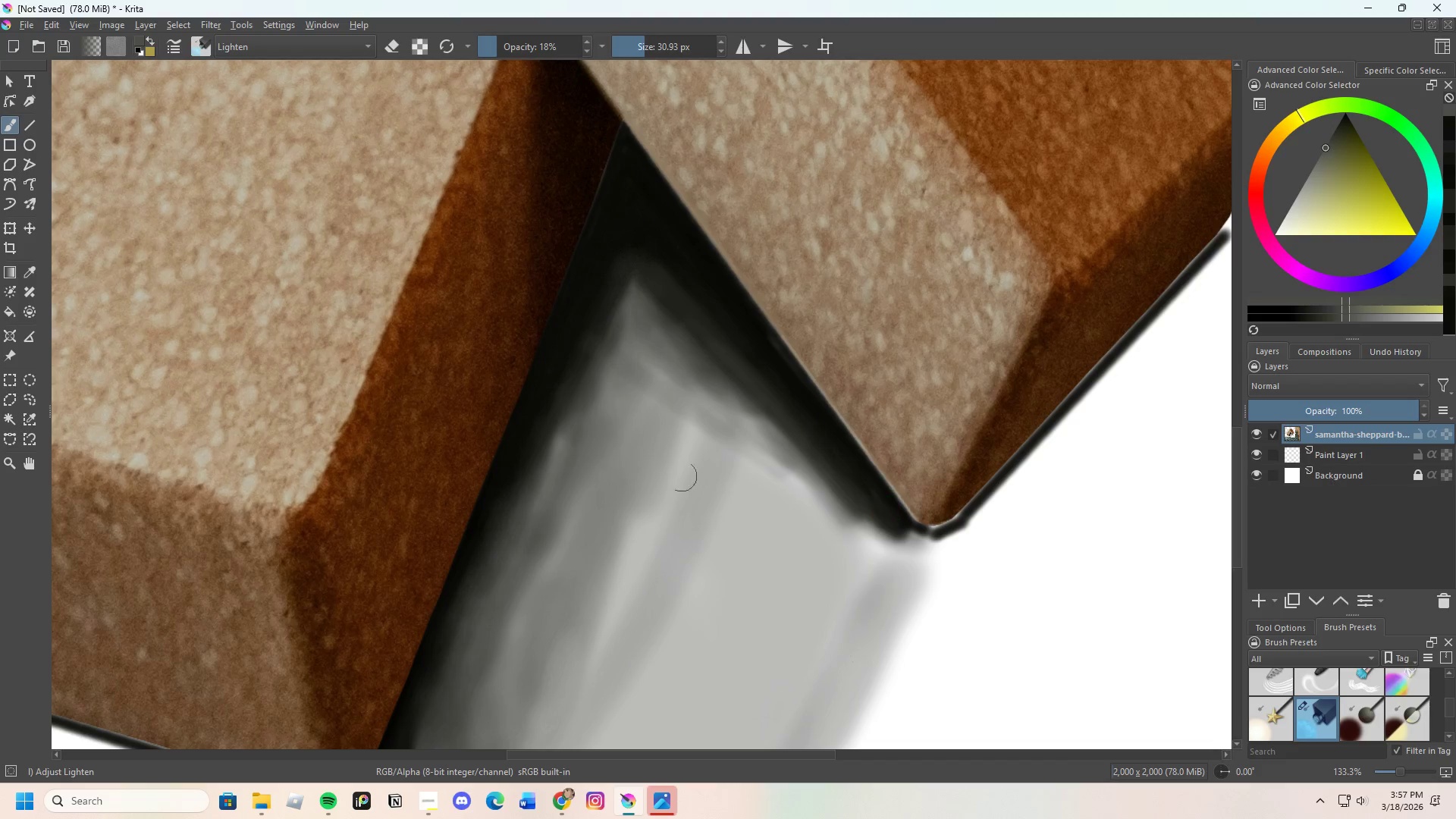 
hold_key(key=ControlLeft, duration=0.53)
 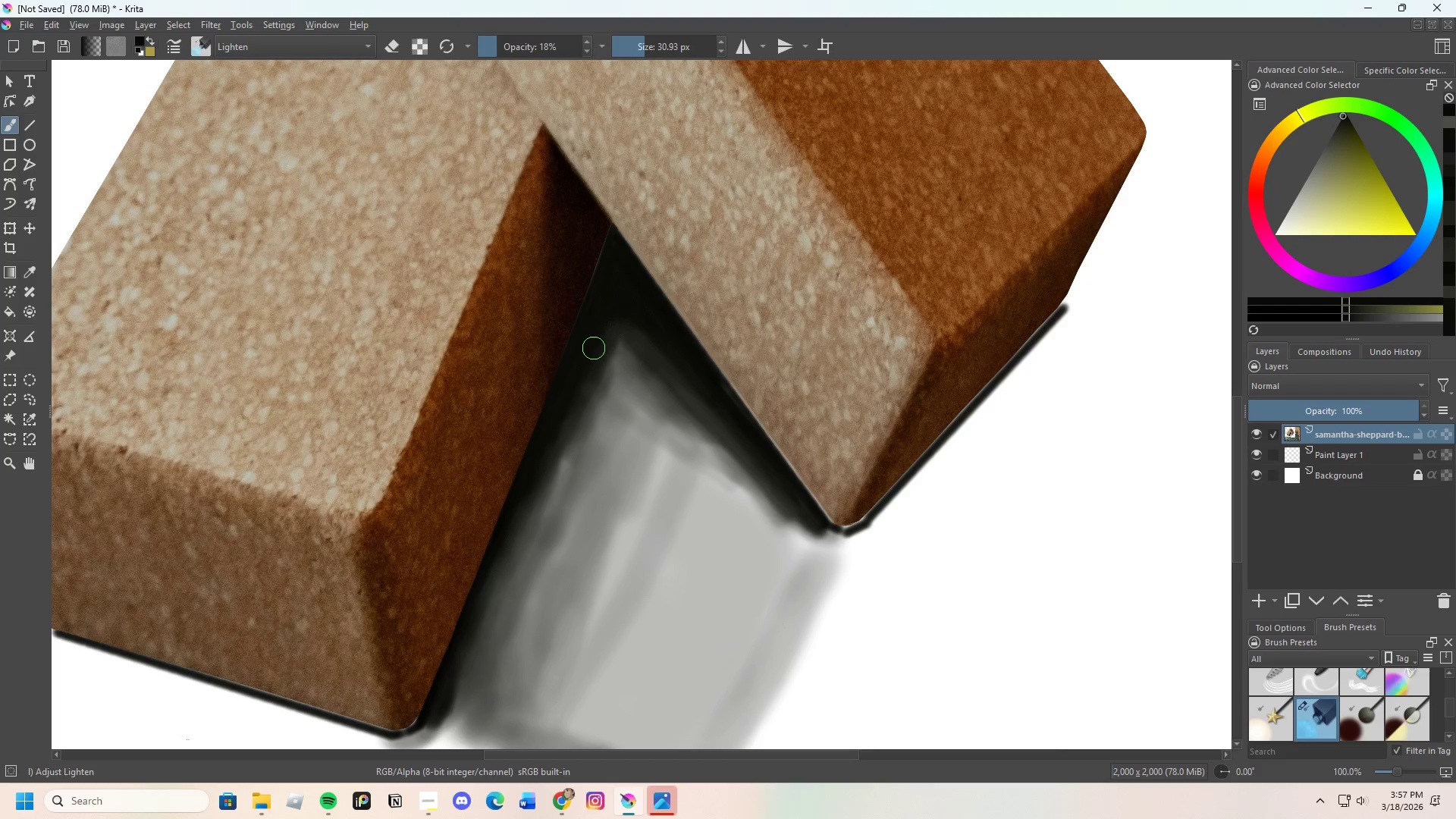 
scroll: coordinate [689, 450], scroll_direction: down, amount: 1.0
 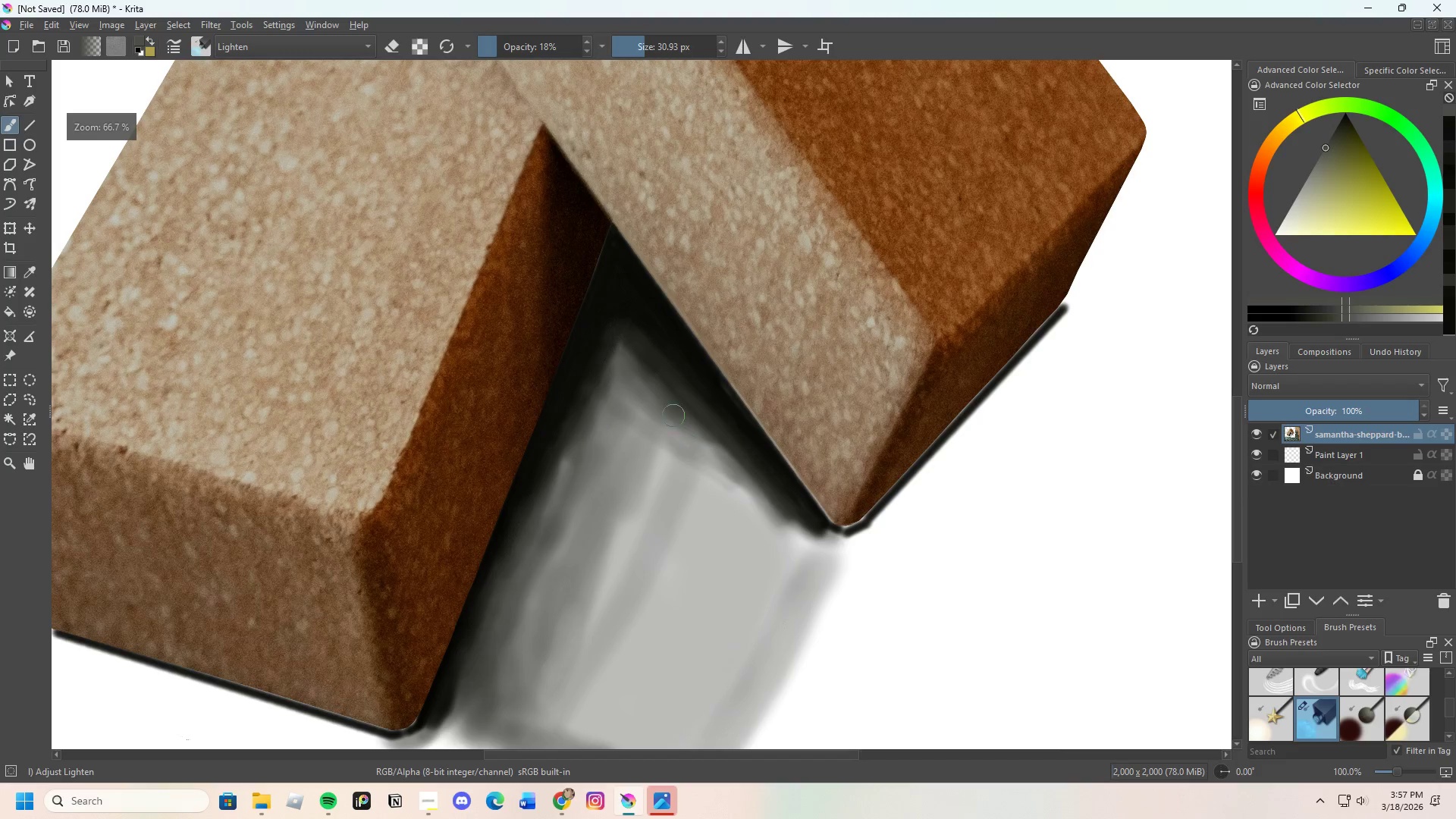 
left_click([623, 315])
 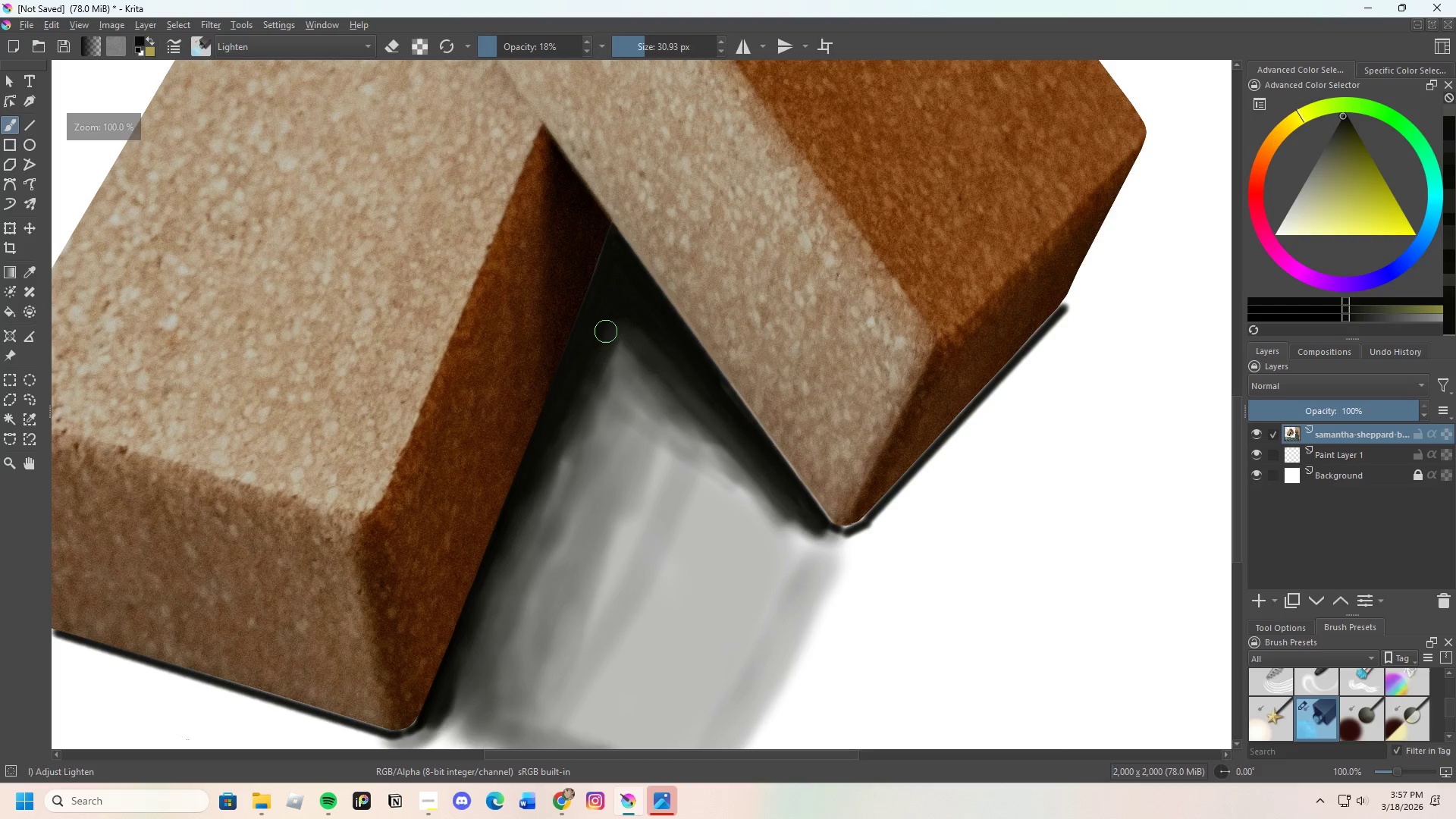 
left_click_drag(start_coordinate=[615, 347], to_coordinate=[667, 416])
 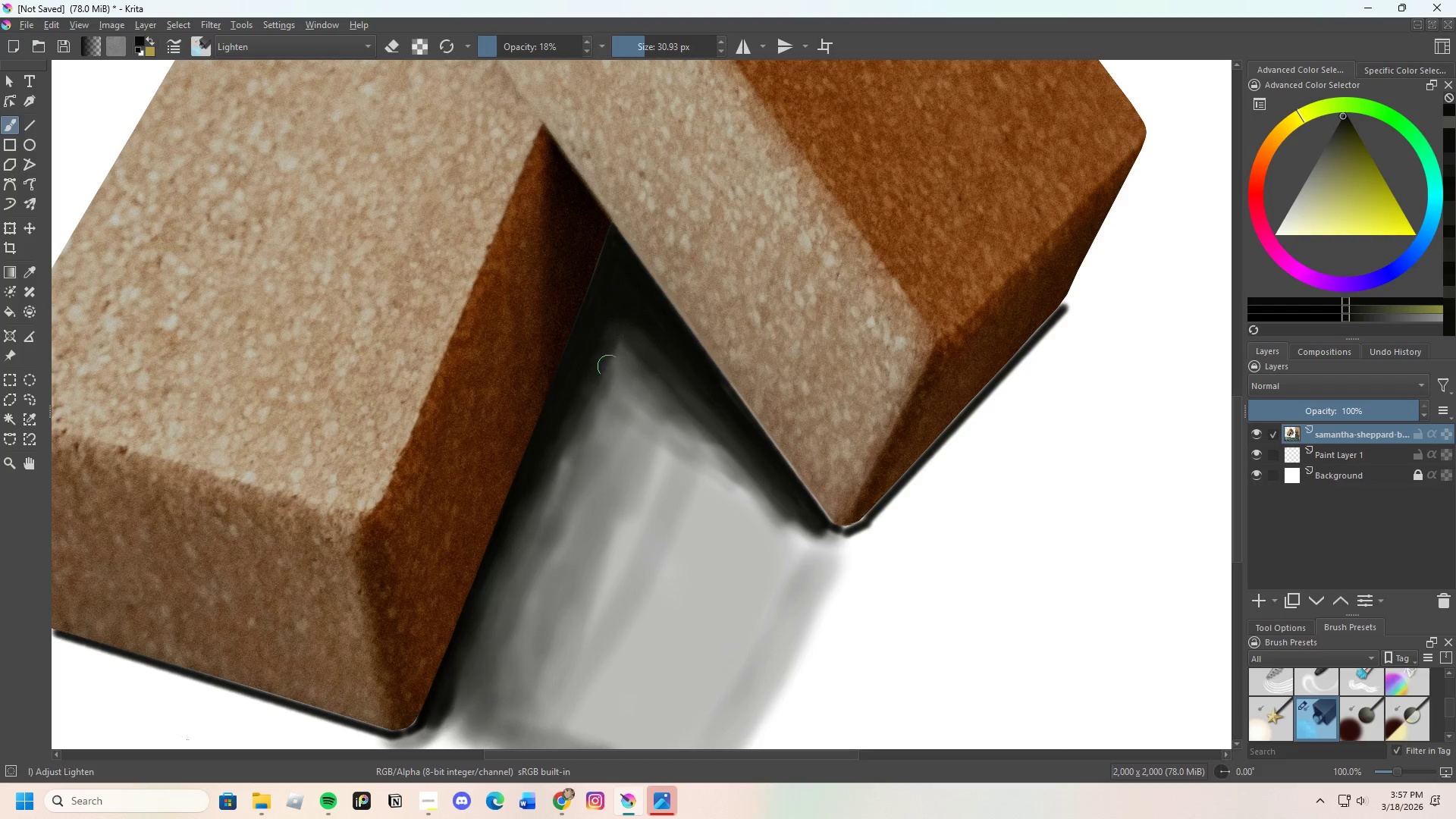 
left_click_drag(start_coordinate=[633, 387], to_coordinate=[651, 397])
 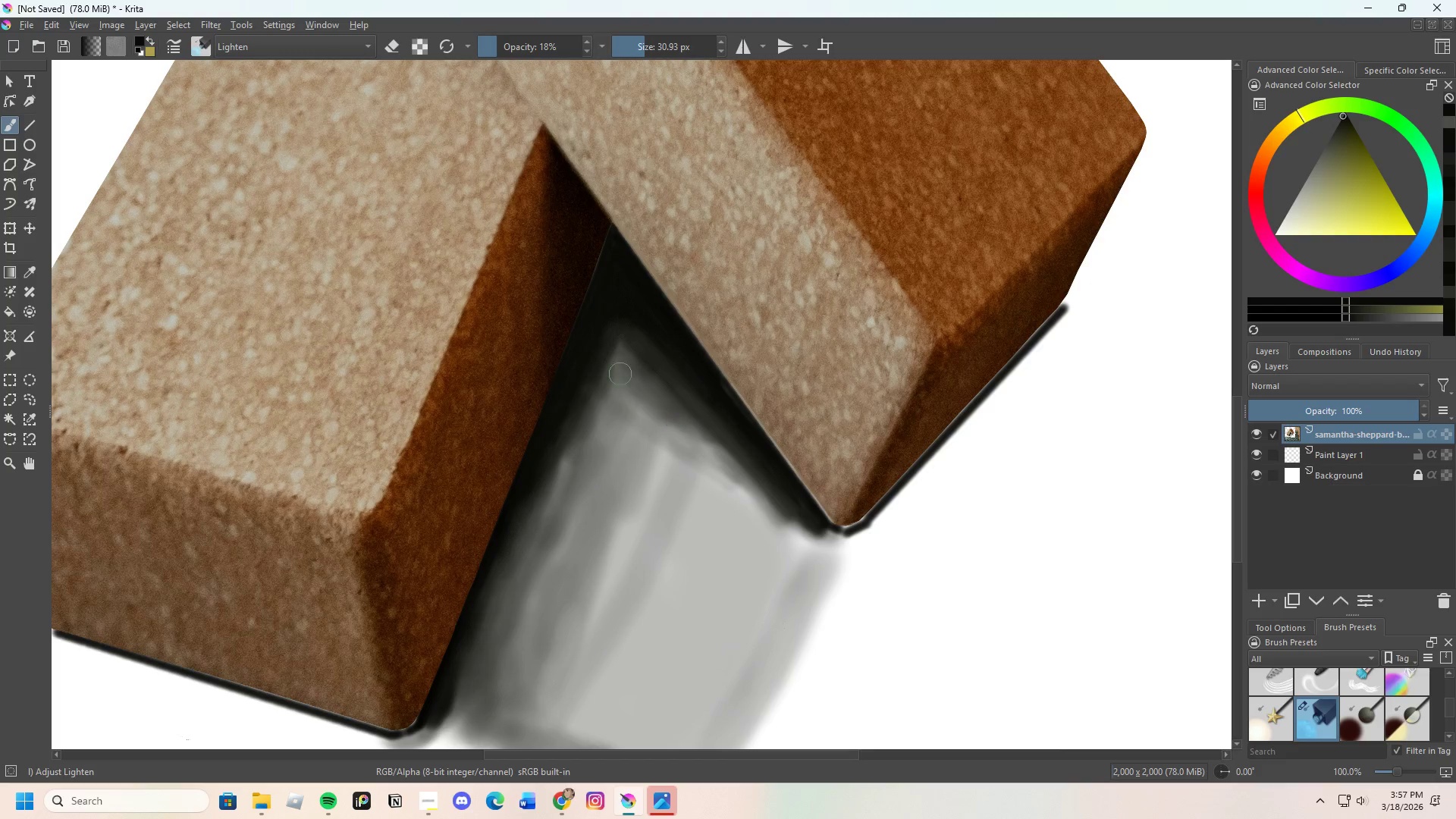 
left_click_drag(start_coordinate=[637, 397], to_coordinate=[661, 410])
 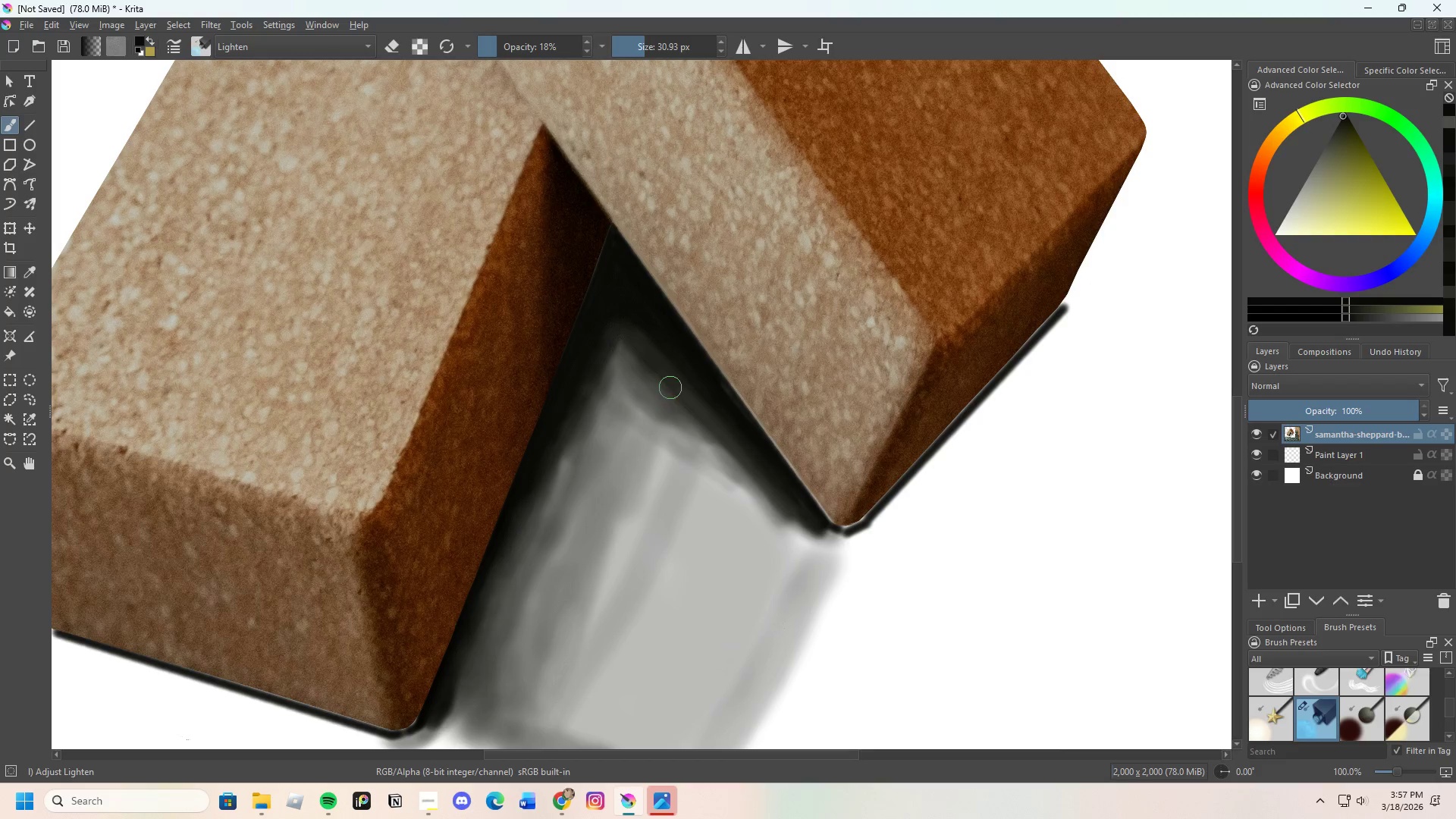 
hold_key(key=ControlLeft, duration=0.36)
left_click_drag(start_coordinate=[676, 380], to_coordinate=[673, 372])
 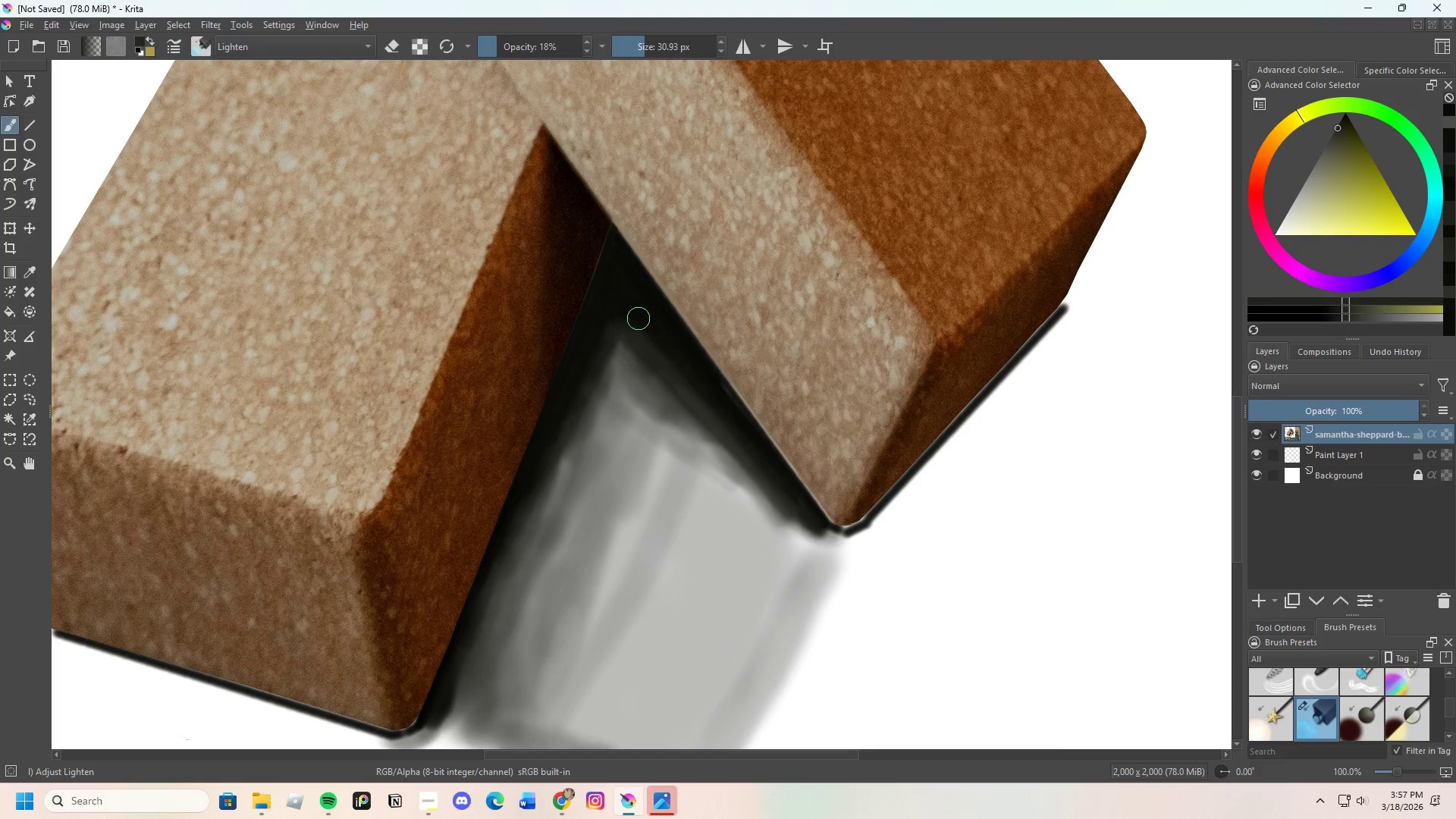 
key(Control+ControlLeft)
 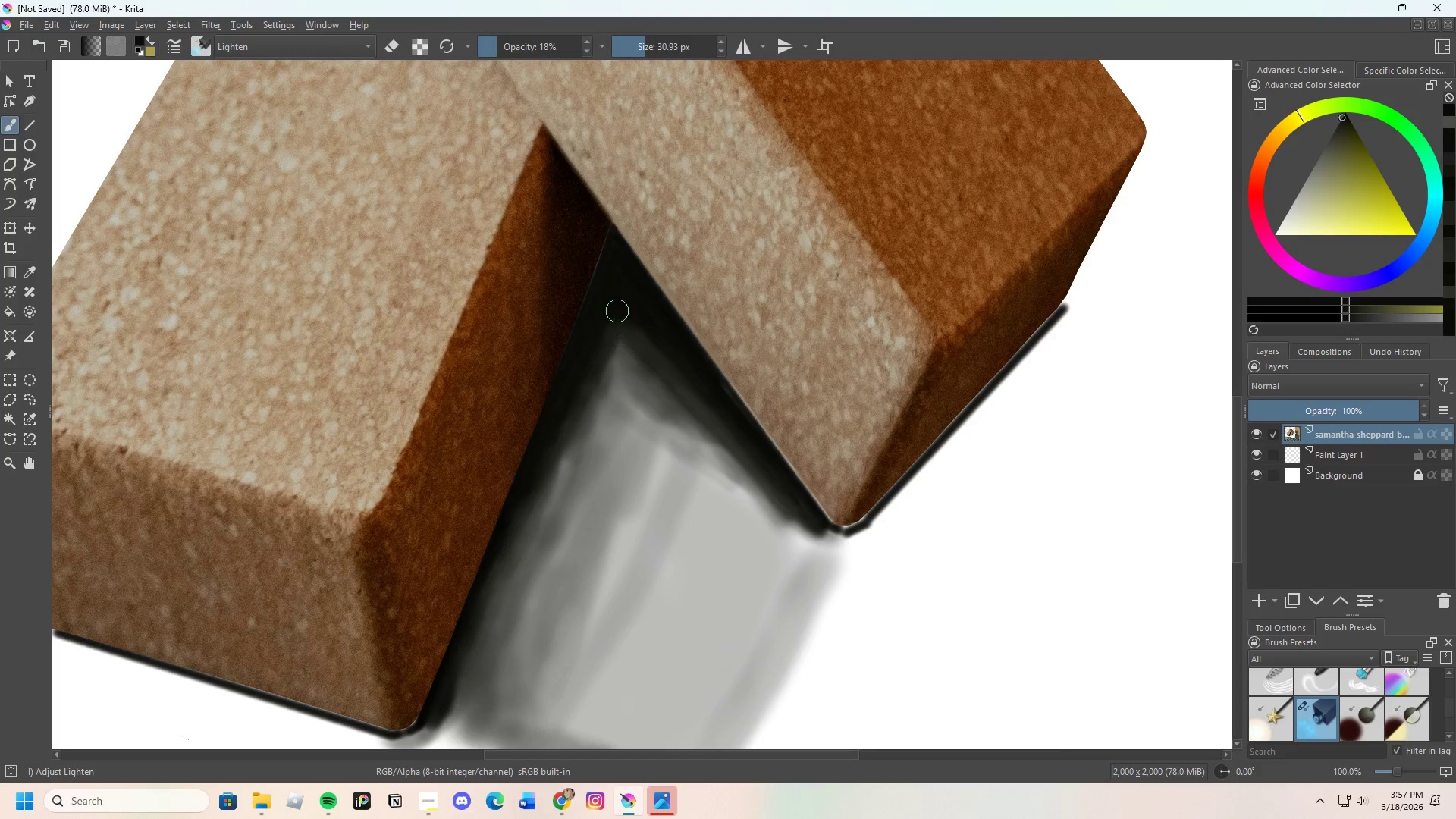 
left_click_drag(start_coordinate=[623, 318], to_coordinate=[695, 389])
 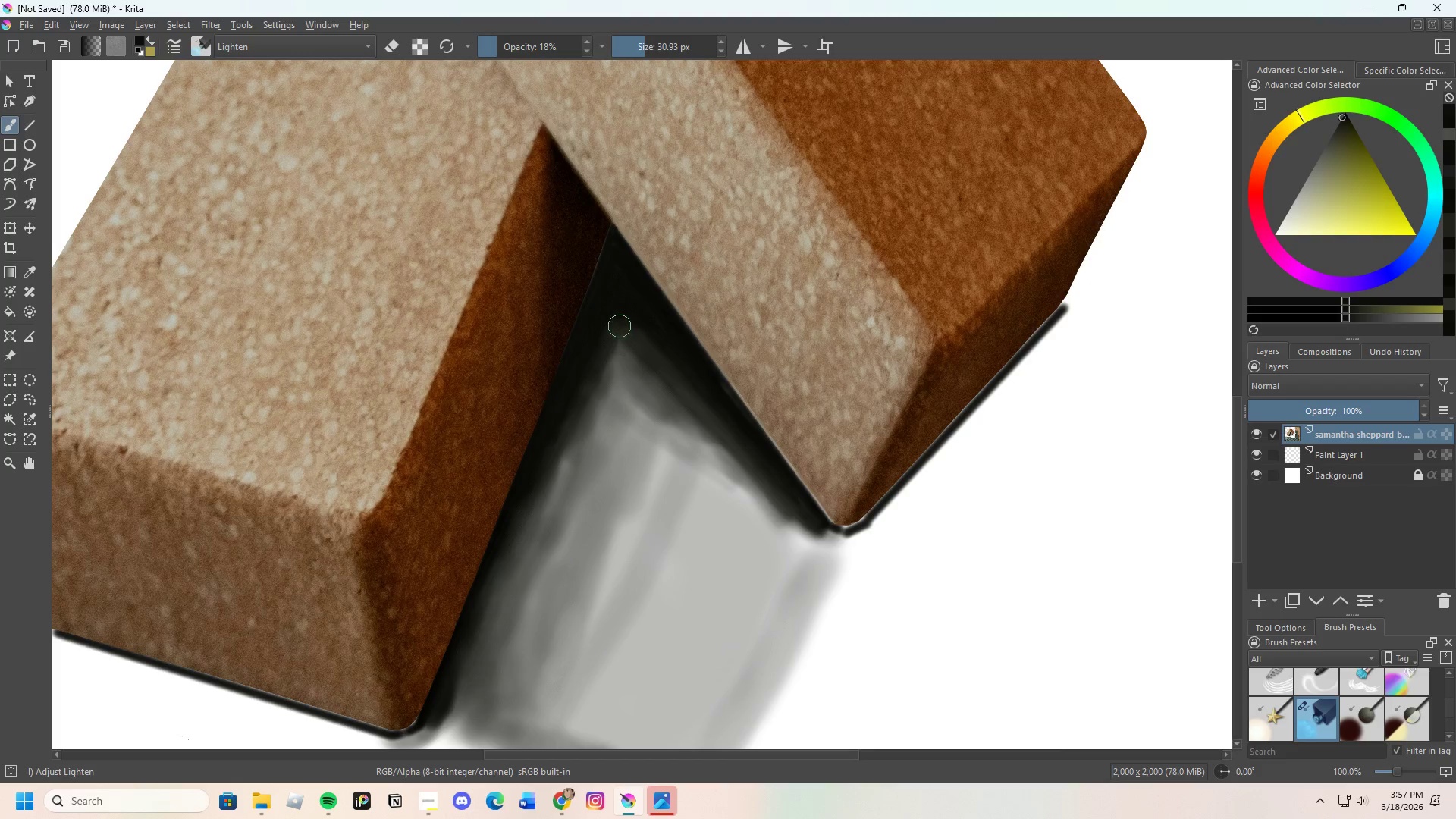 
left_click_drag(start_coordinate=[669, 371], to_coordinate=[762, 463])
 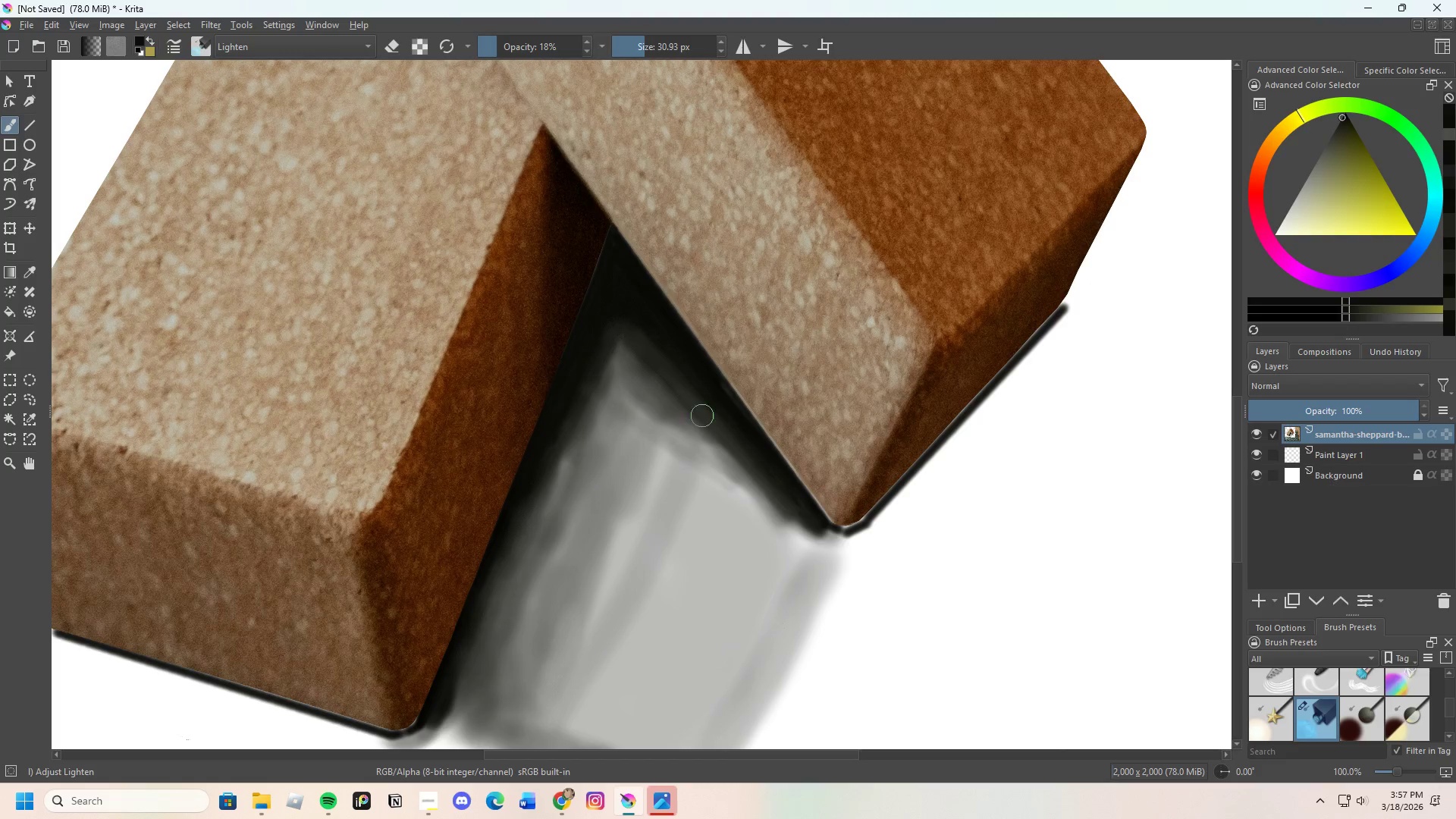 
left_click_drag(start_coordinate=[742, 458], to_coordinate=[752, 473])
 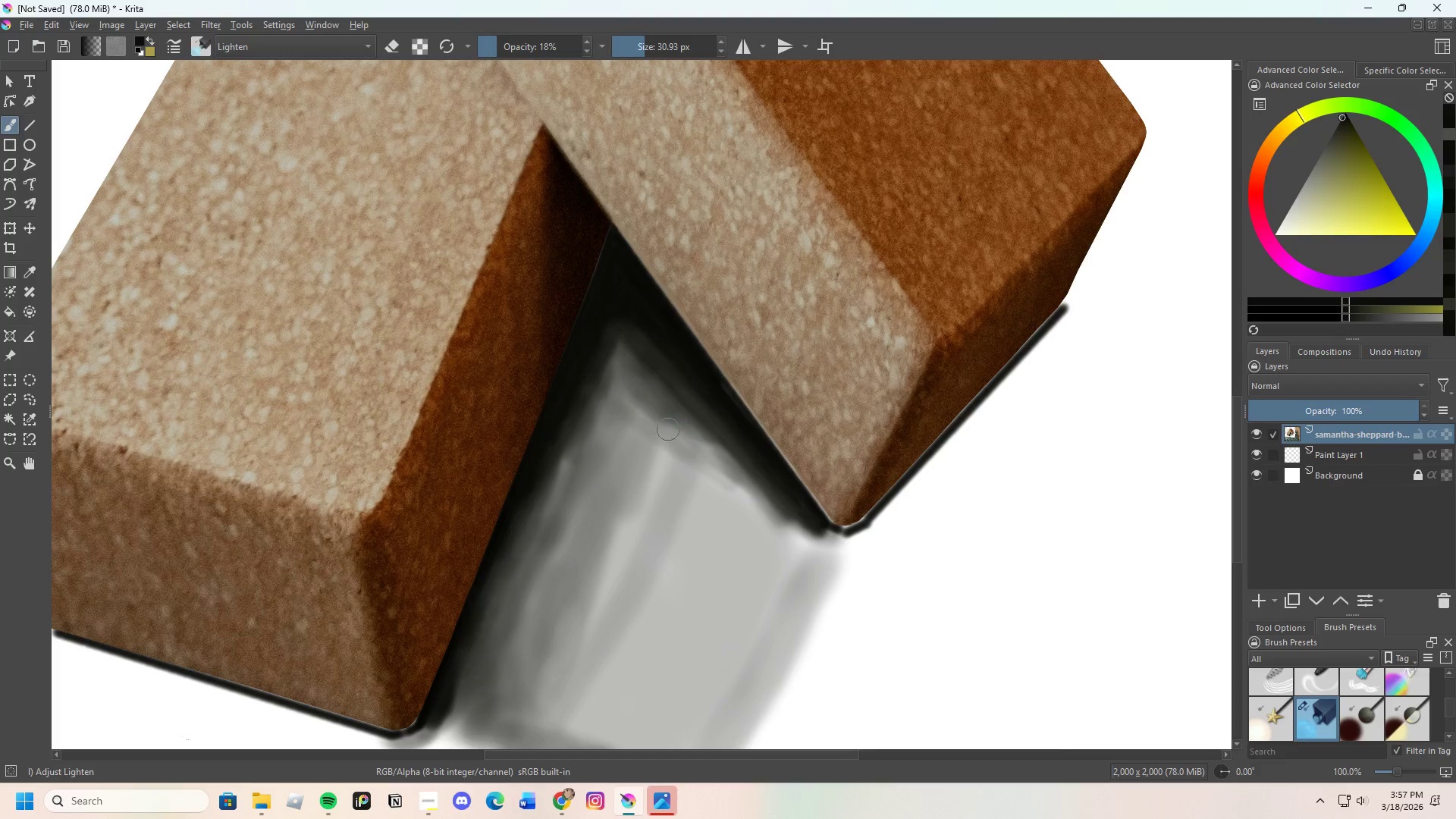 
hold_key(key=ControlLeft, duration=0.38)
 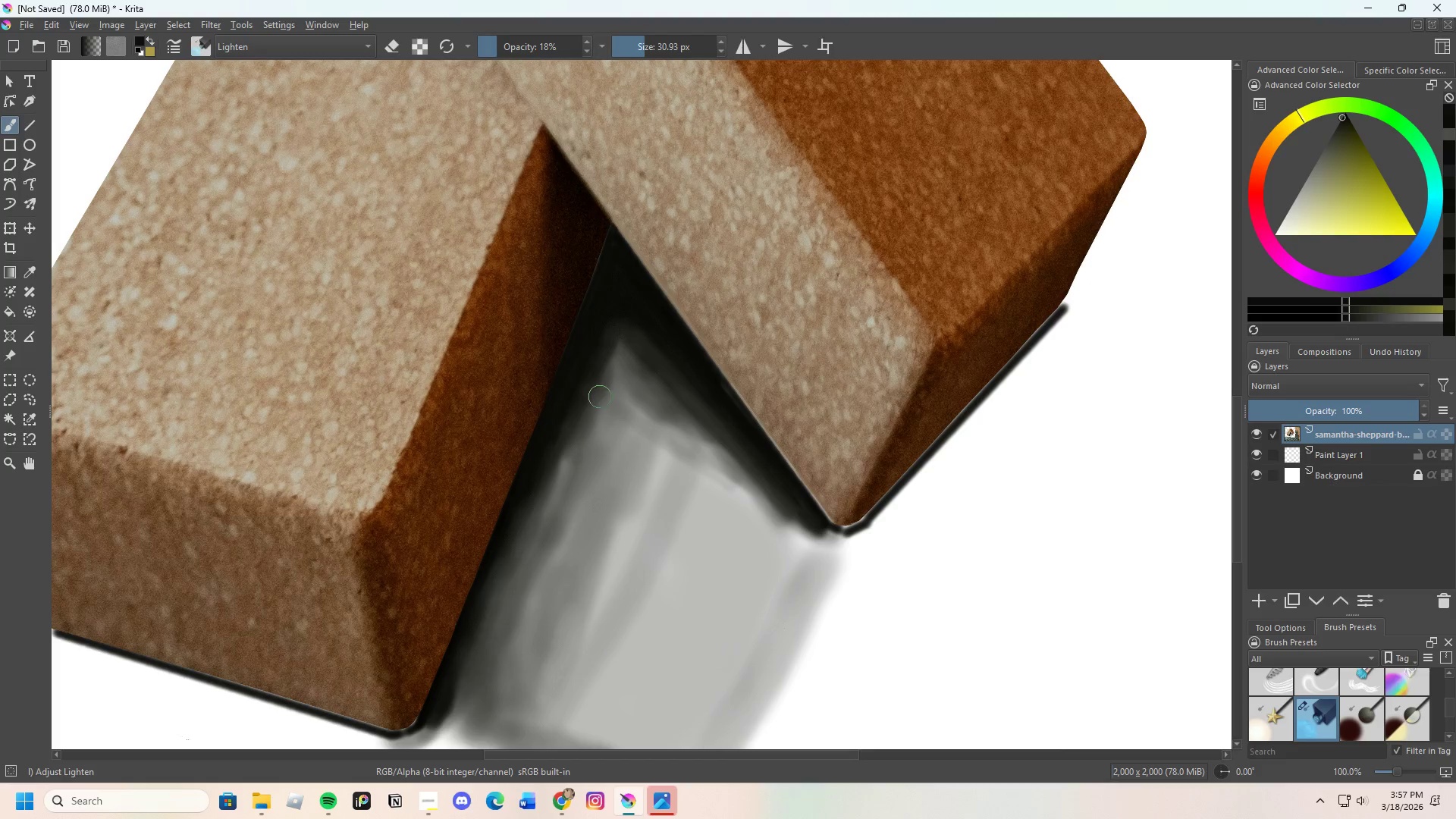 
hold_key(key=ControlLeft, duration=0.41)
left_click([585, 388])
 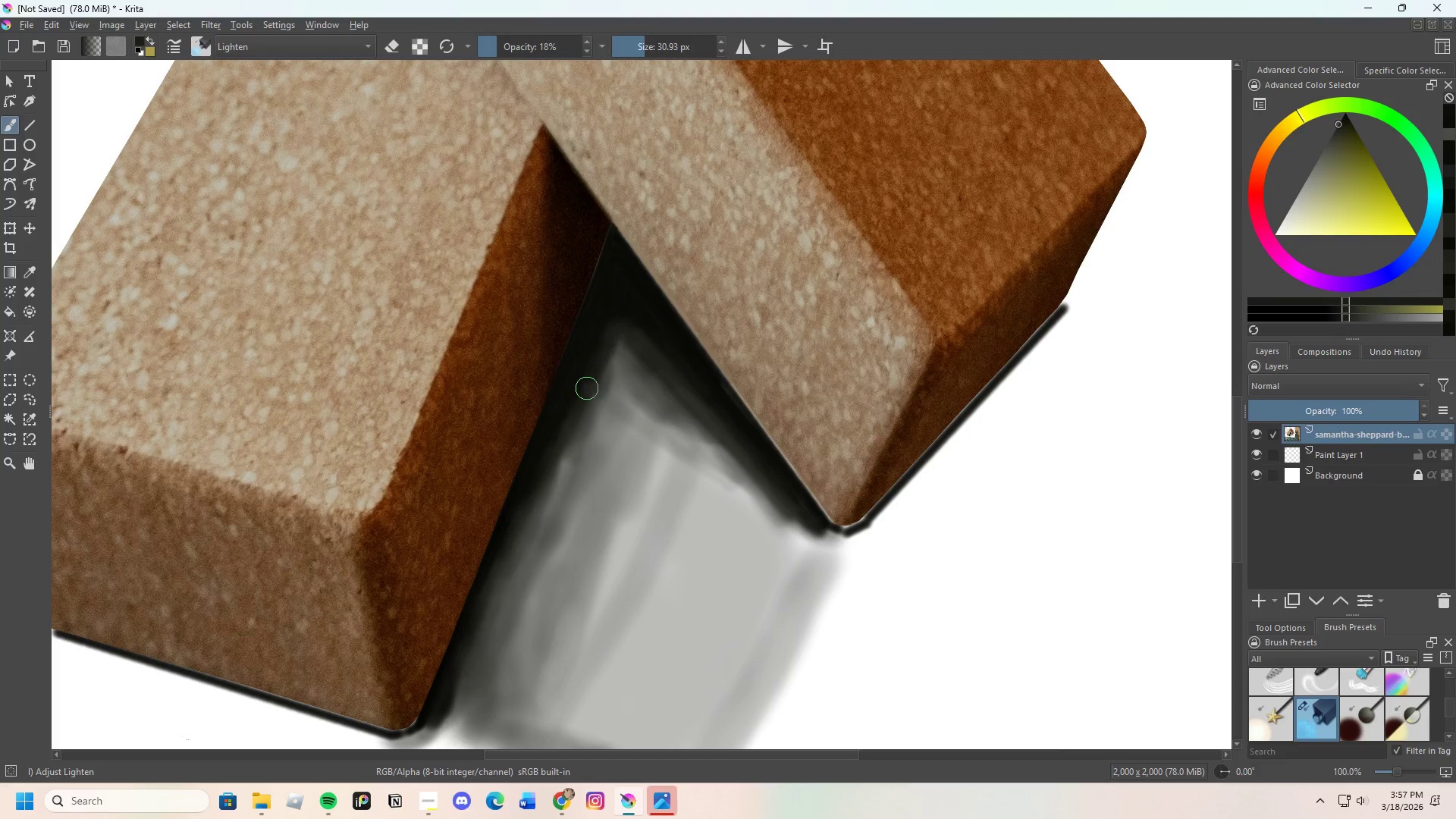 
left_click_drag(start_coordinate=[594, 391], to_coordinate=[740, 494])
 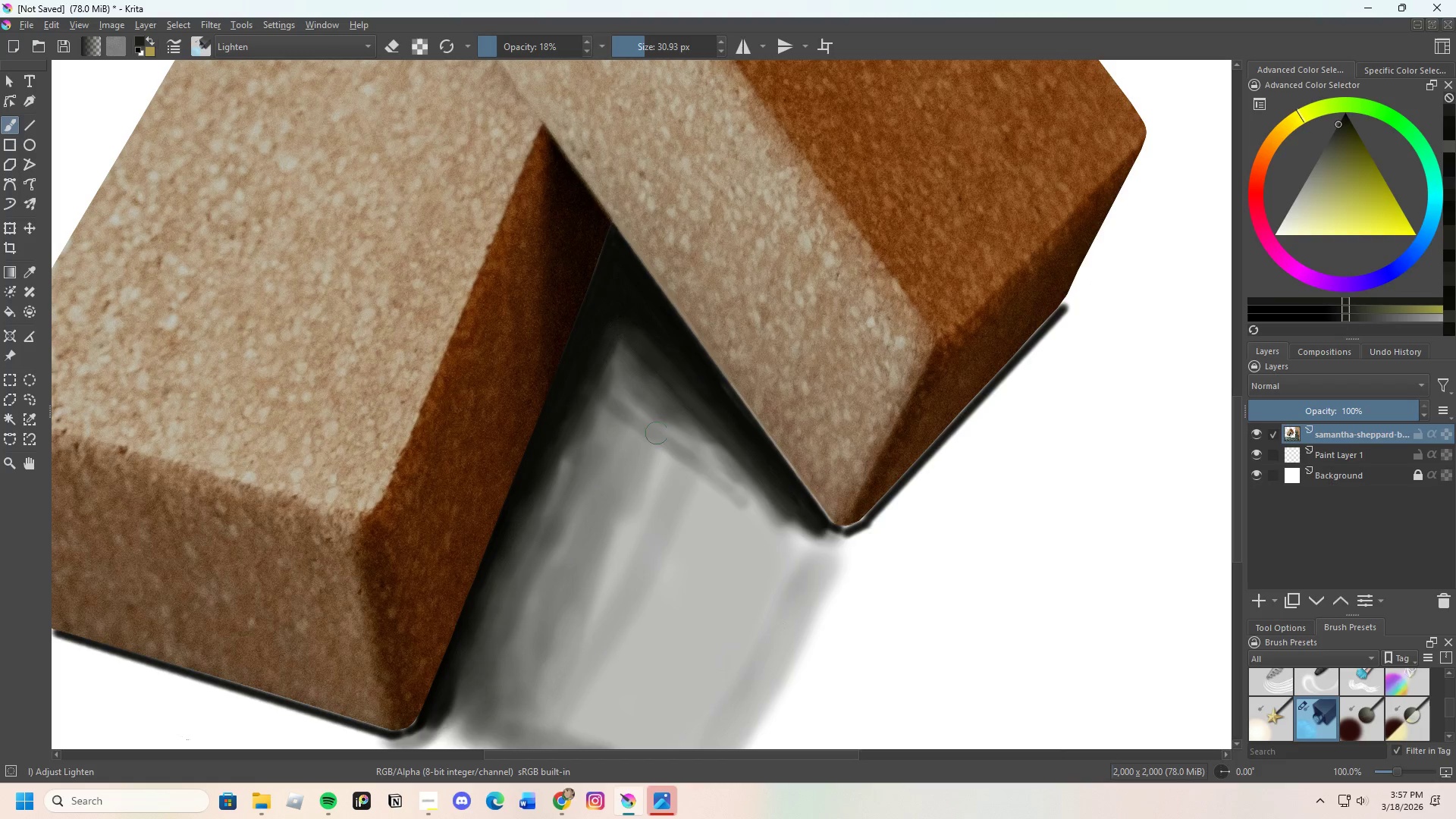 
left_click_drag(start_coordinate=[703, 466], to_coordinate=[661, 442])
 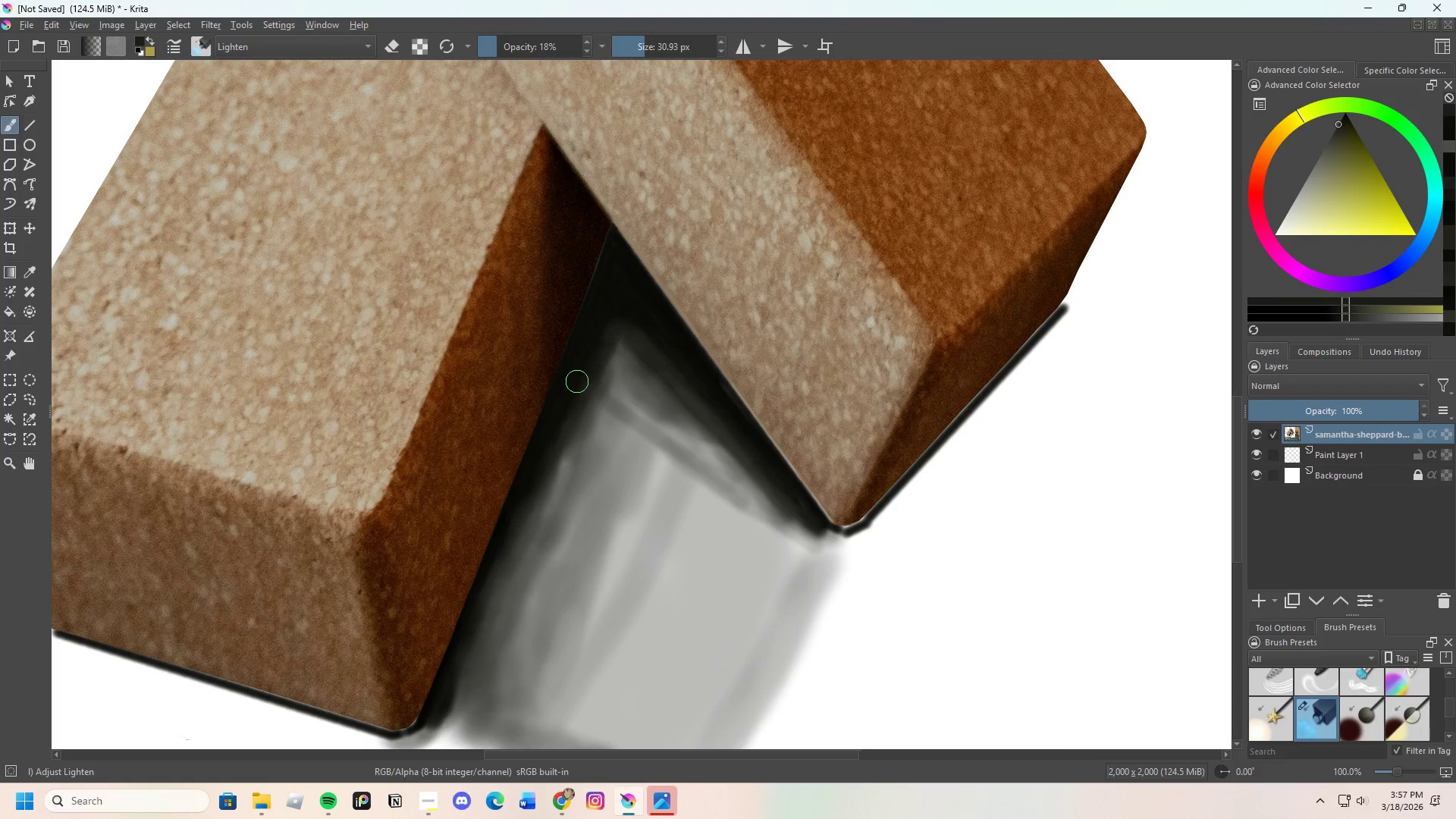 
left_click_drag(start_coordinate=[588, 397], to_coordinate=[792, 543])
 